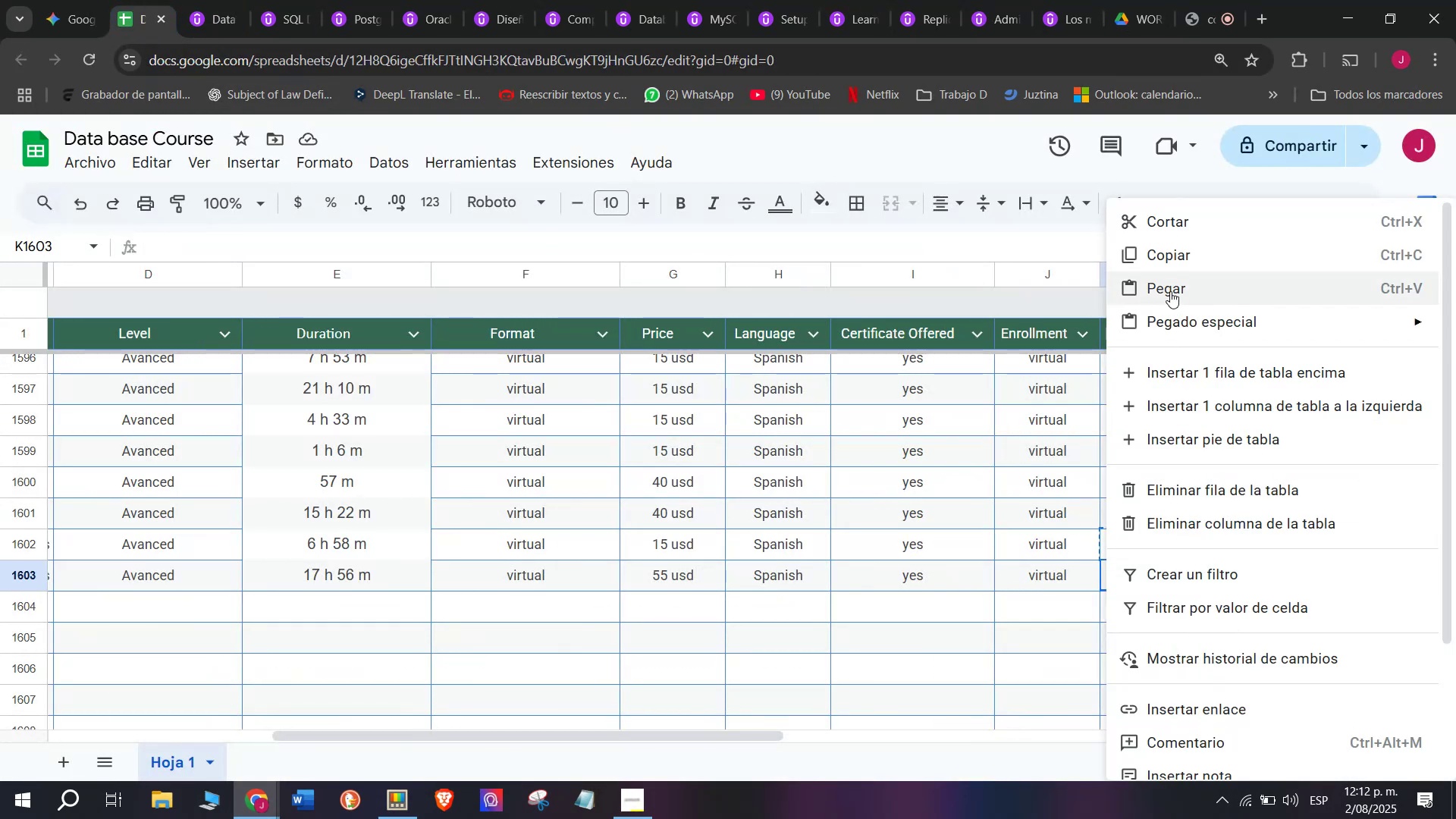 
left_click([1170, 289])
 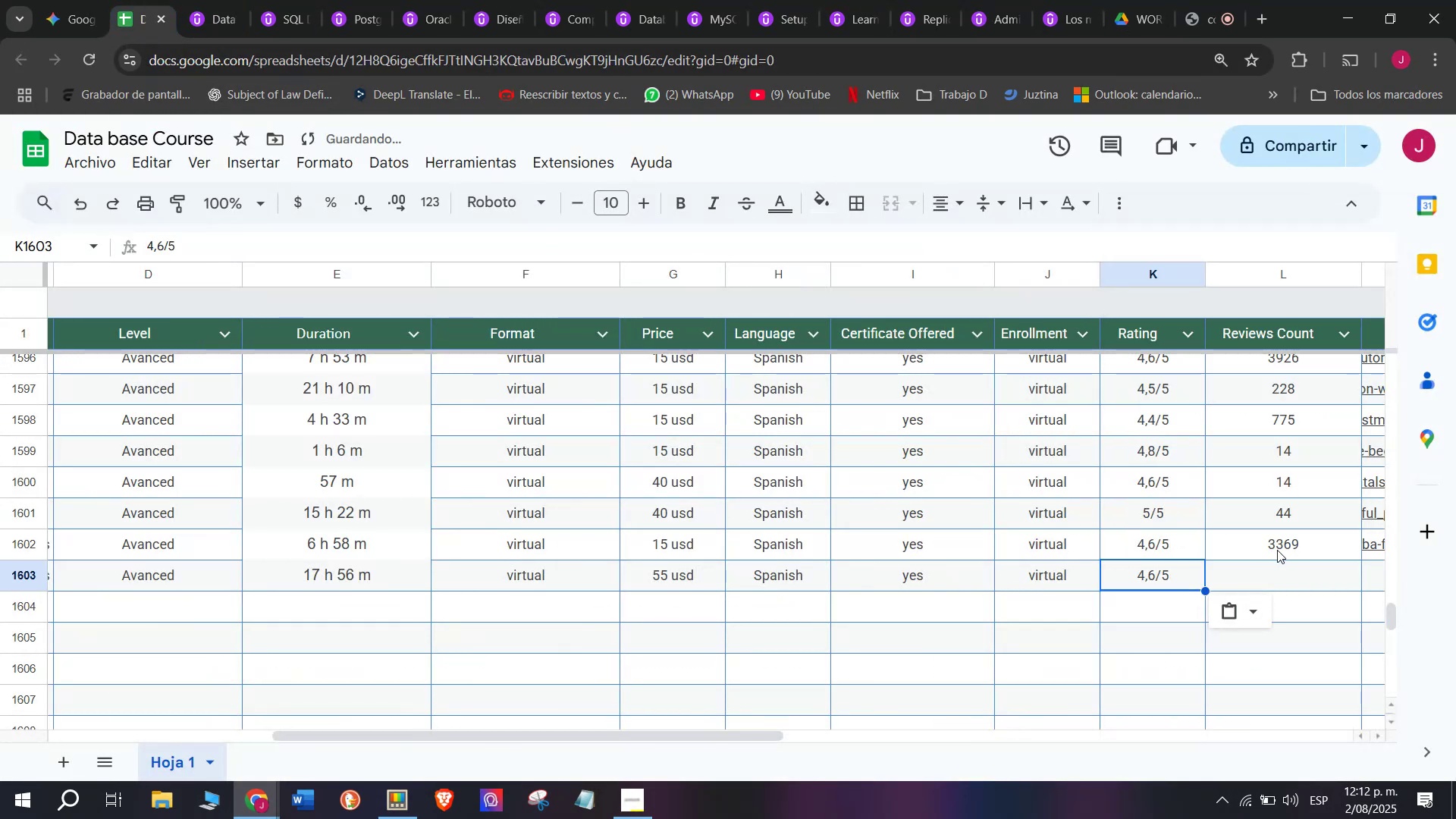 
left_click([1279, 582])
 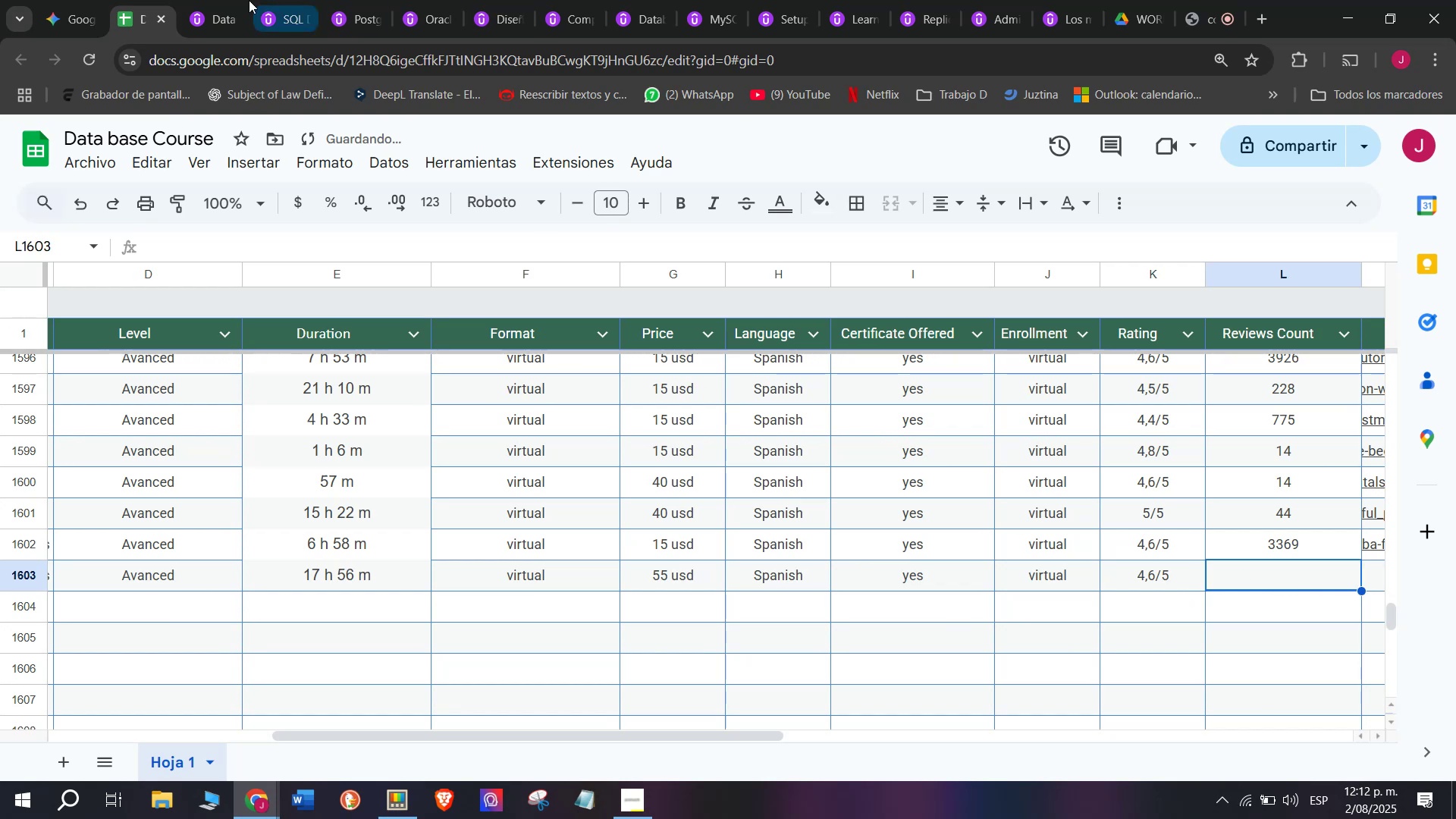 
left_click([209, 0])
 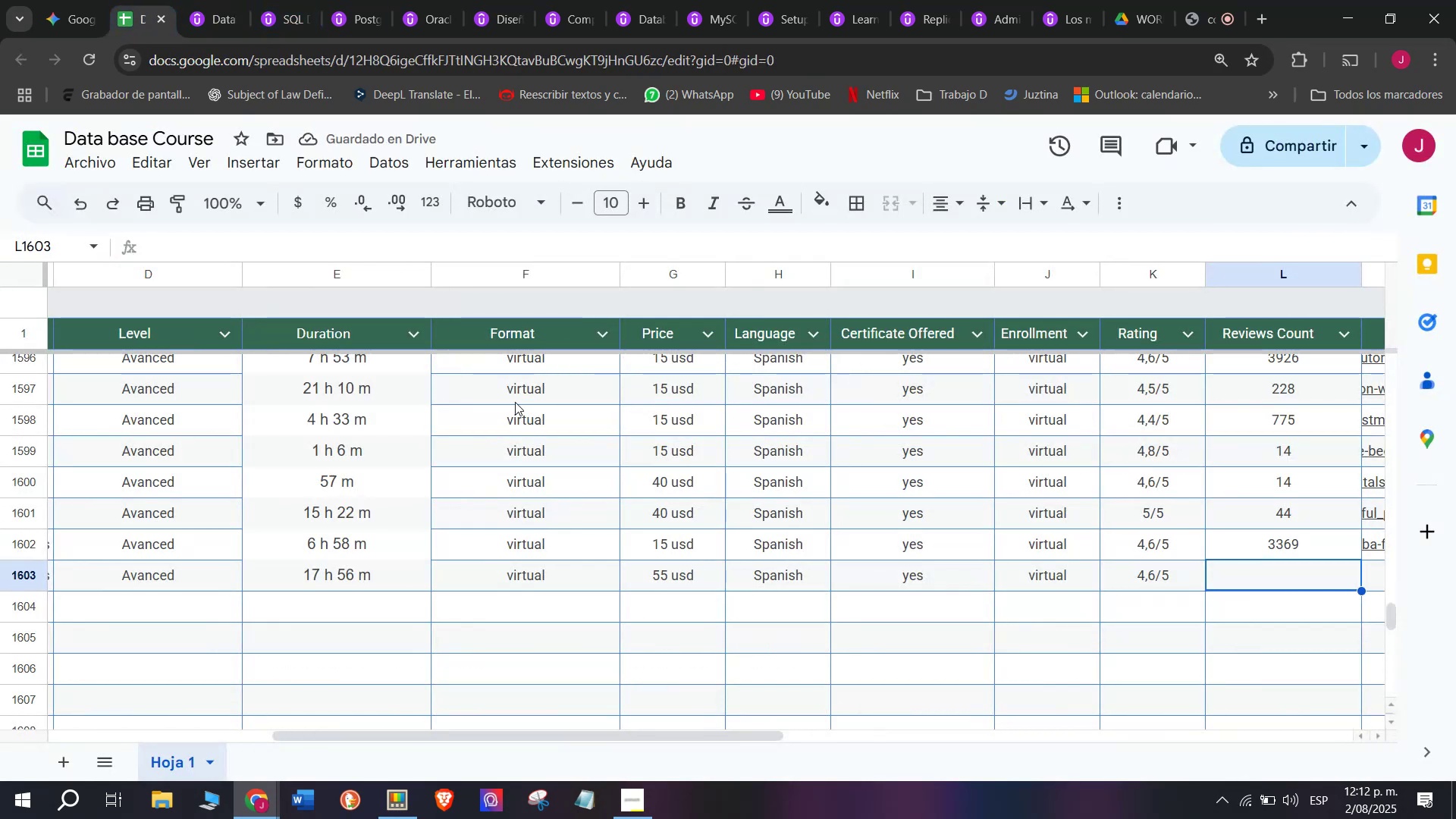 
type(4969)
 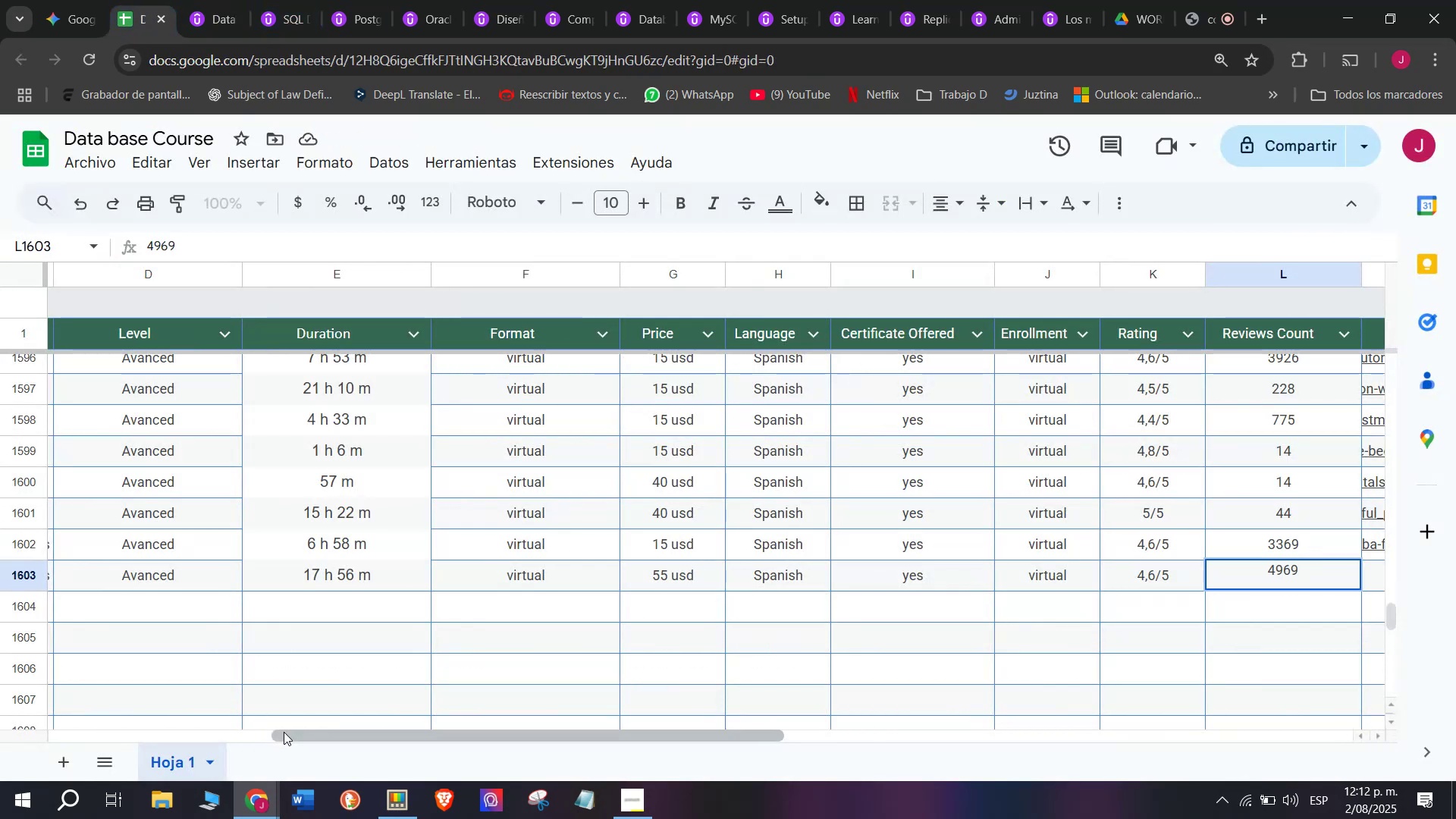 
left_click_drag(start_coordinate=[336, 737], to_coordinate=[565, 749])
 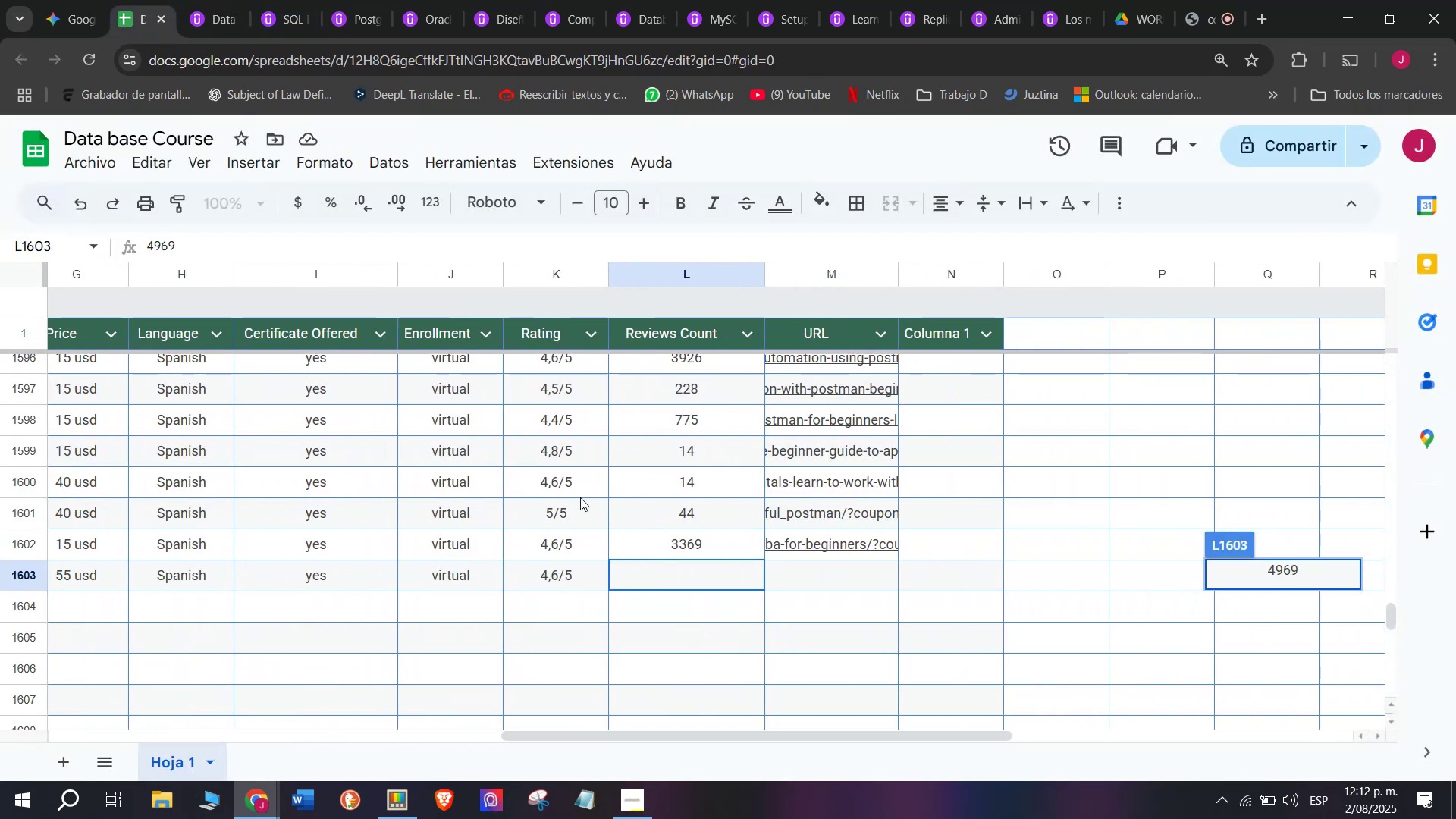 
left_click([580, 497])
 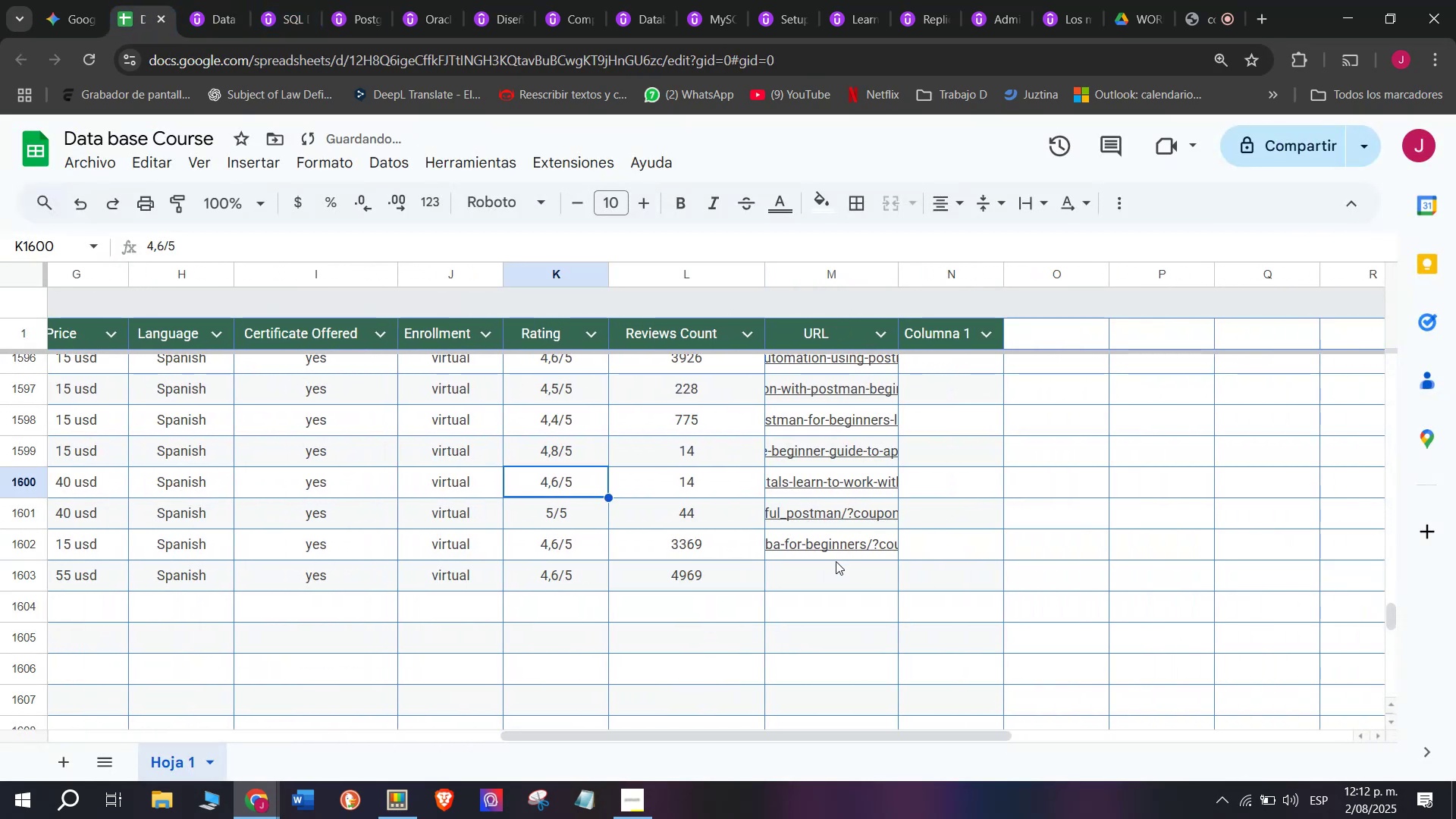 
left_click([844, 574])
 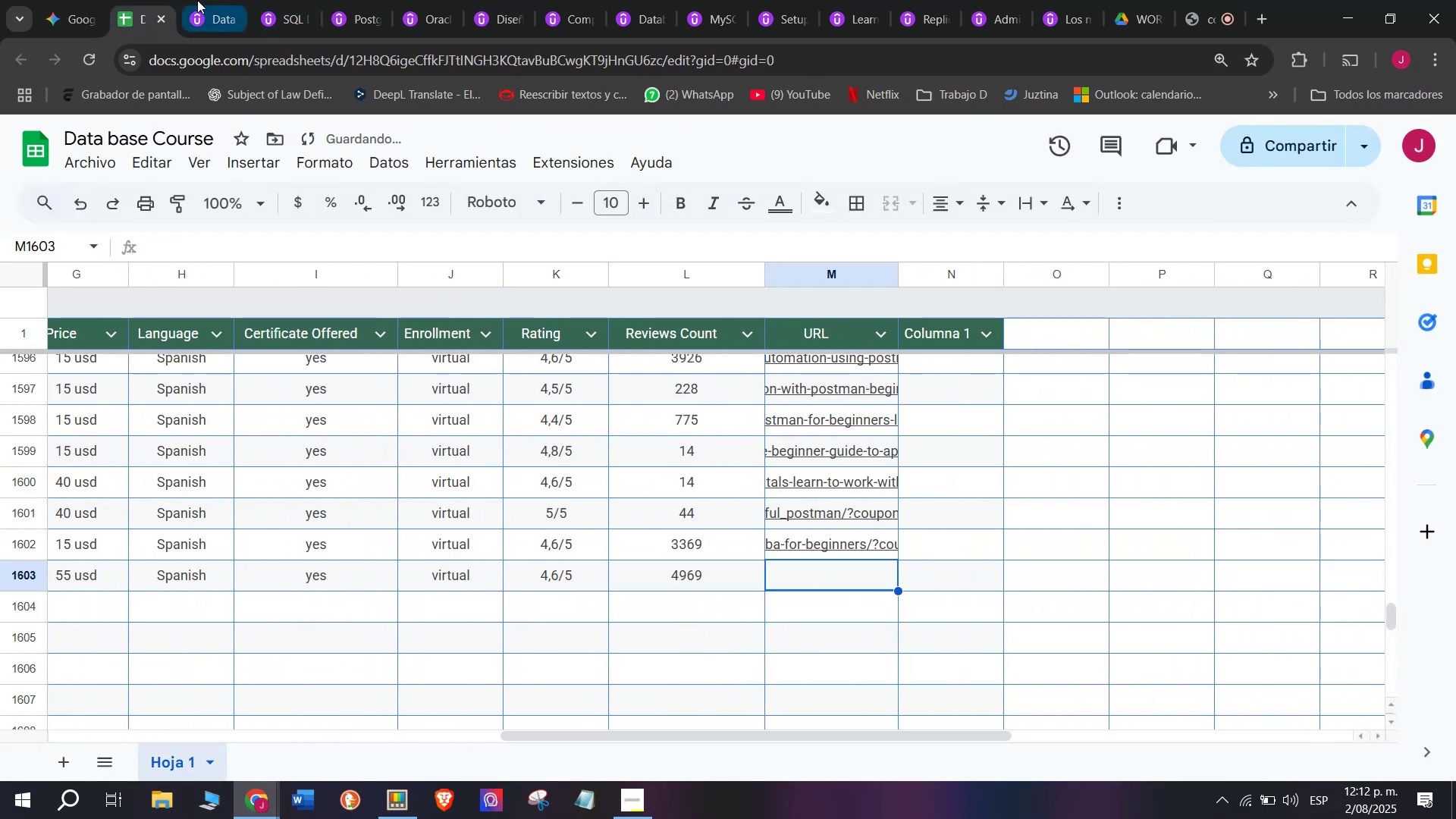 
left_click([199, 0])
 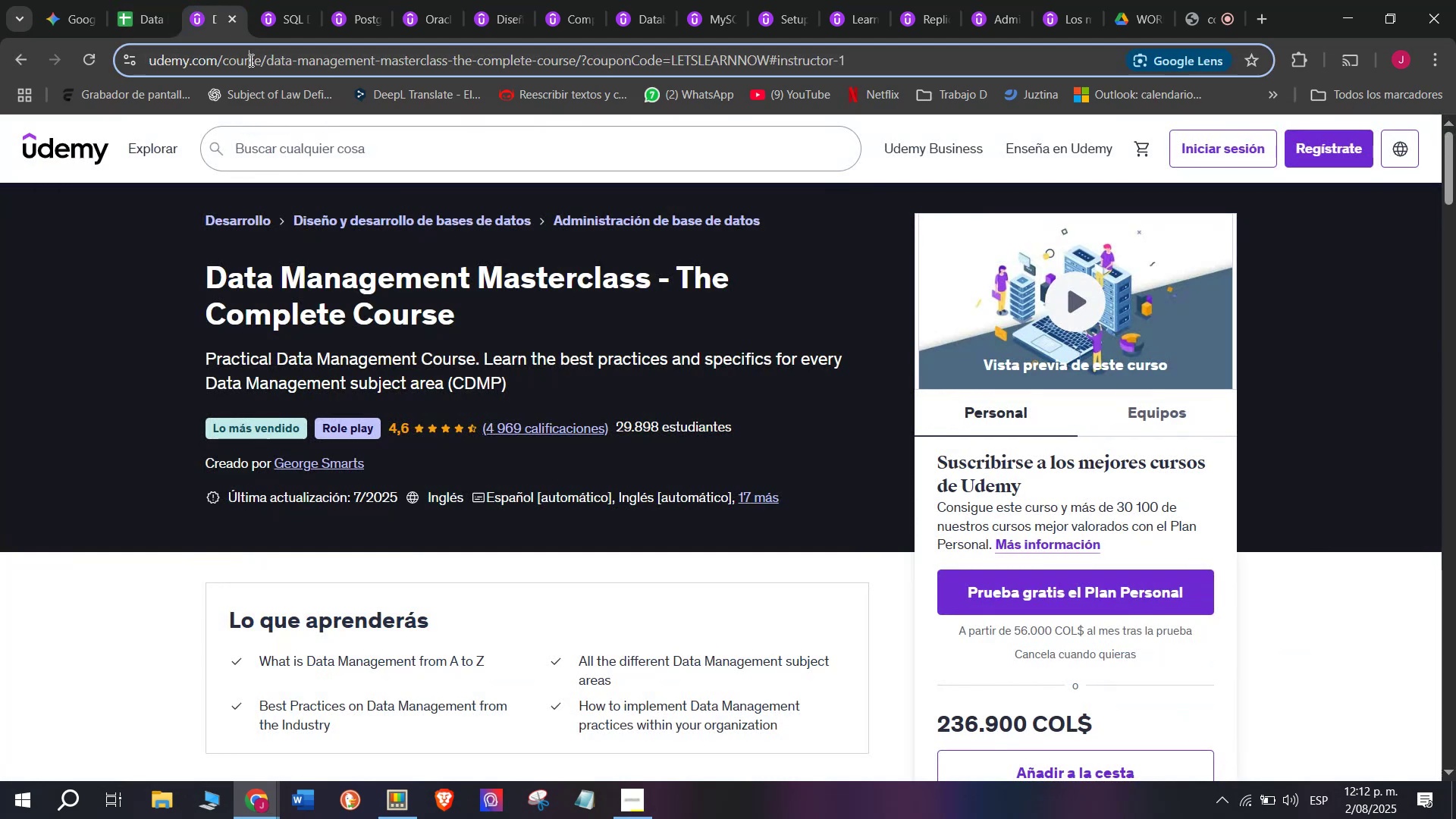 
double_click([249, 58])
 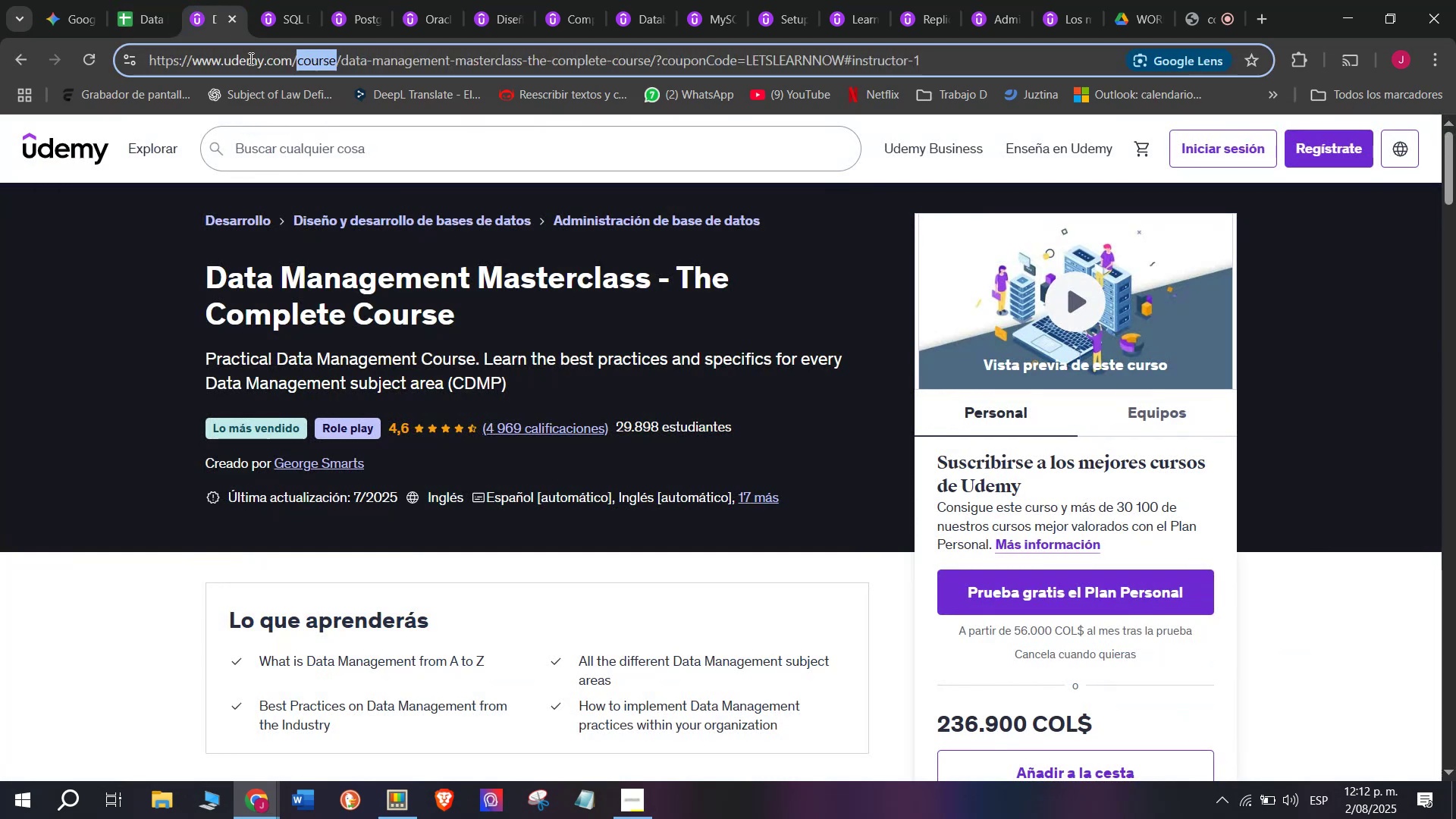 
triple_click([249, 58])
 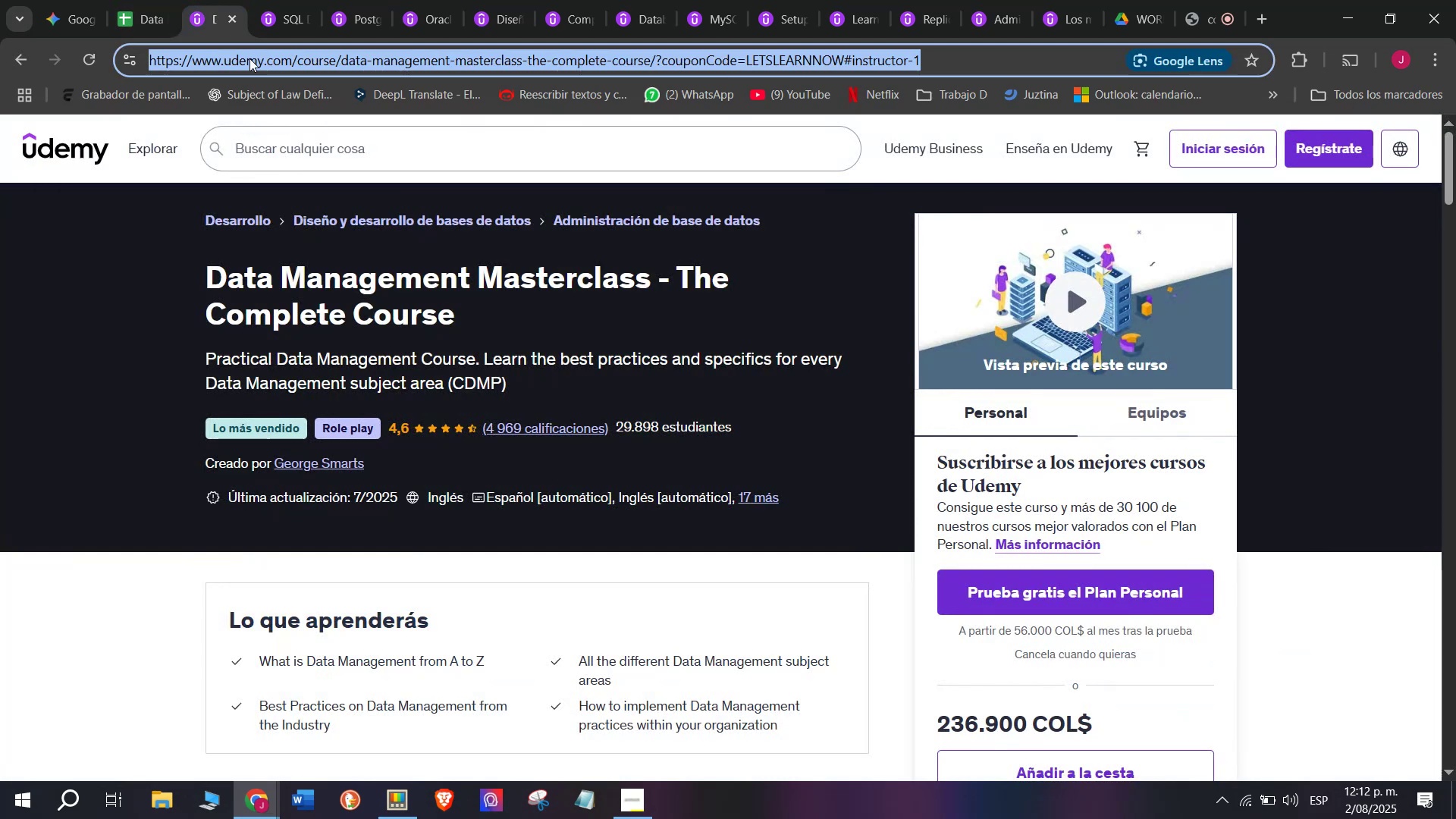 
right_click([249, 58])
 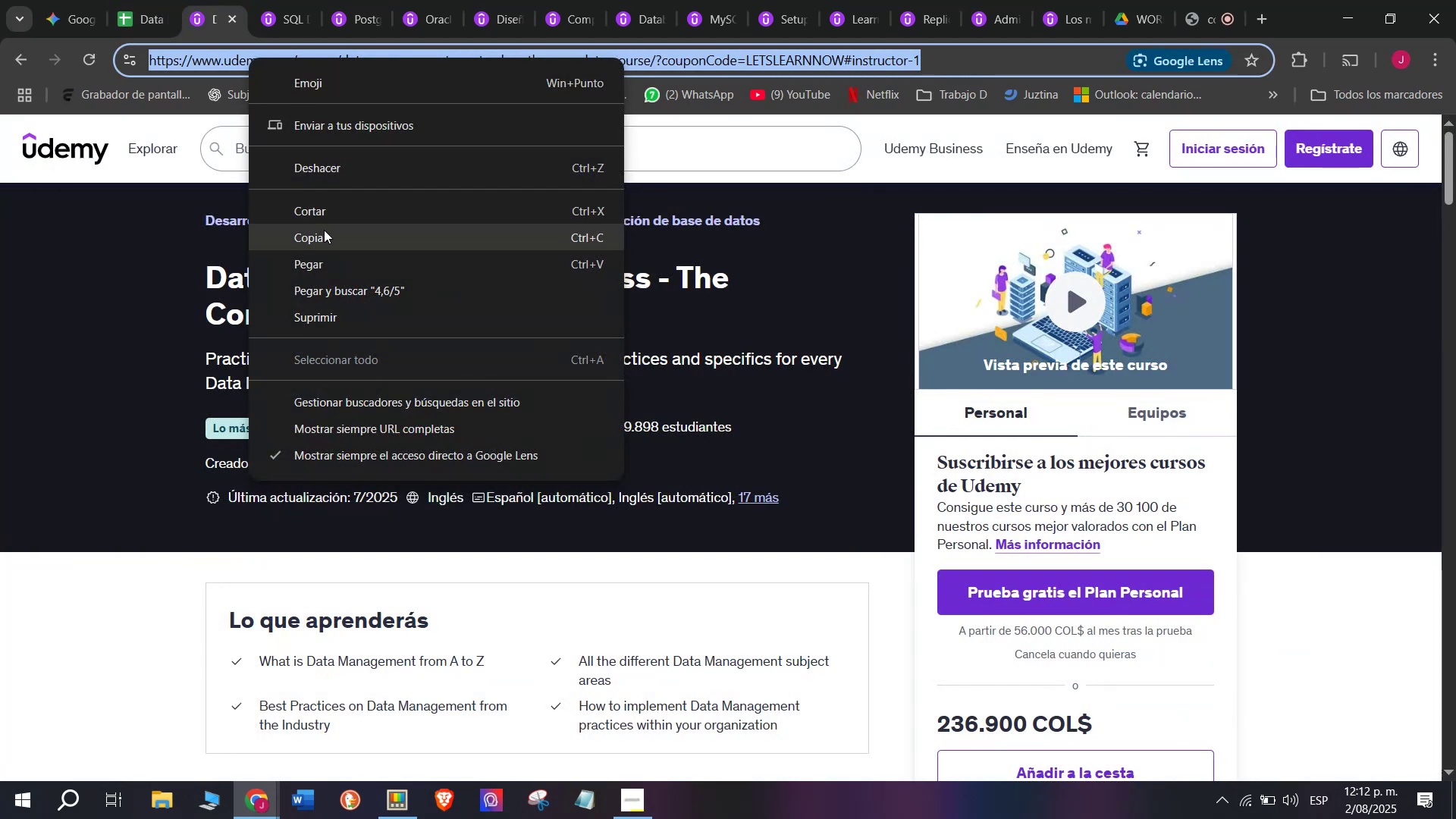 
left_click([324, 230])
 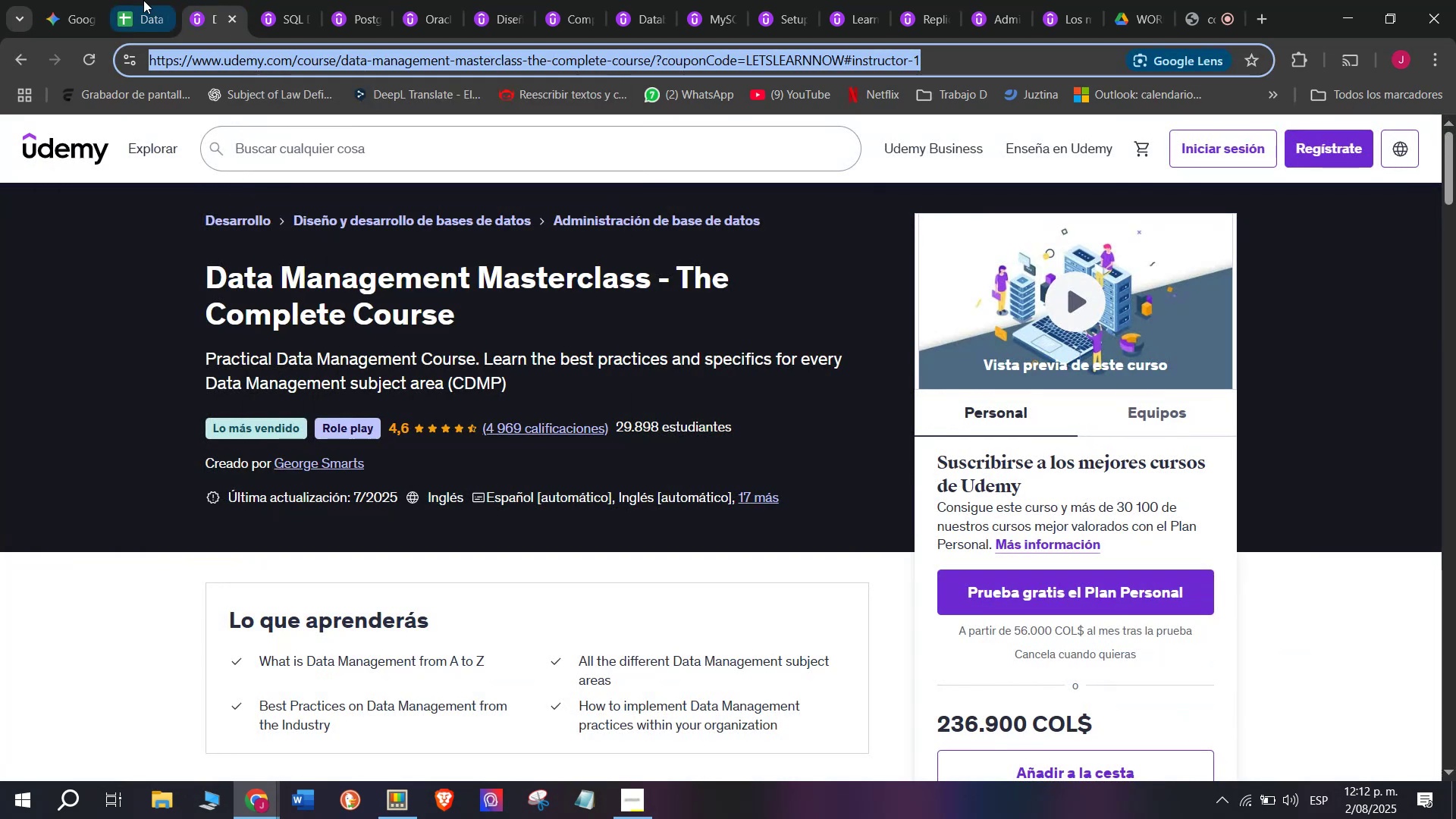 
left_click([143, 0])
 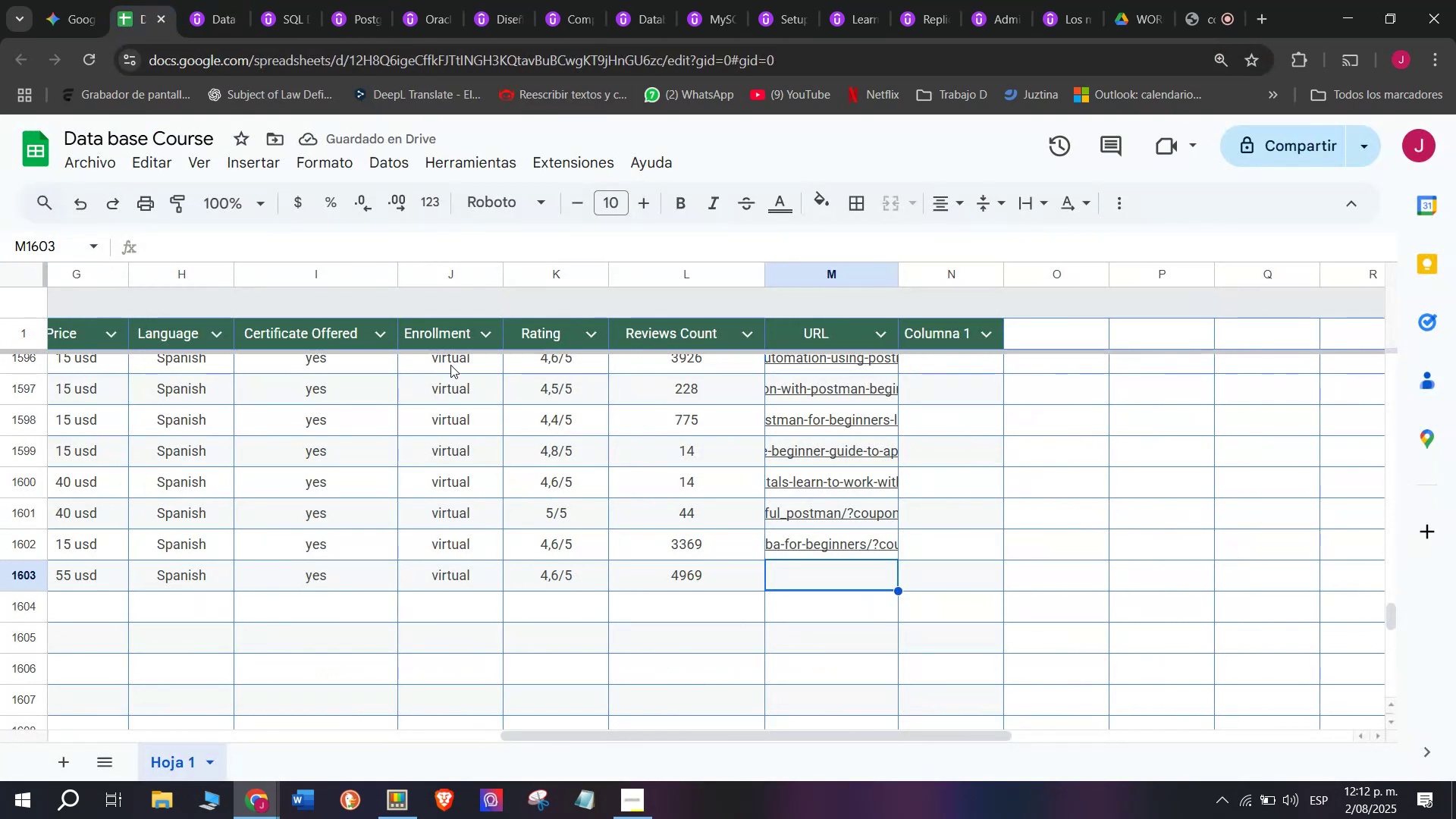 
key(Z)
 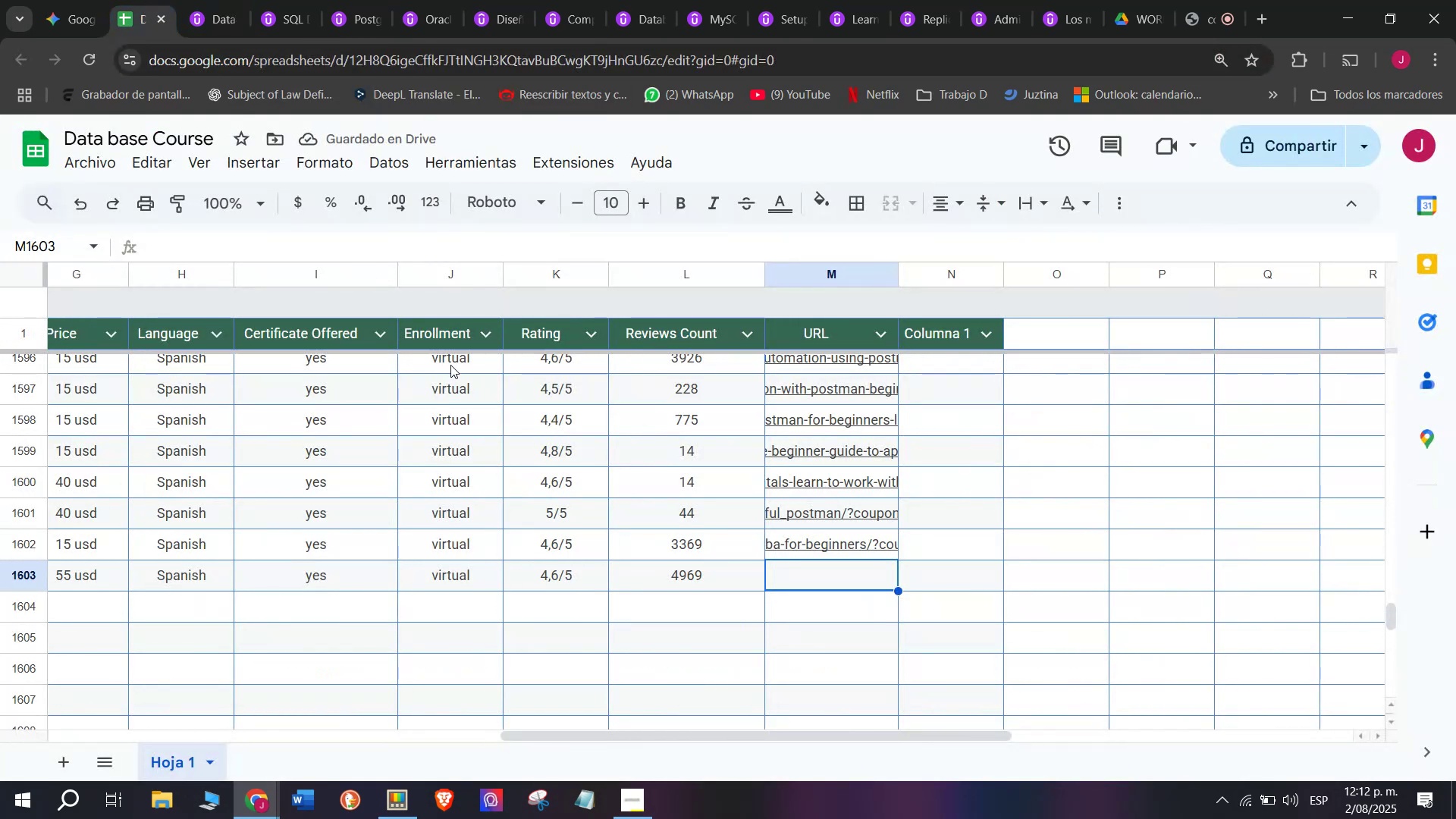 
key(Control+ControlLeft)
 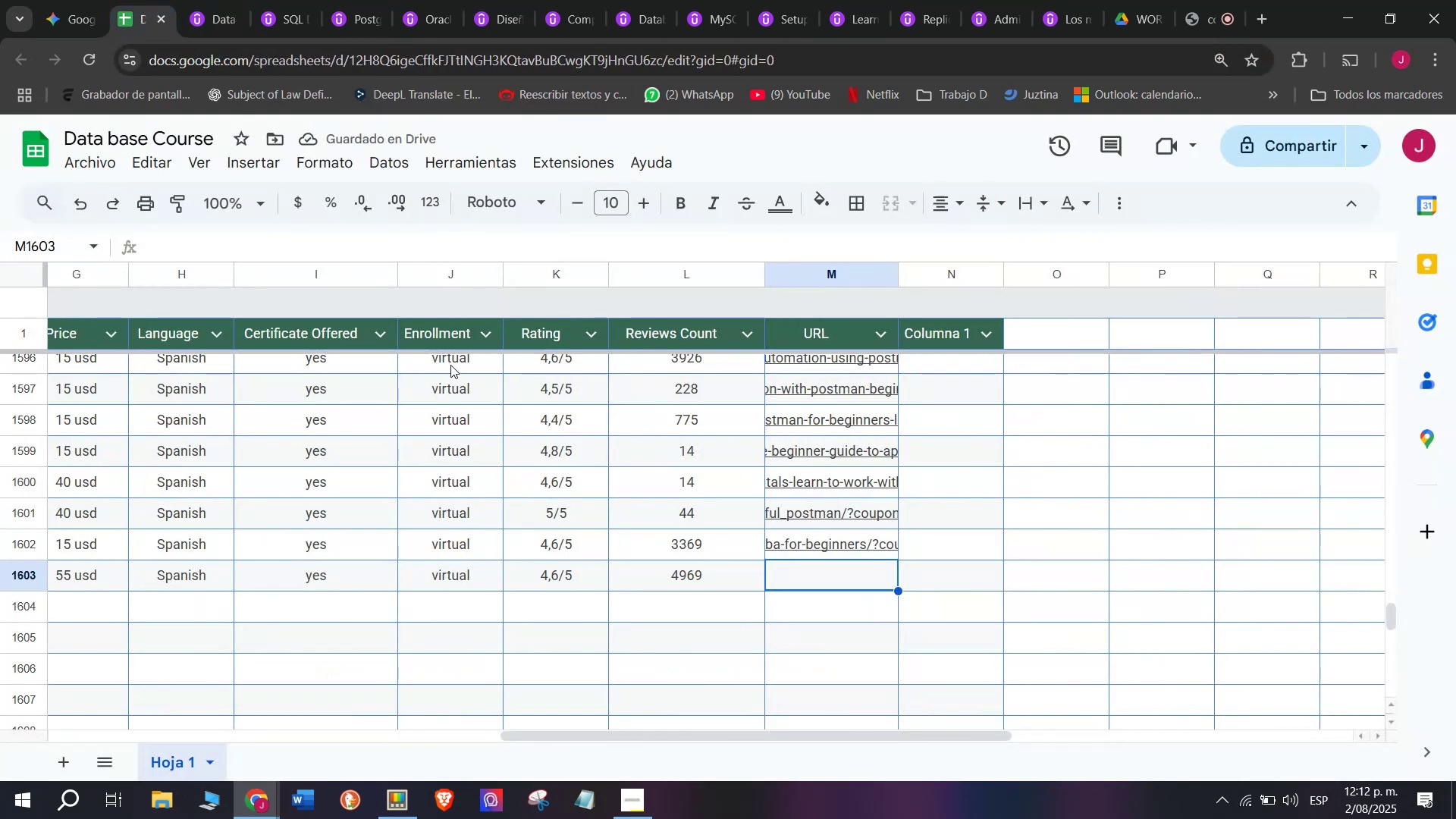 
key(Control+V)
 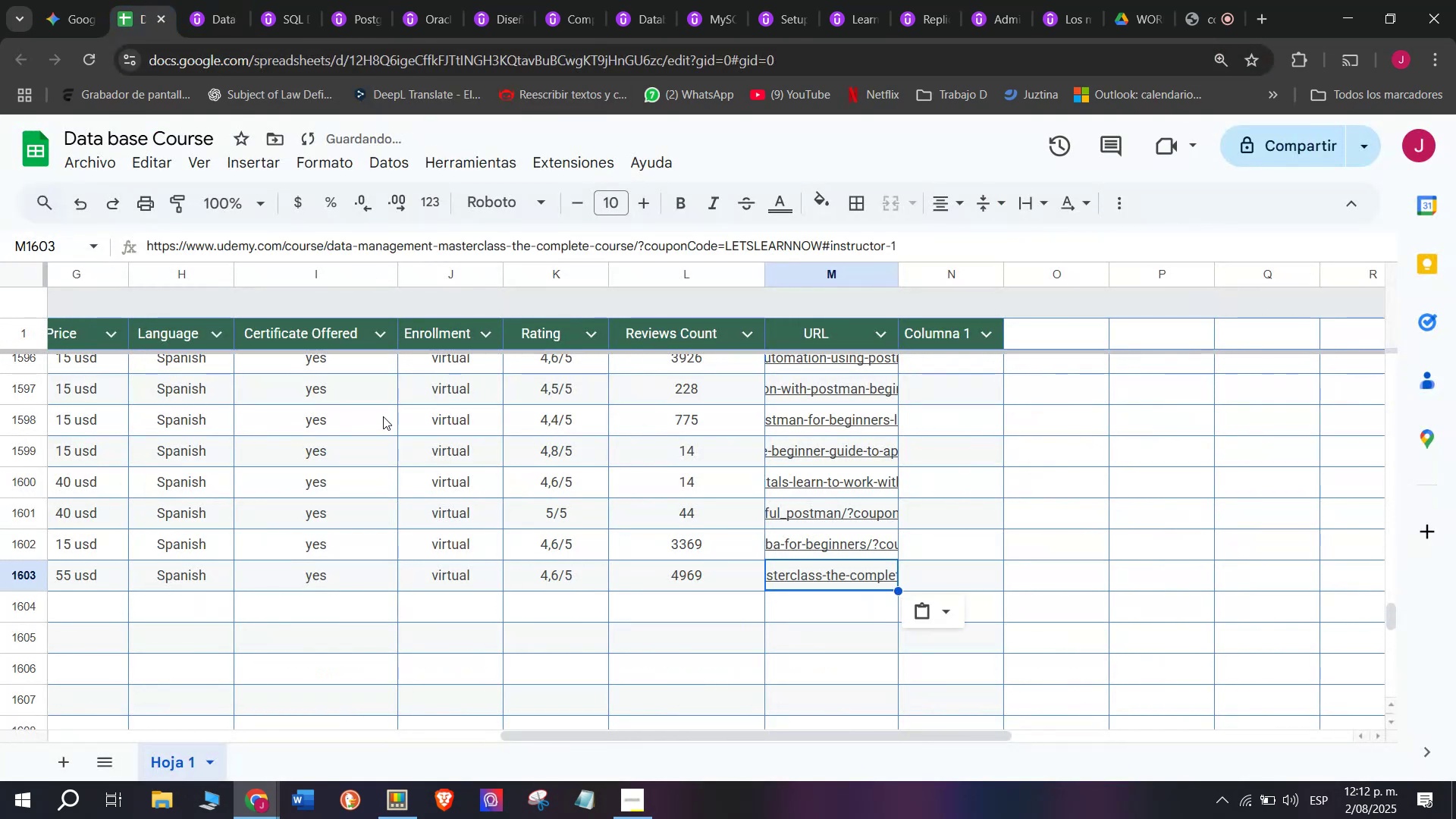 
scroll: coordinate [213, 608], scroll_direction: up, amount: 8.0
 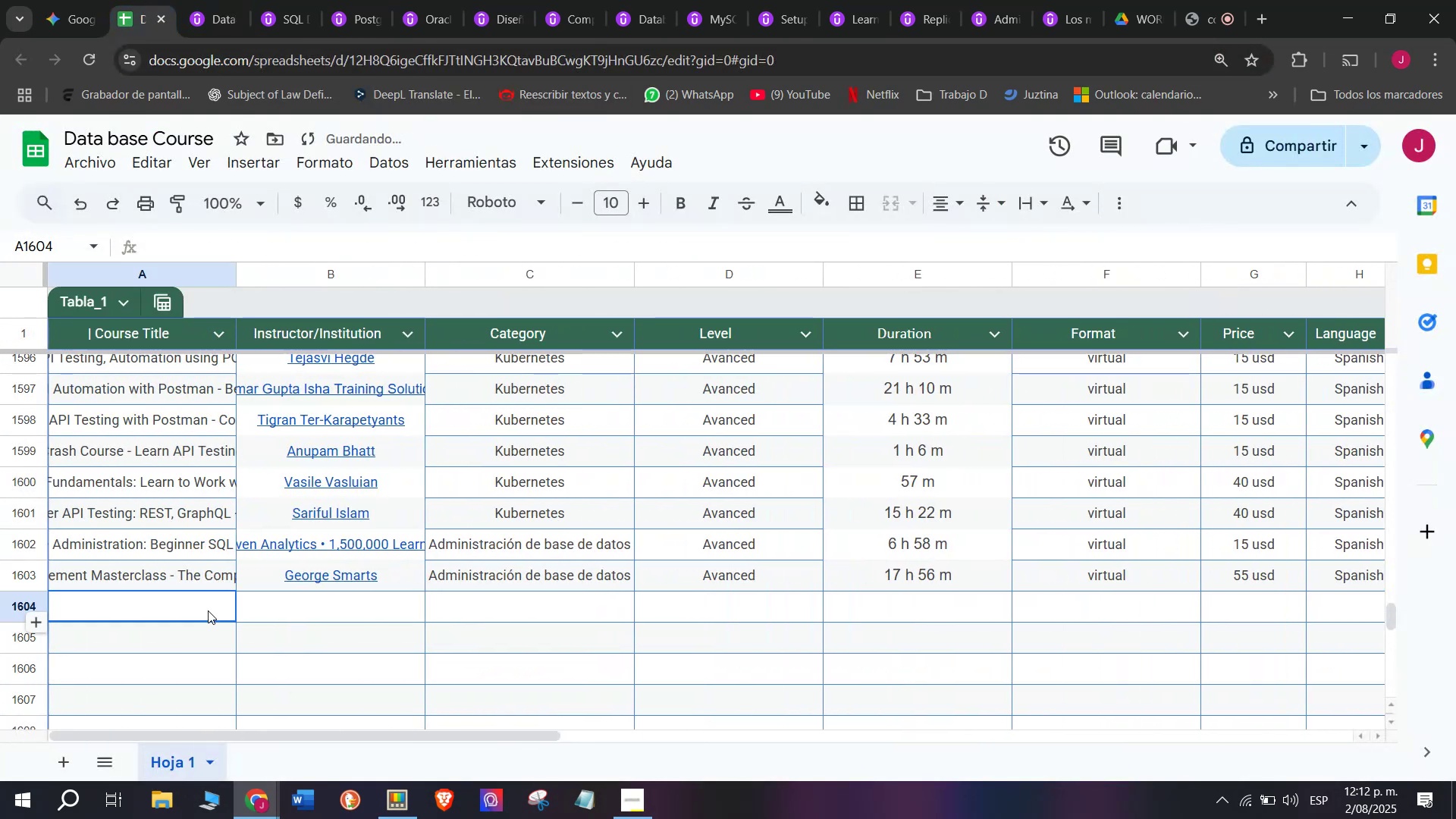 
left_click([208, 610])
 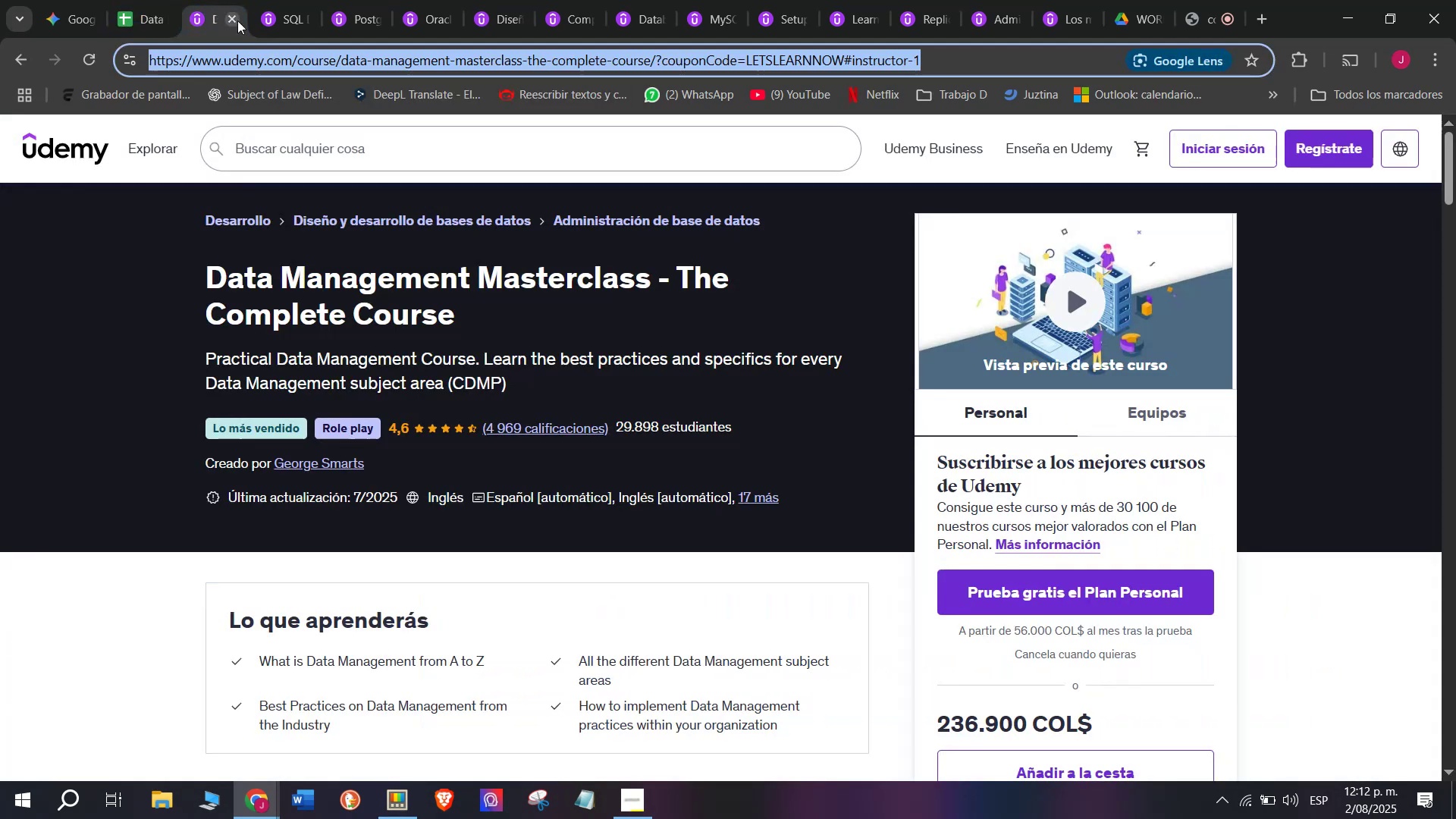 
double_click([239, 21])
 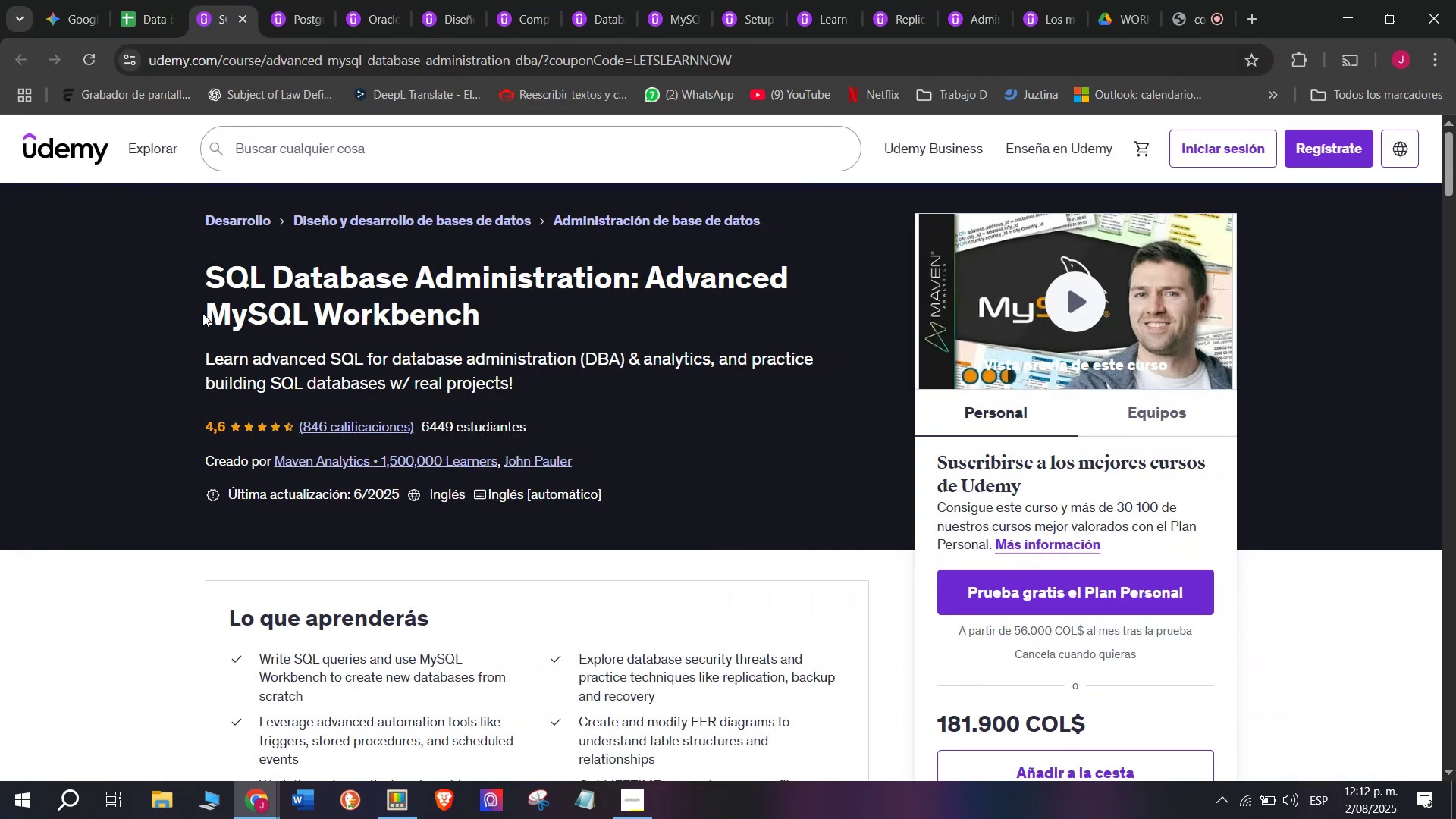 
left_click_drag(start_coordinate=[202, 281], to_coordinate=[490, 310])
 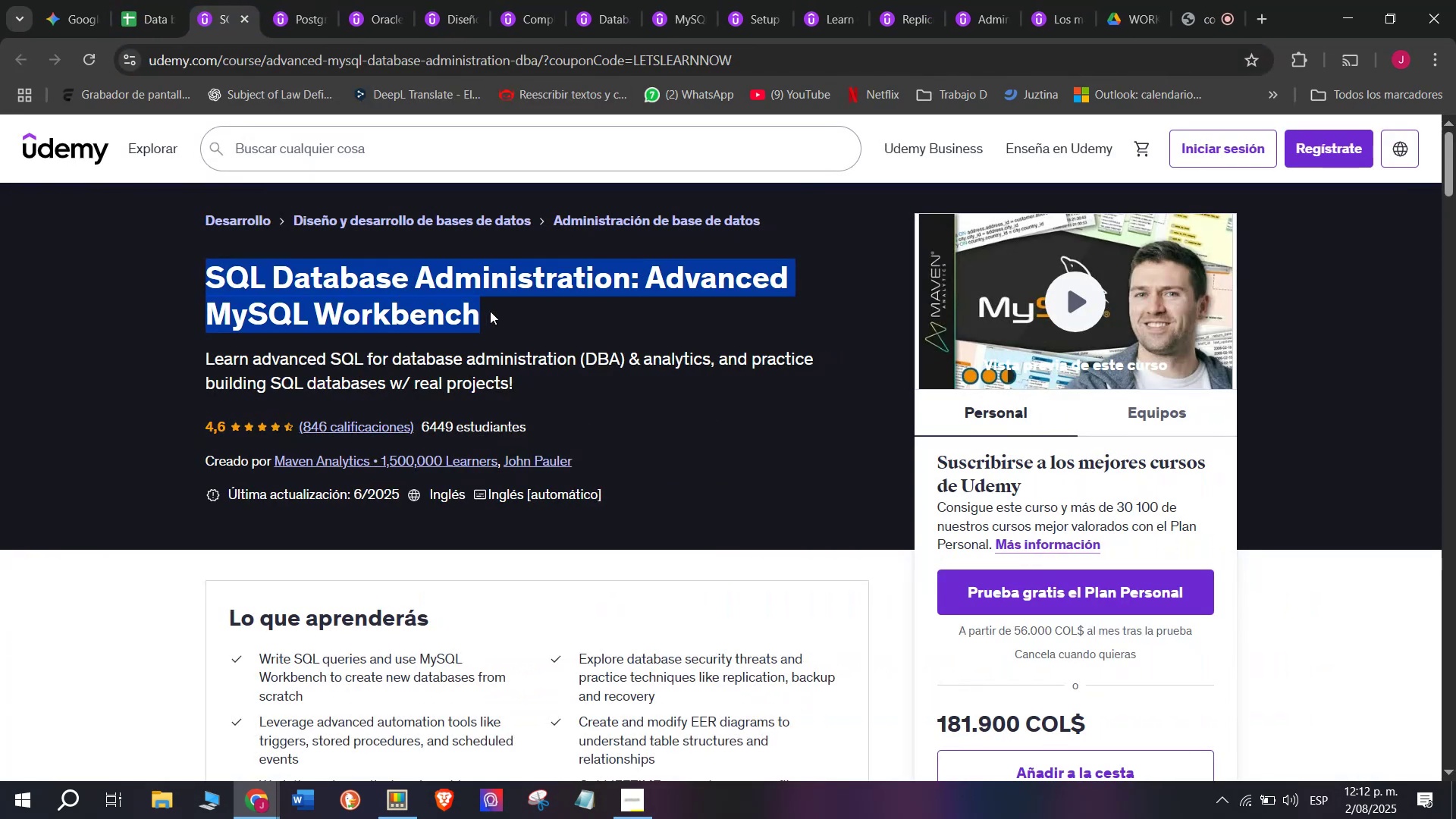 
key(Break)
 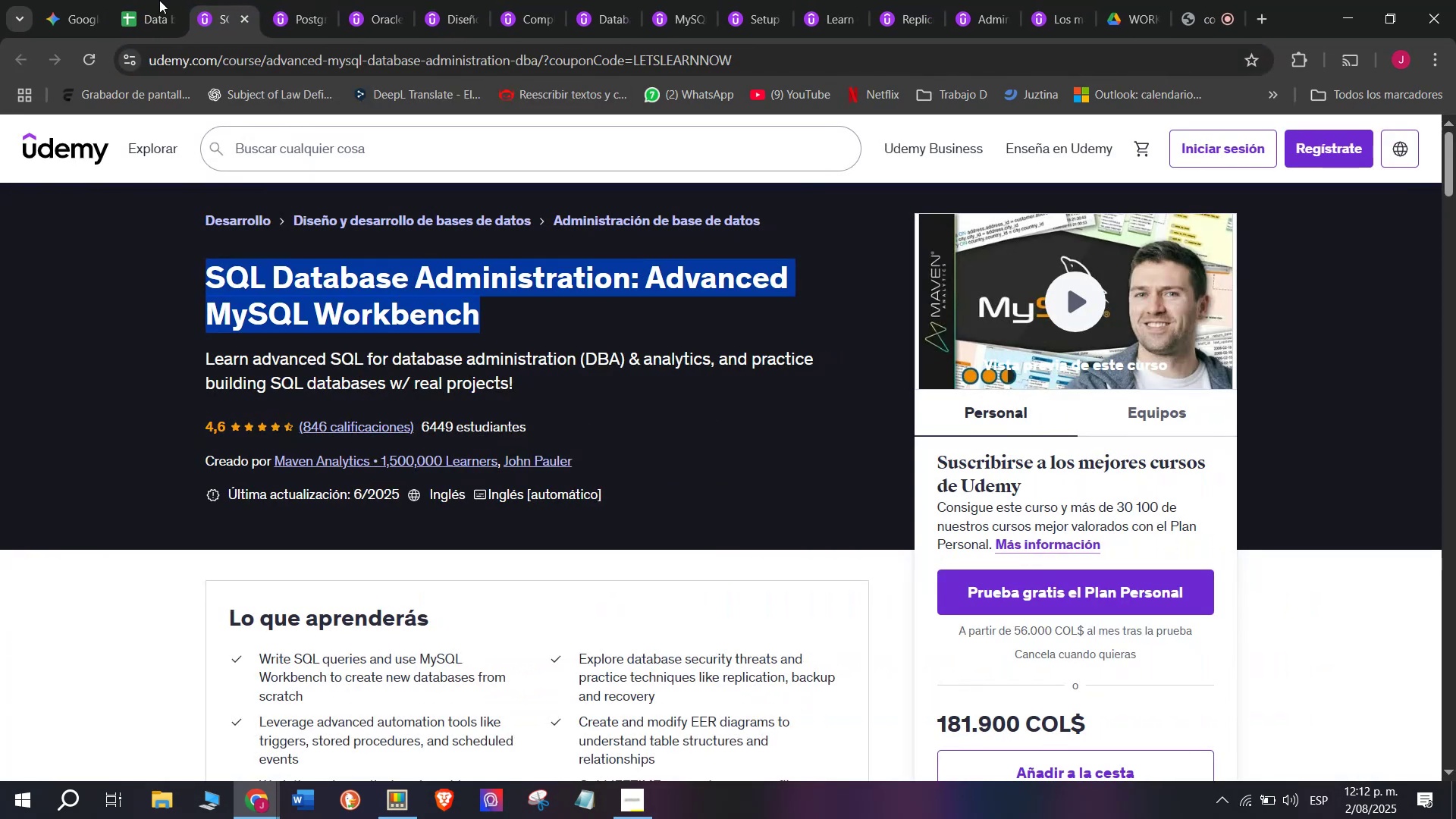 
key(Control+ControlLeft)
 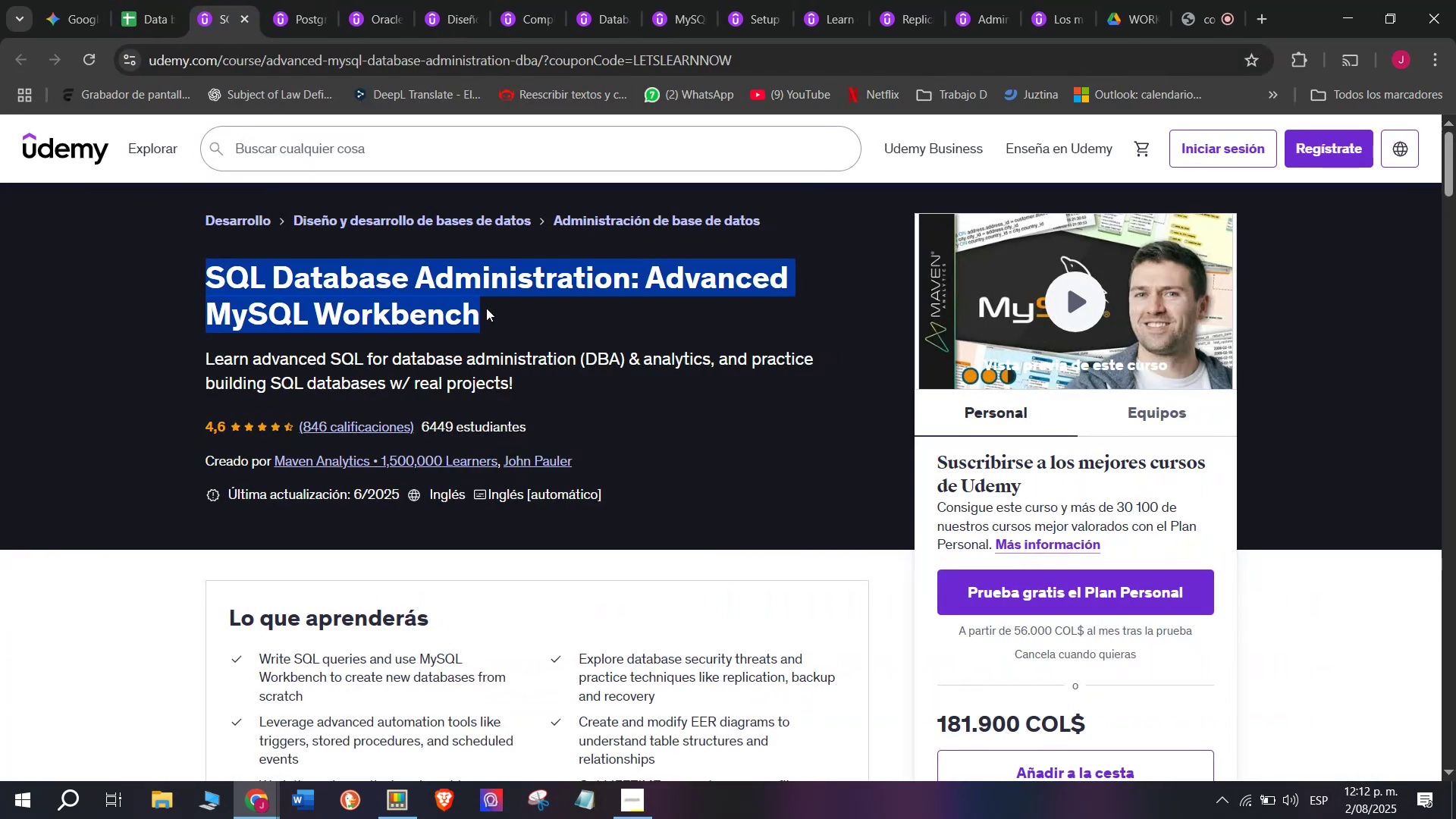 
key(Control+C)
 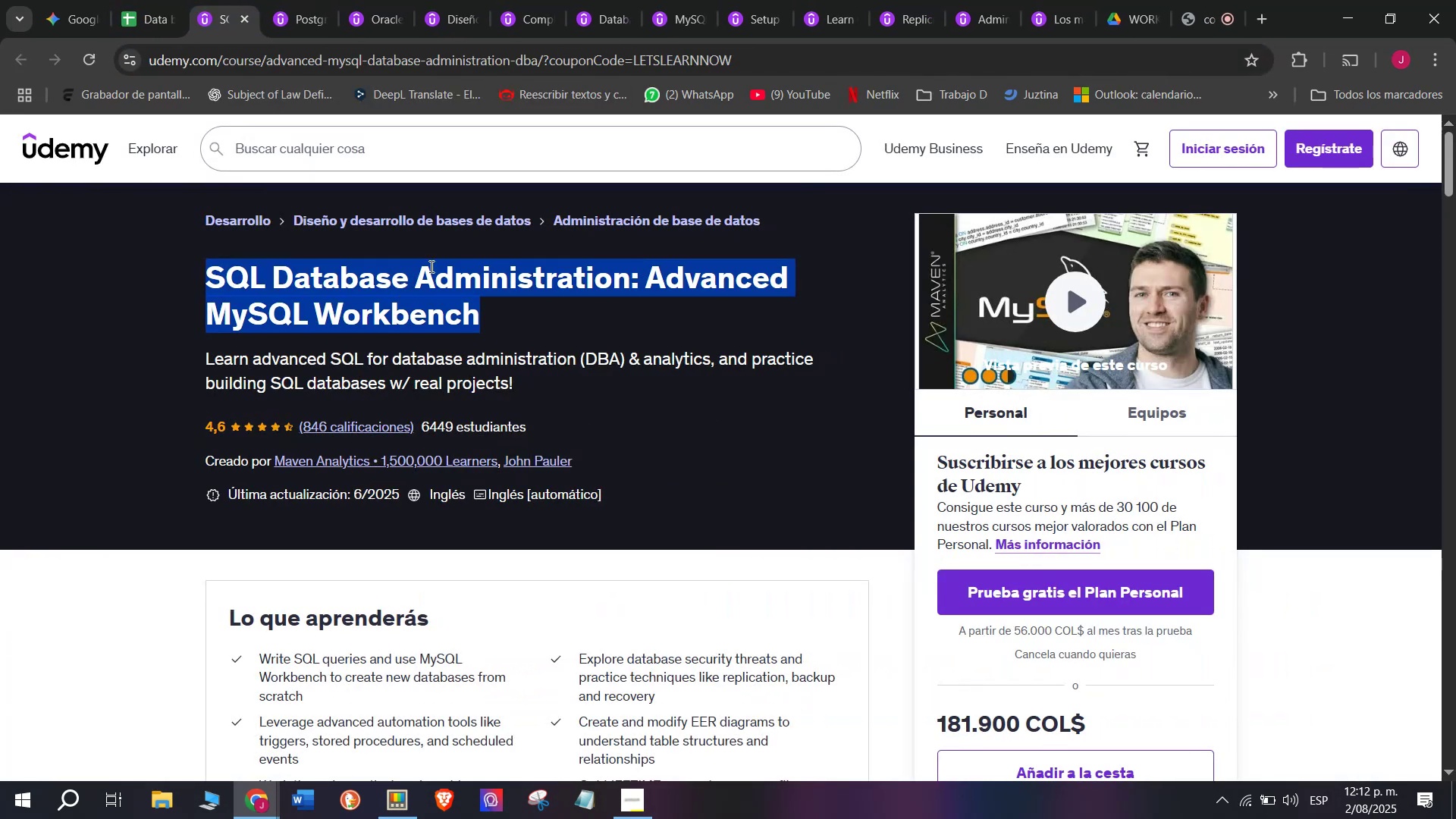 
key(Control+C)
 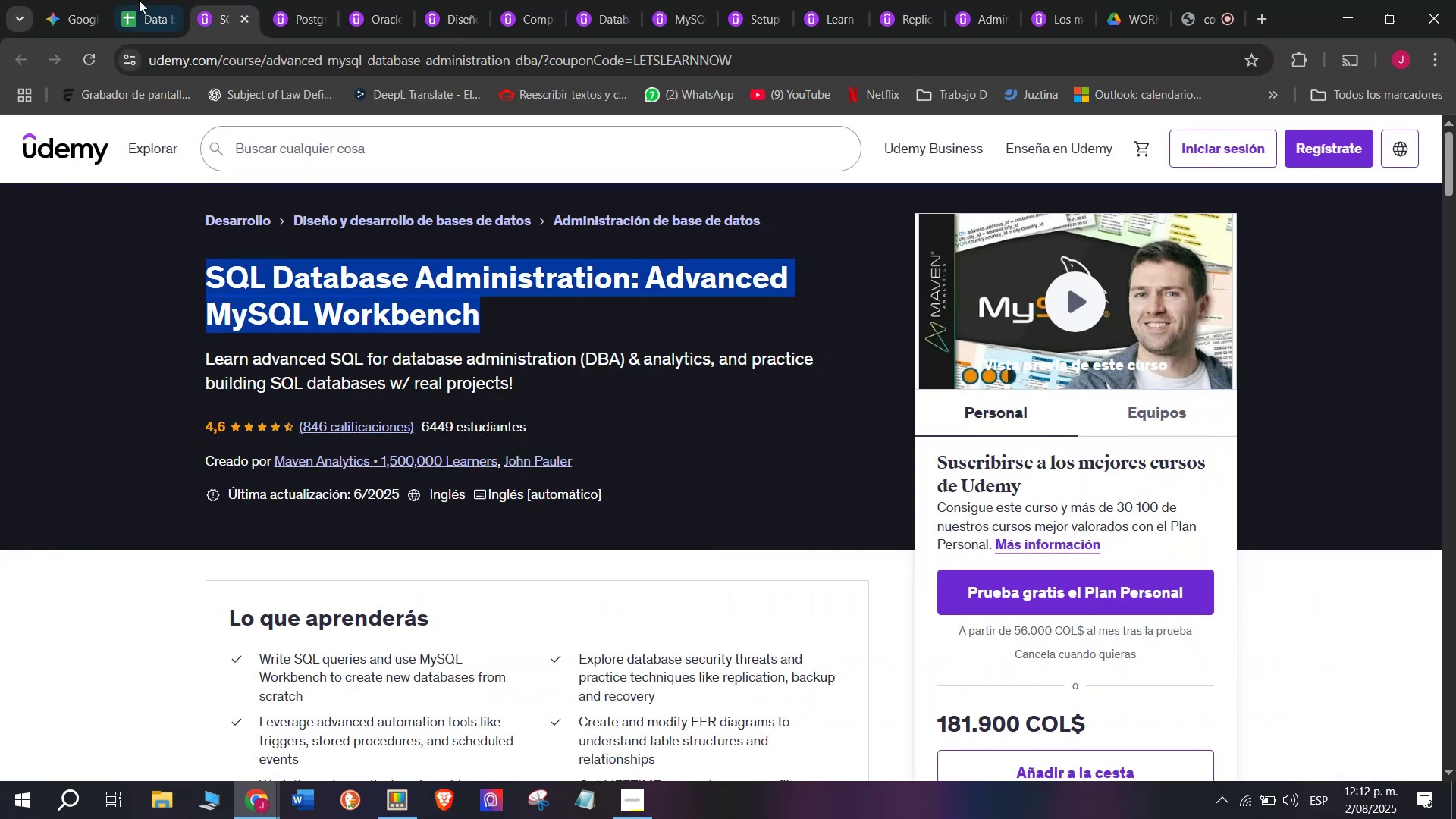 
key(Break)
 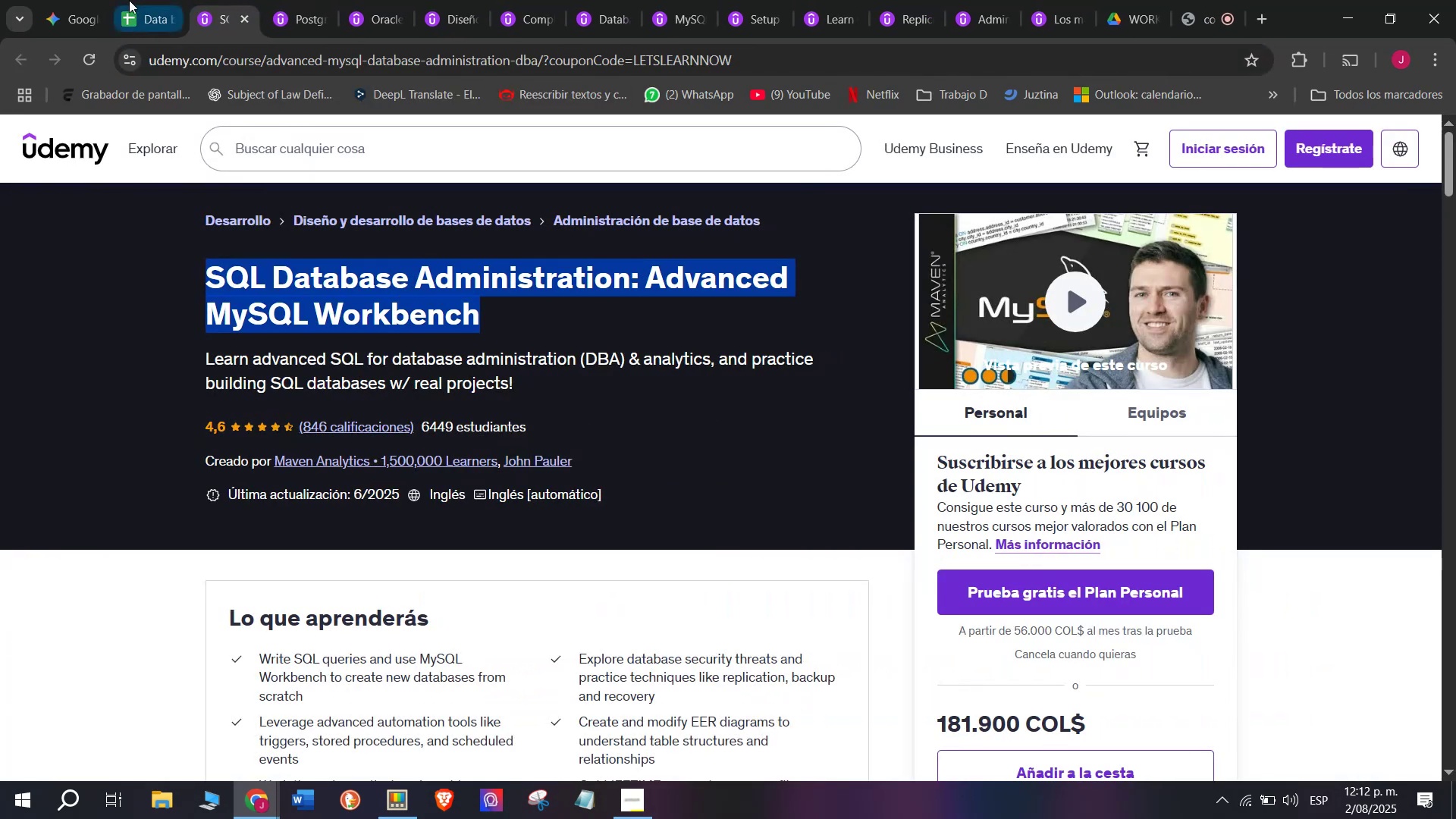 
key(Control+ControlLeft)
 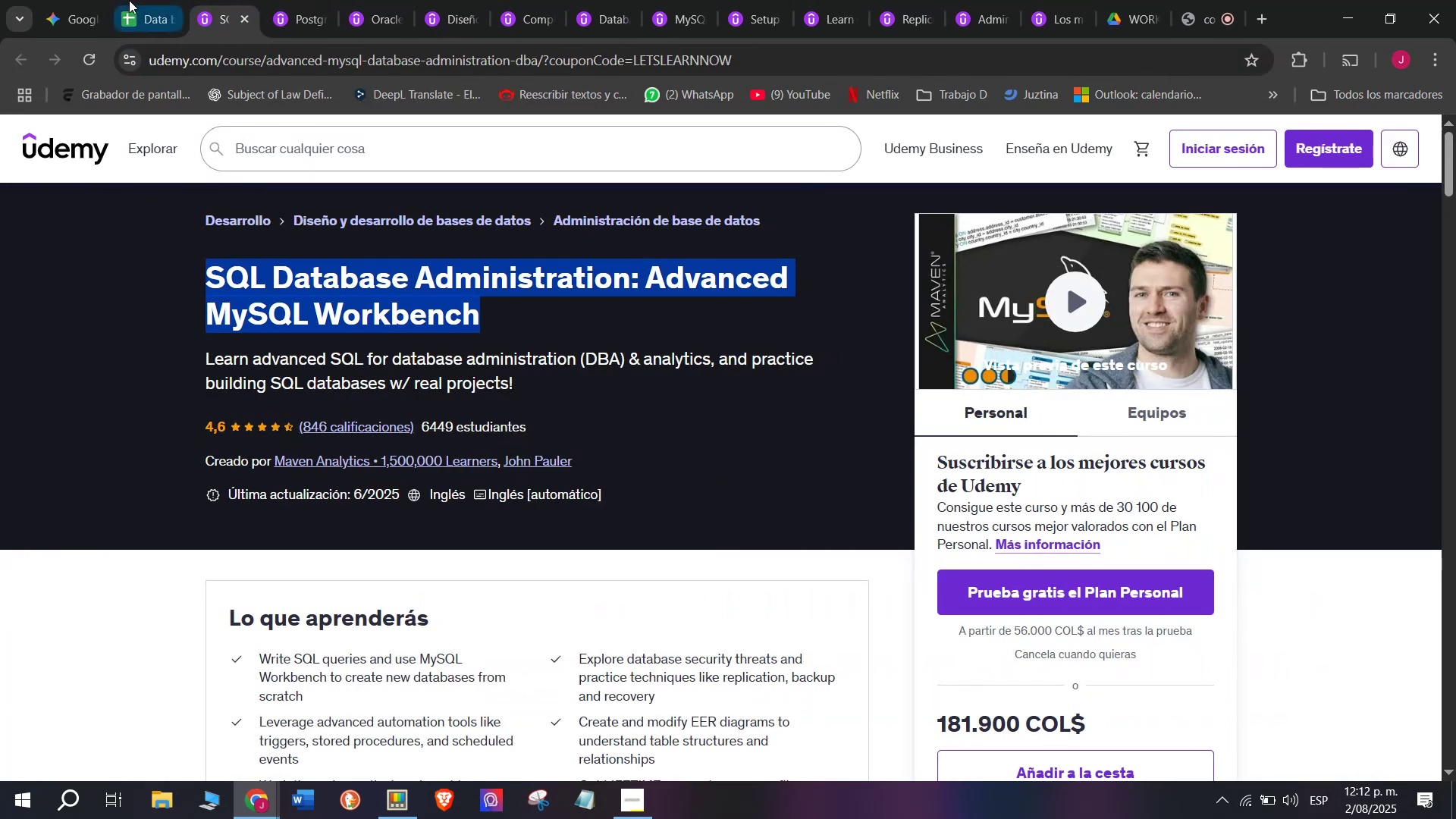 
left_click([129, 0])
 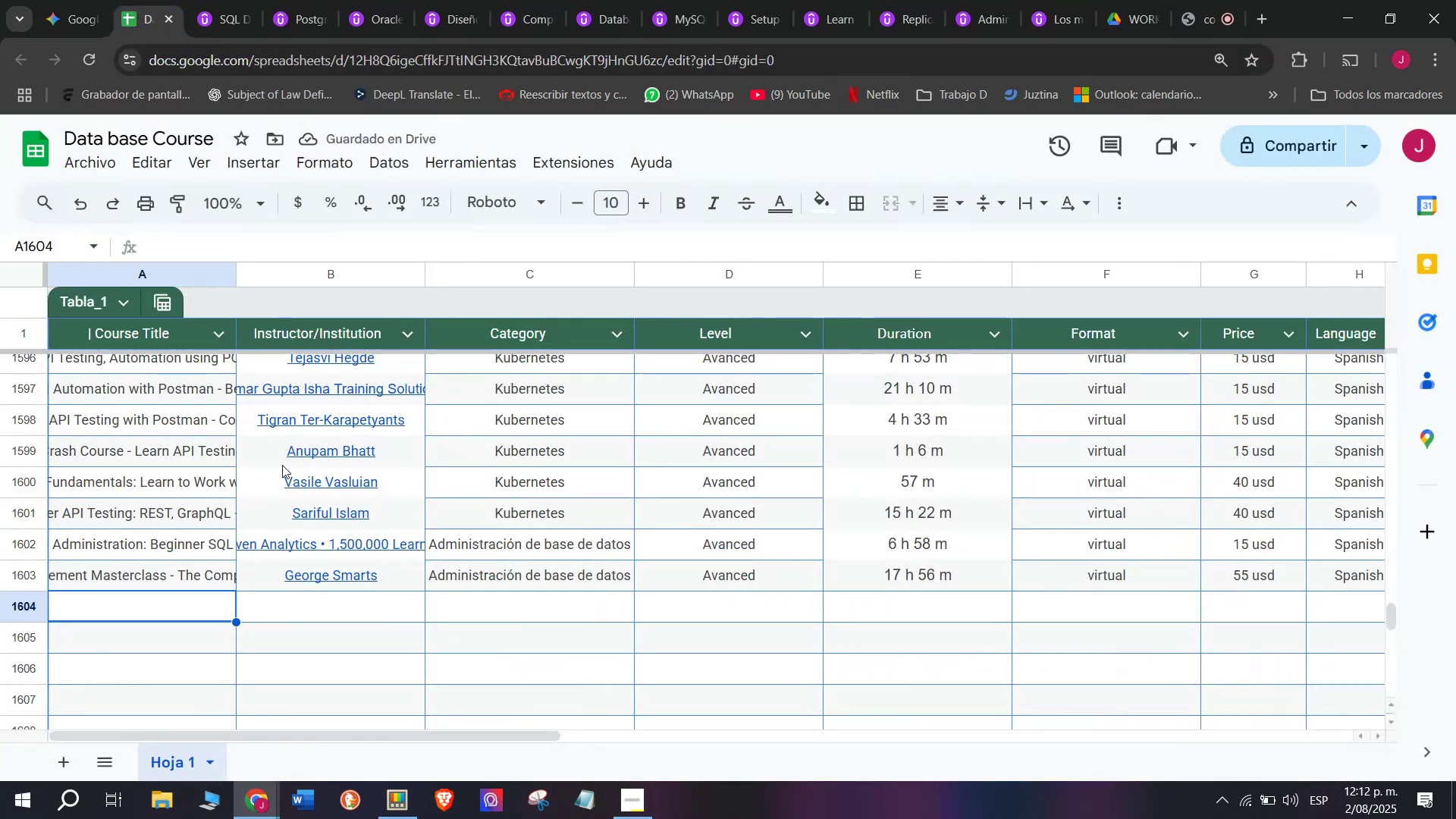 
key(Control+ControlLeft)
 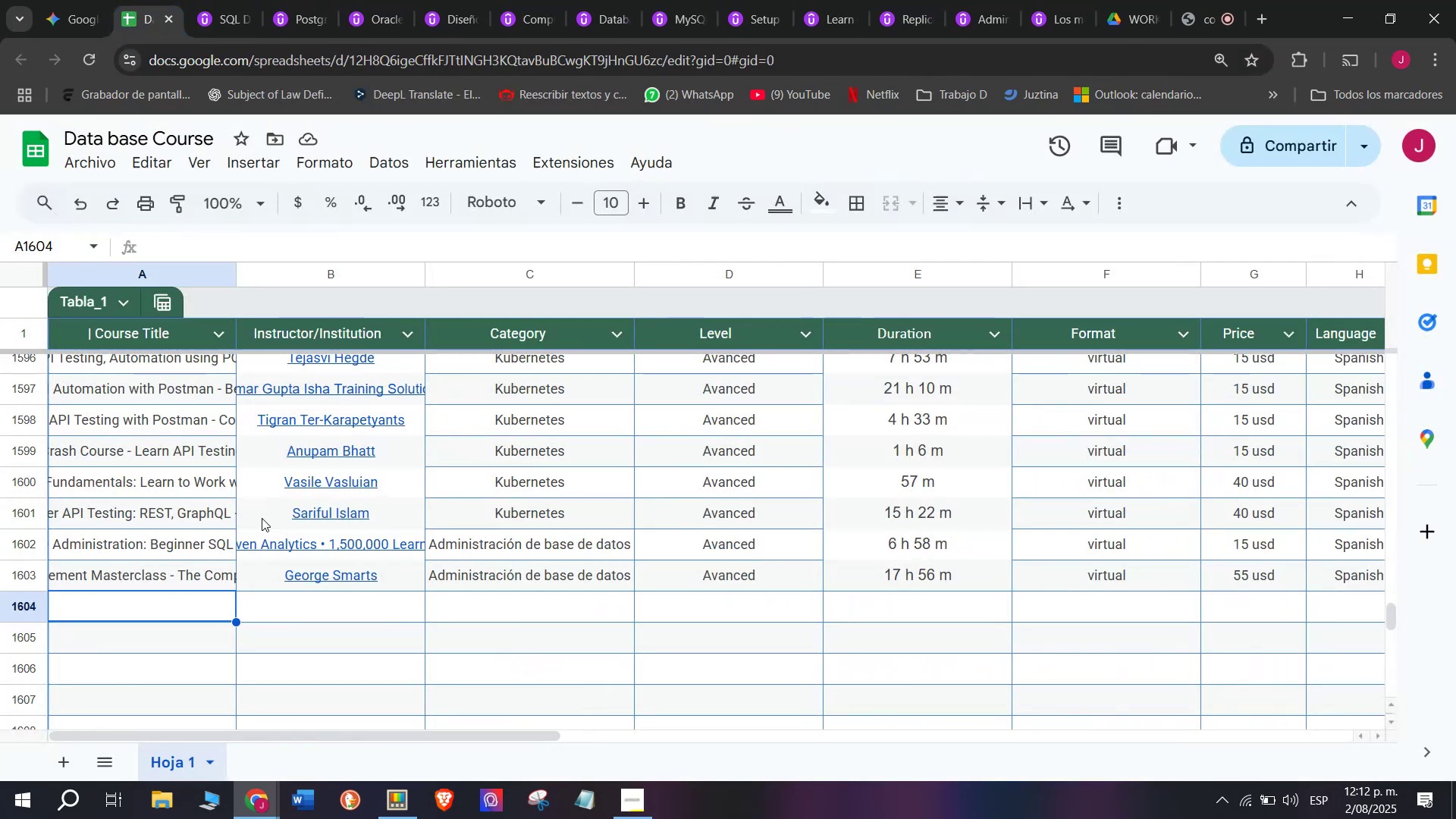 
key(Z)
 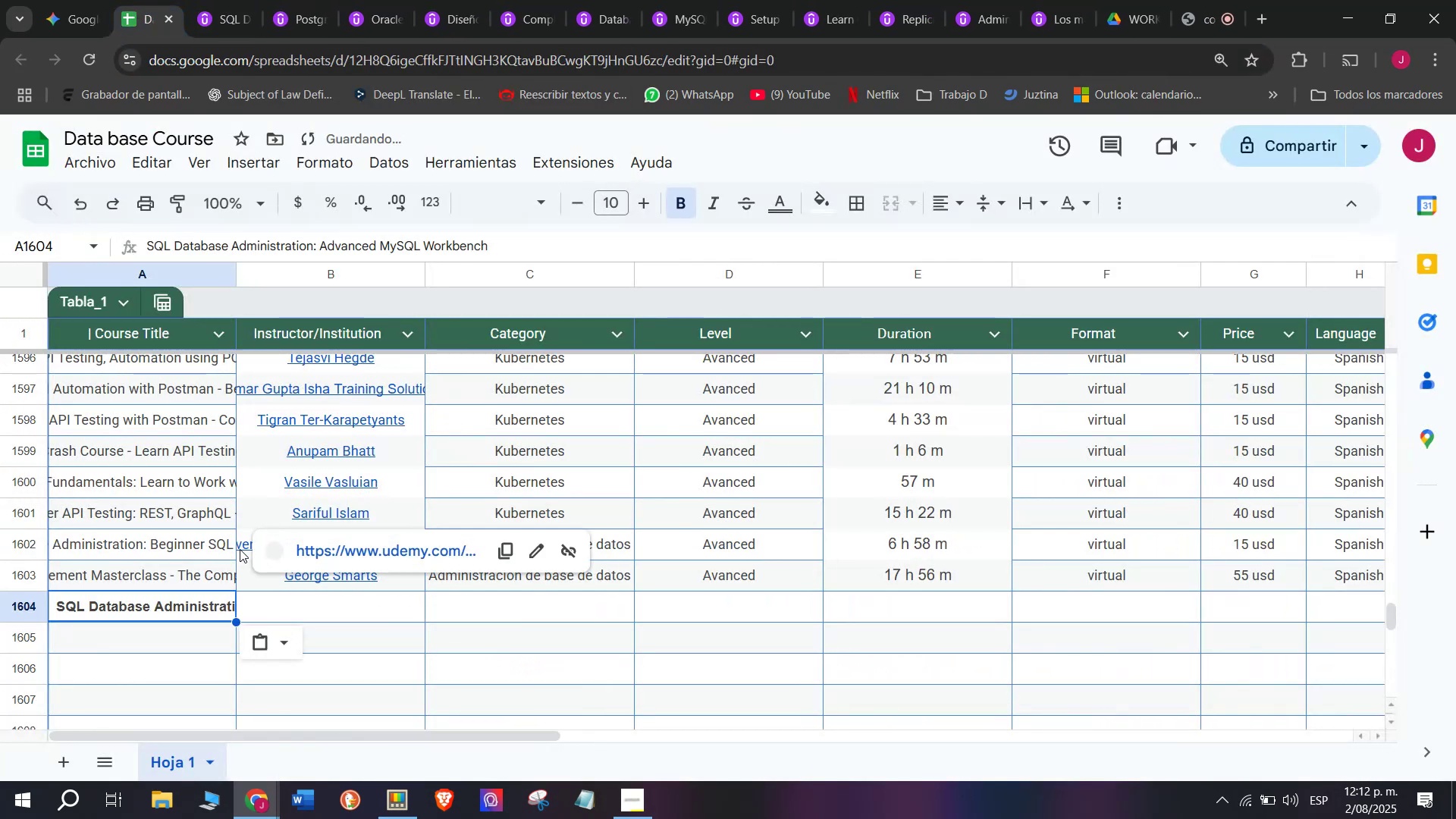 
key(Control+V)
 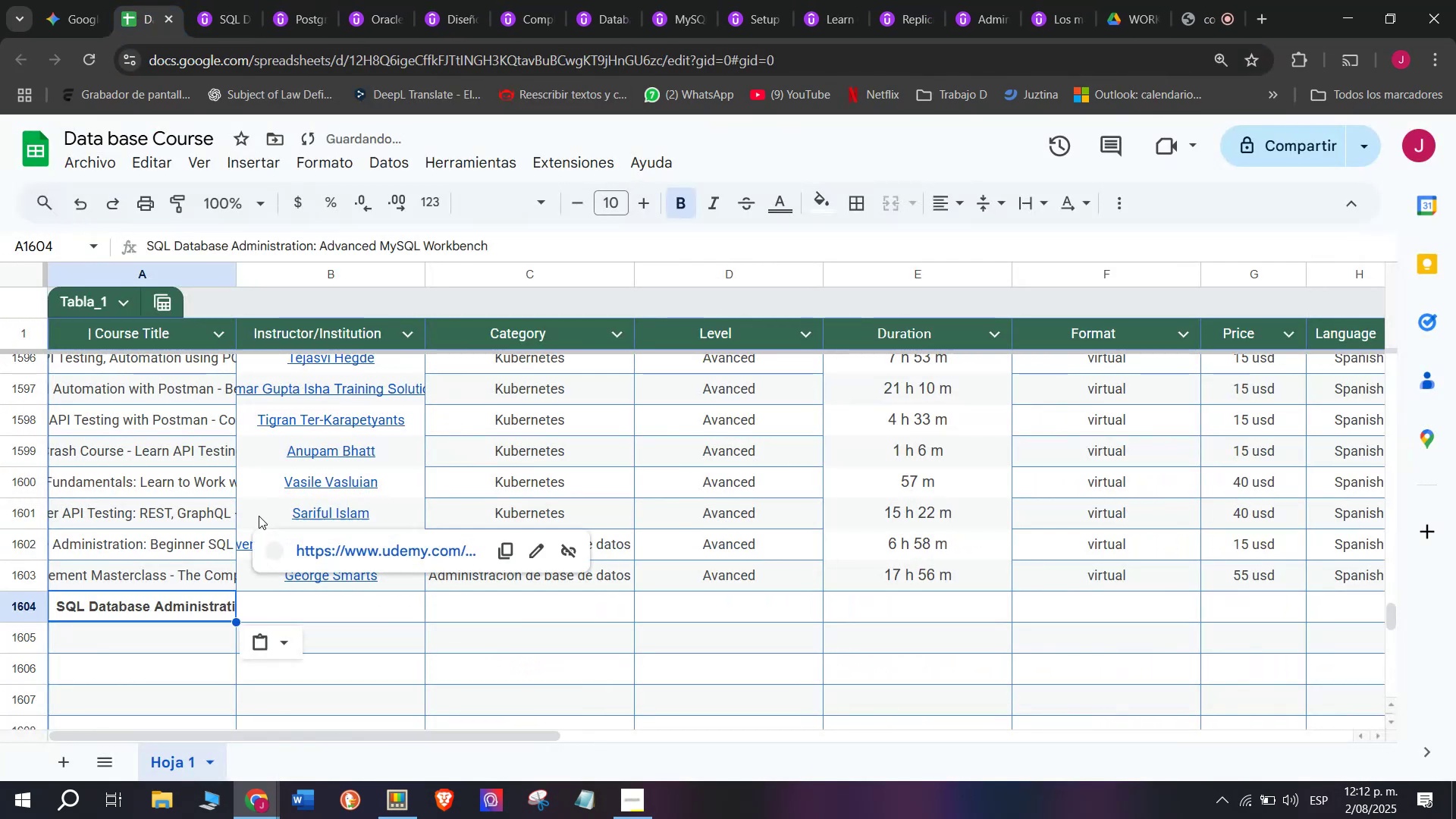 
key(Shift+ShiftLeft)
 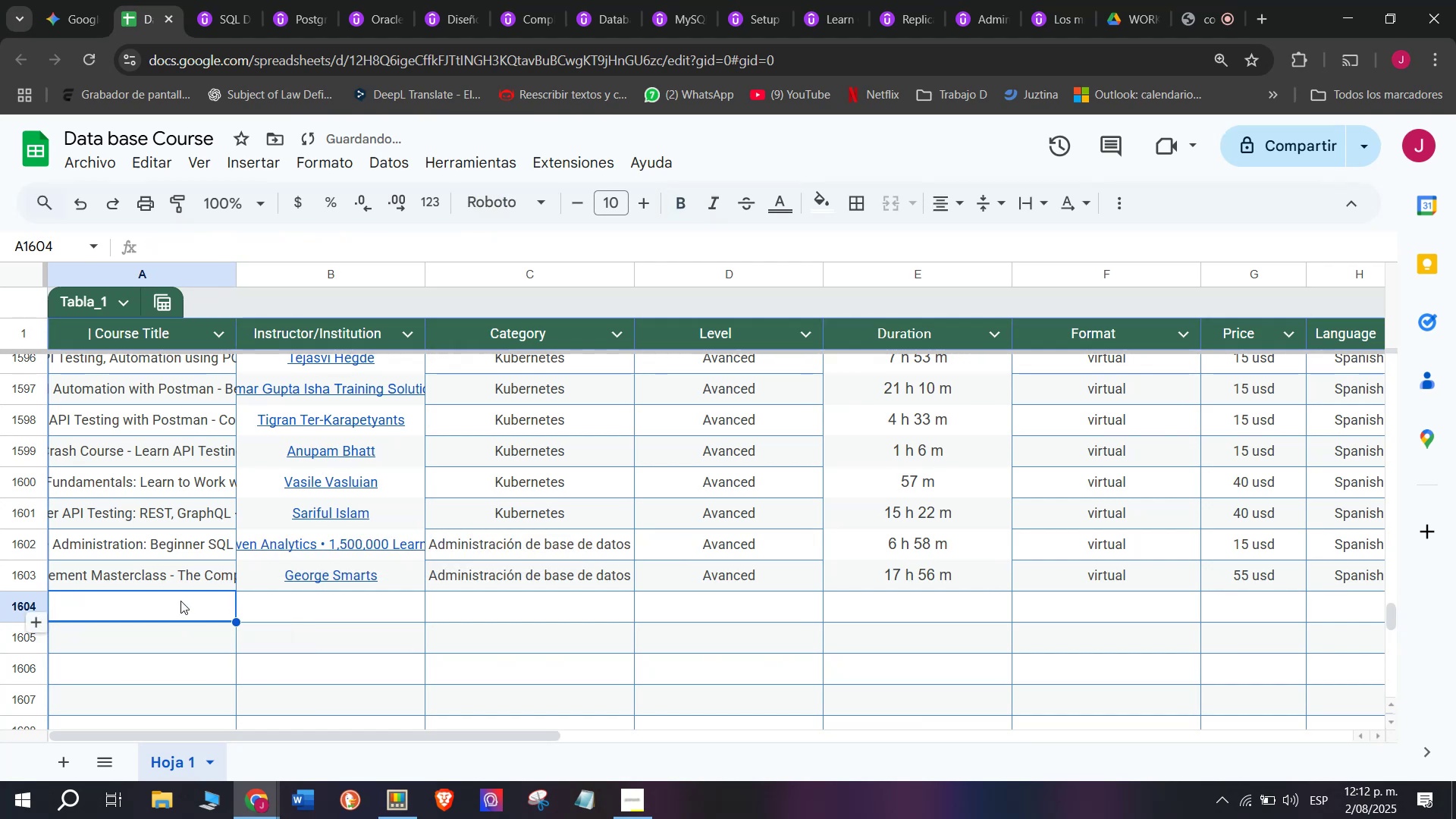 
key(Control+Shift+ControlLeft)
 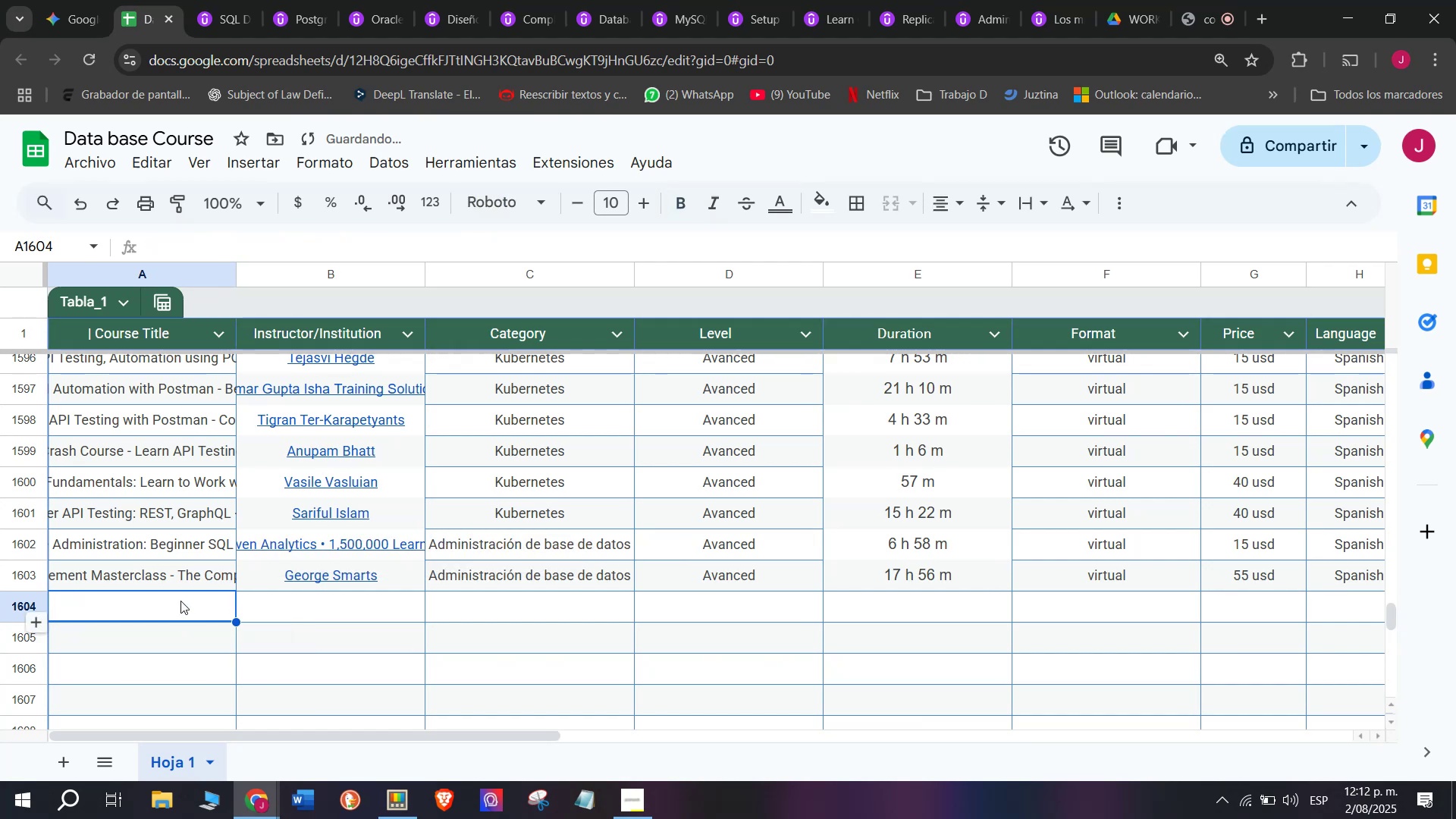 
key(Control+Shift+Z)
 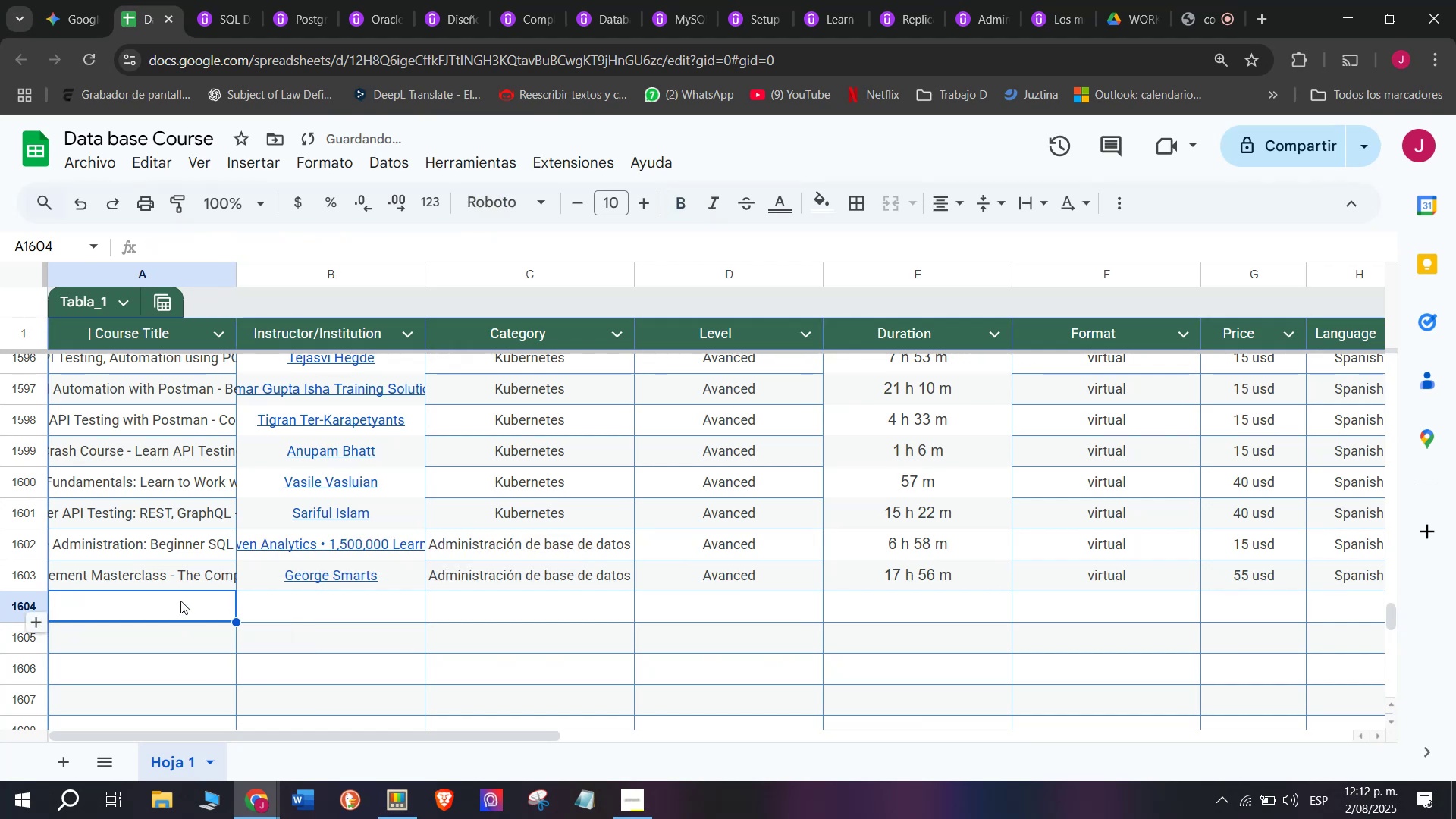 
double_click([180, 601])
 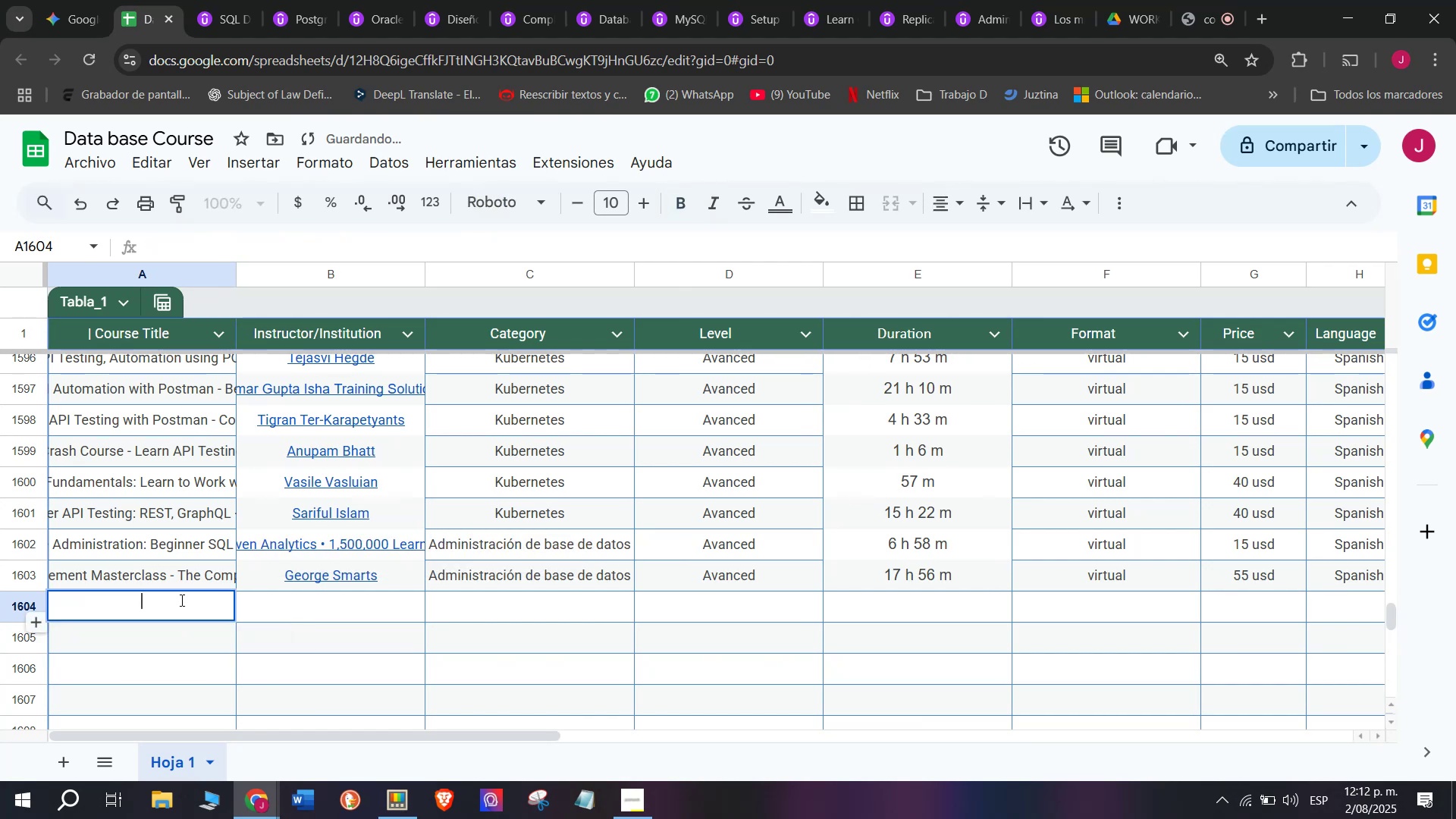 
key(Z)
 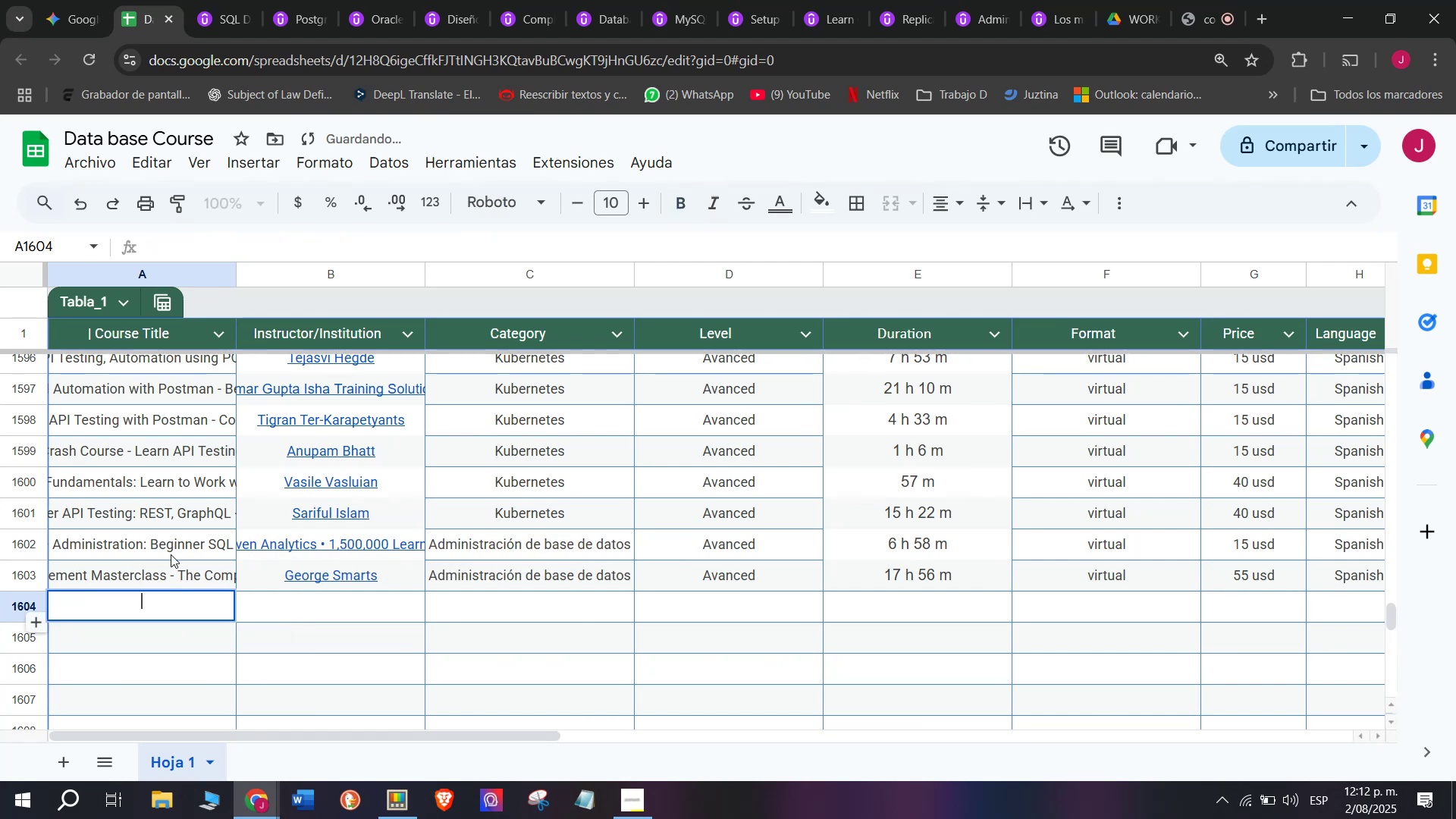 
key(Control+ControlLeft)
 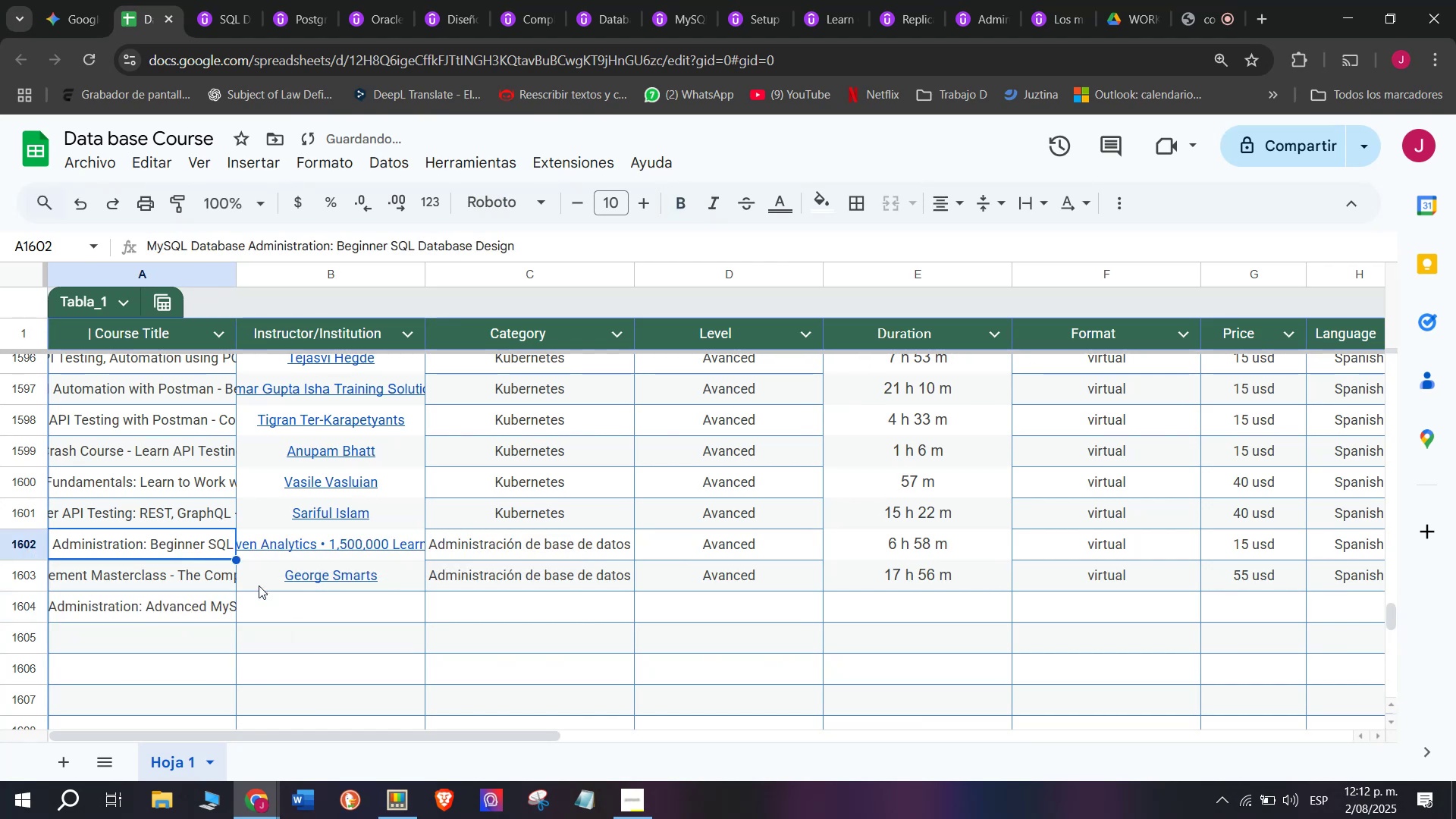 
key(Control+V)
 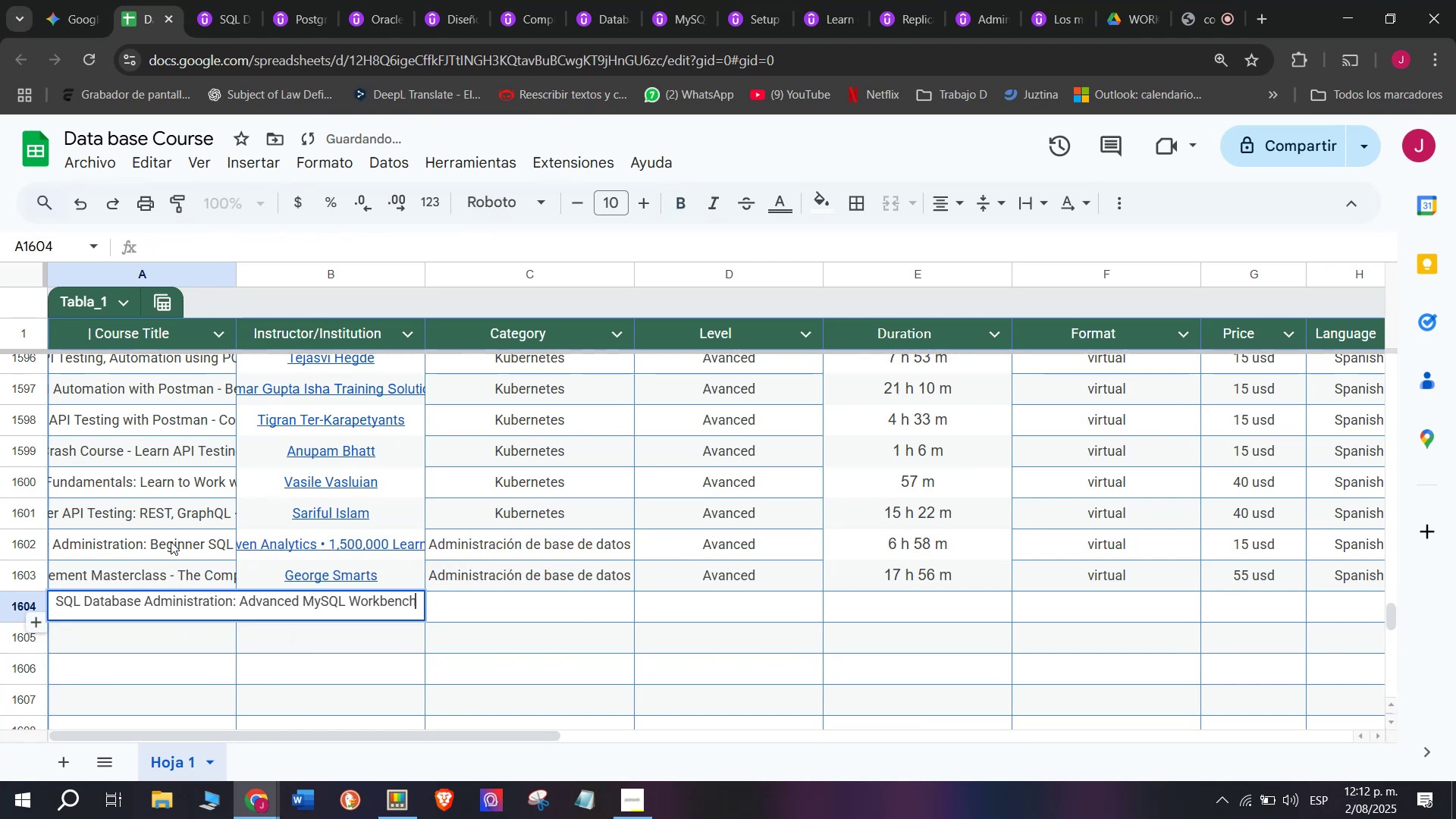 
triple_click([171, 541])
 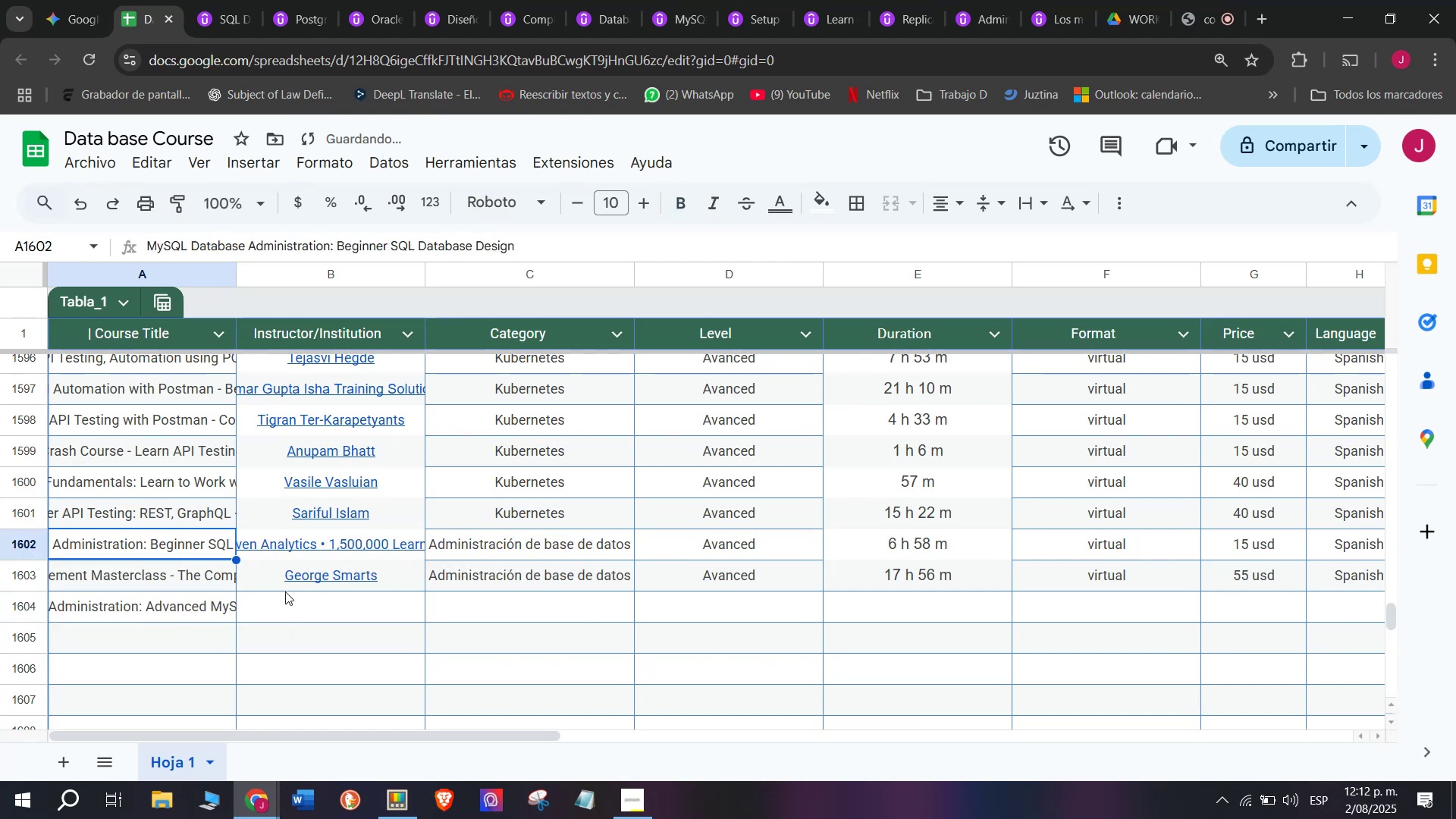 
triple_click([290, 593])
 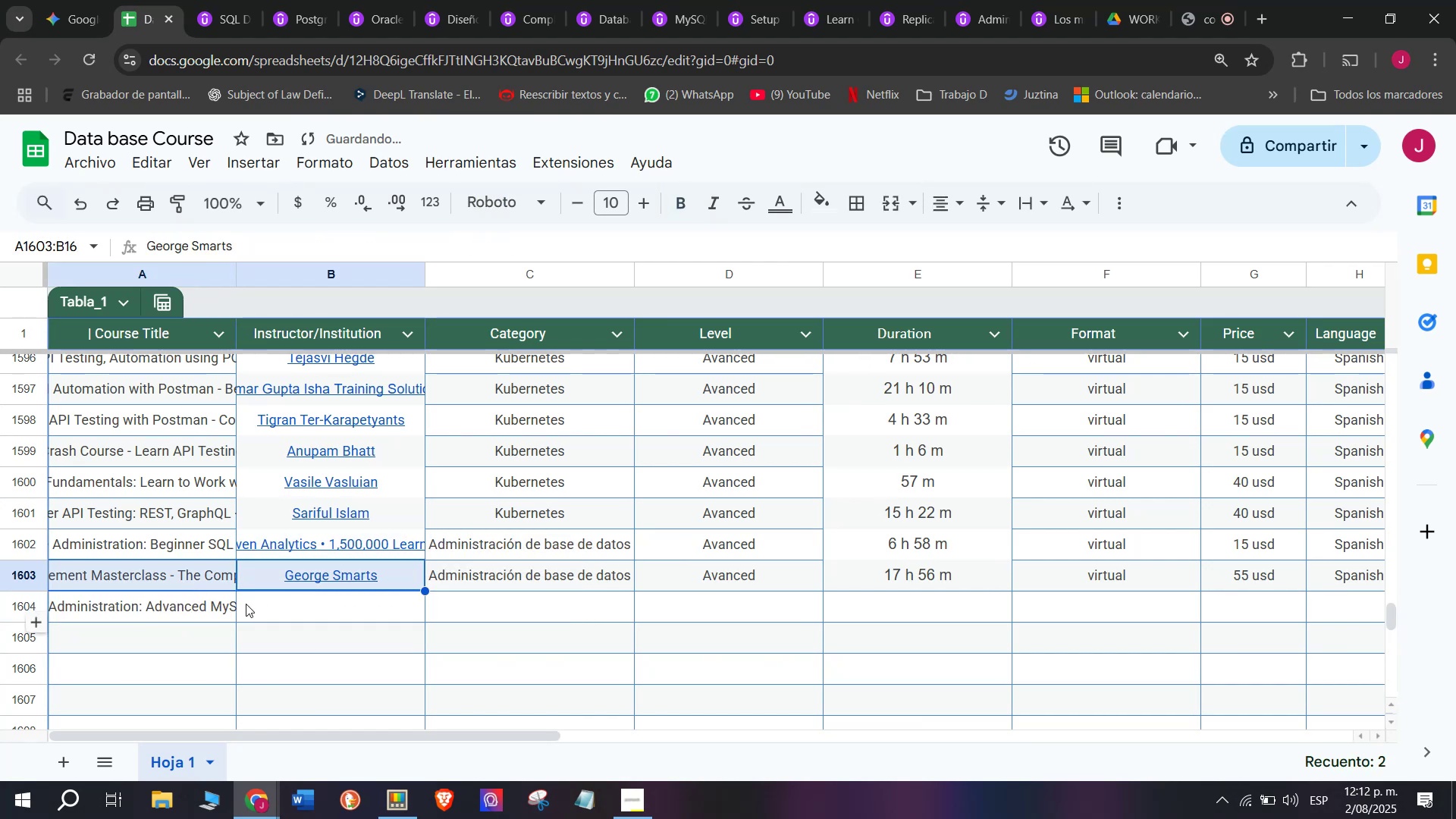 
double_click([283, 610])
 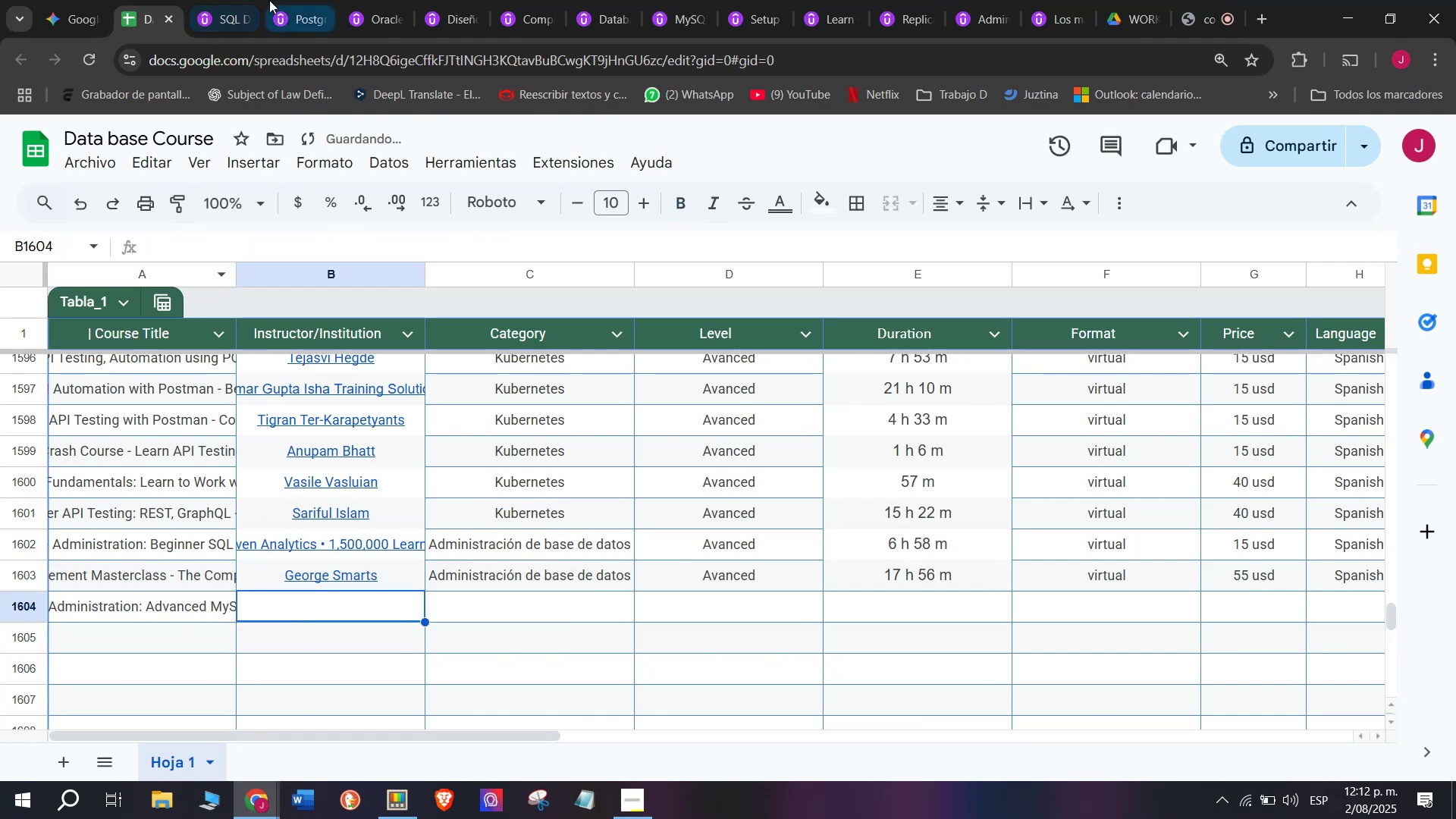 
left_click([235, 0])
 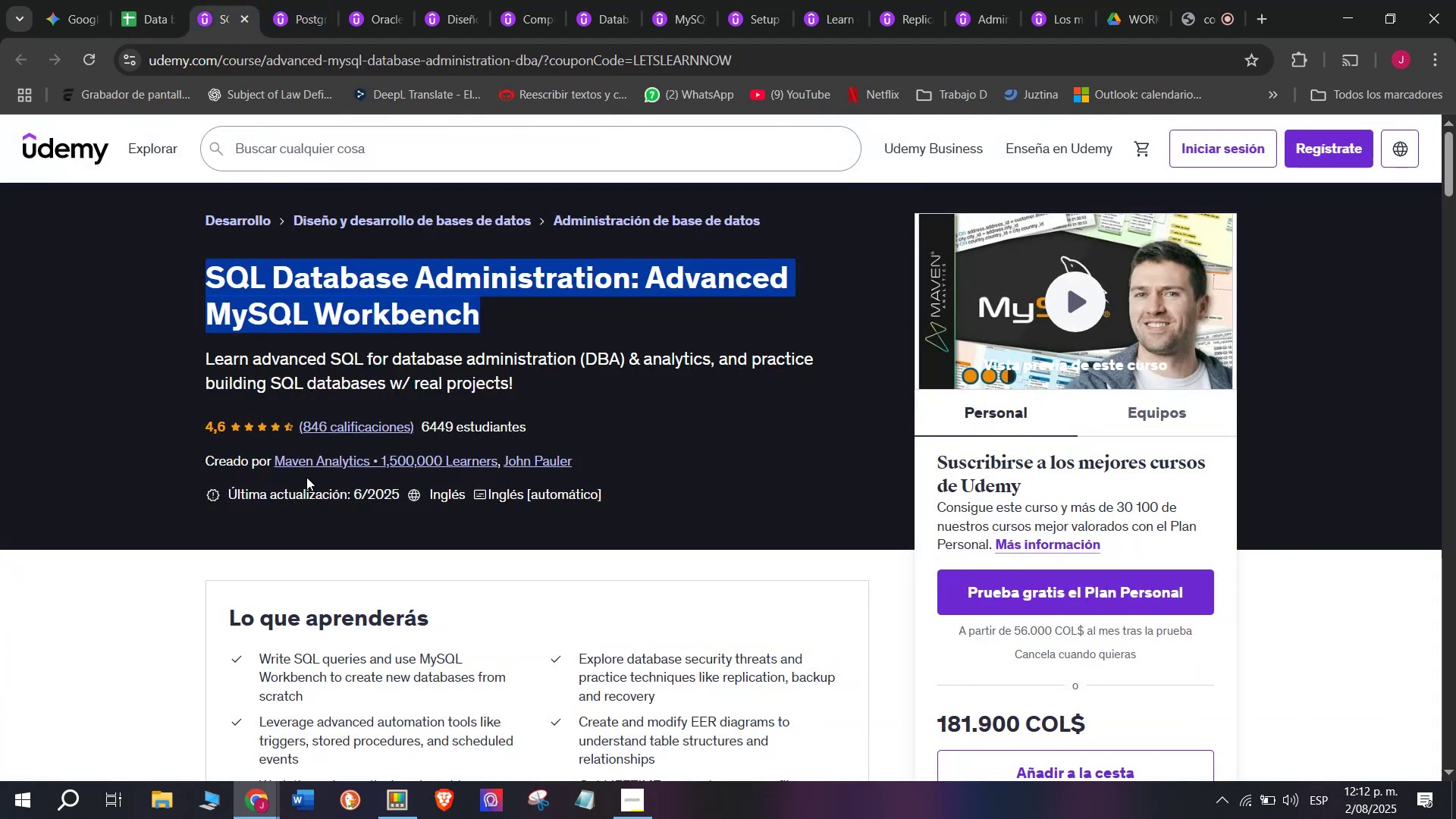 
left_click([311, 466])
 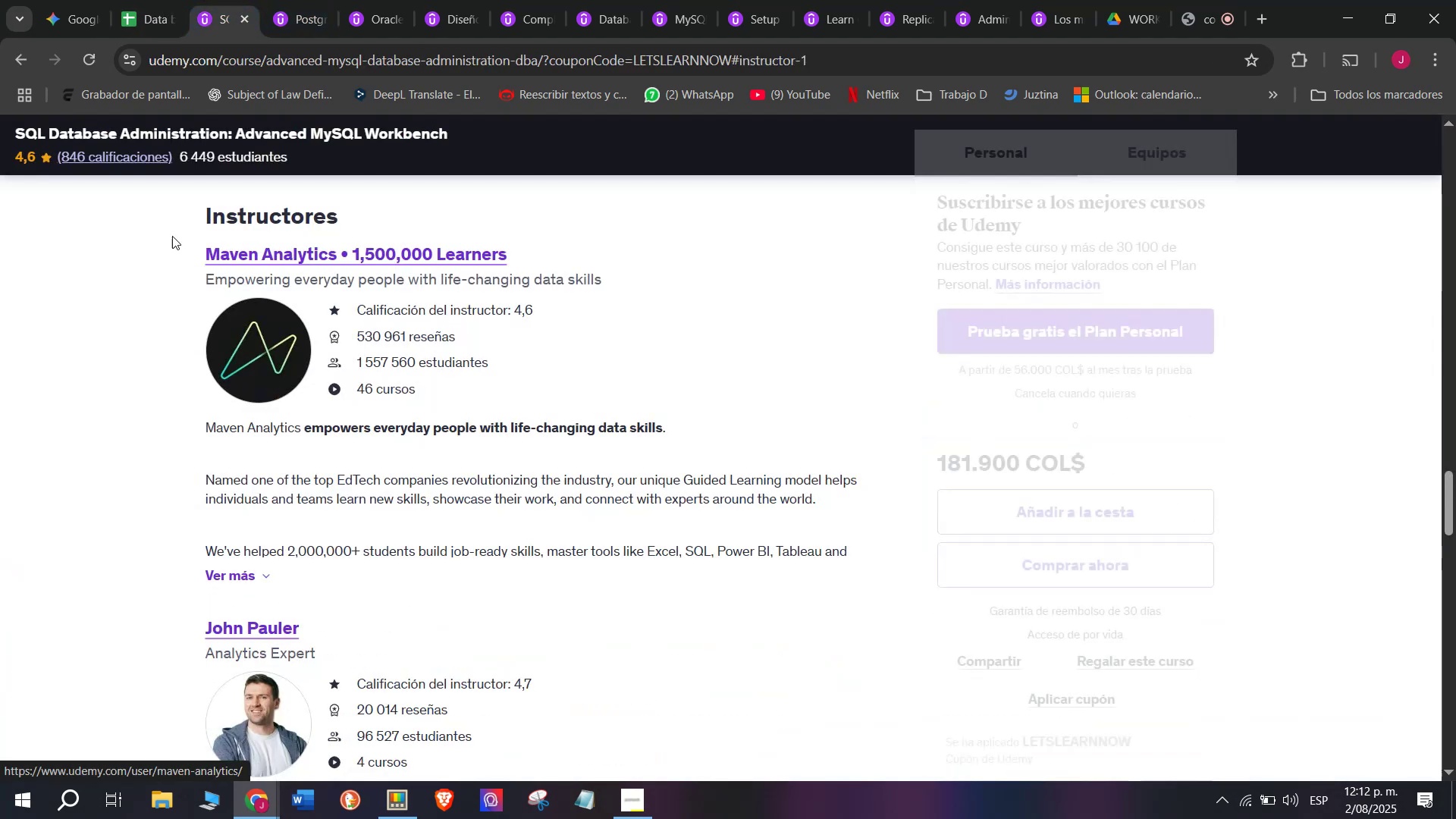 
left_click_drag(start_coordinate=[183, 226], to_coordinate=[381, 272])
 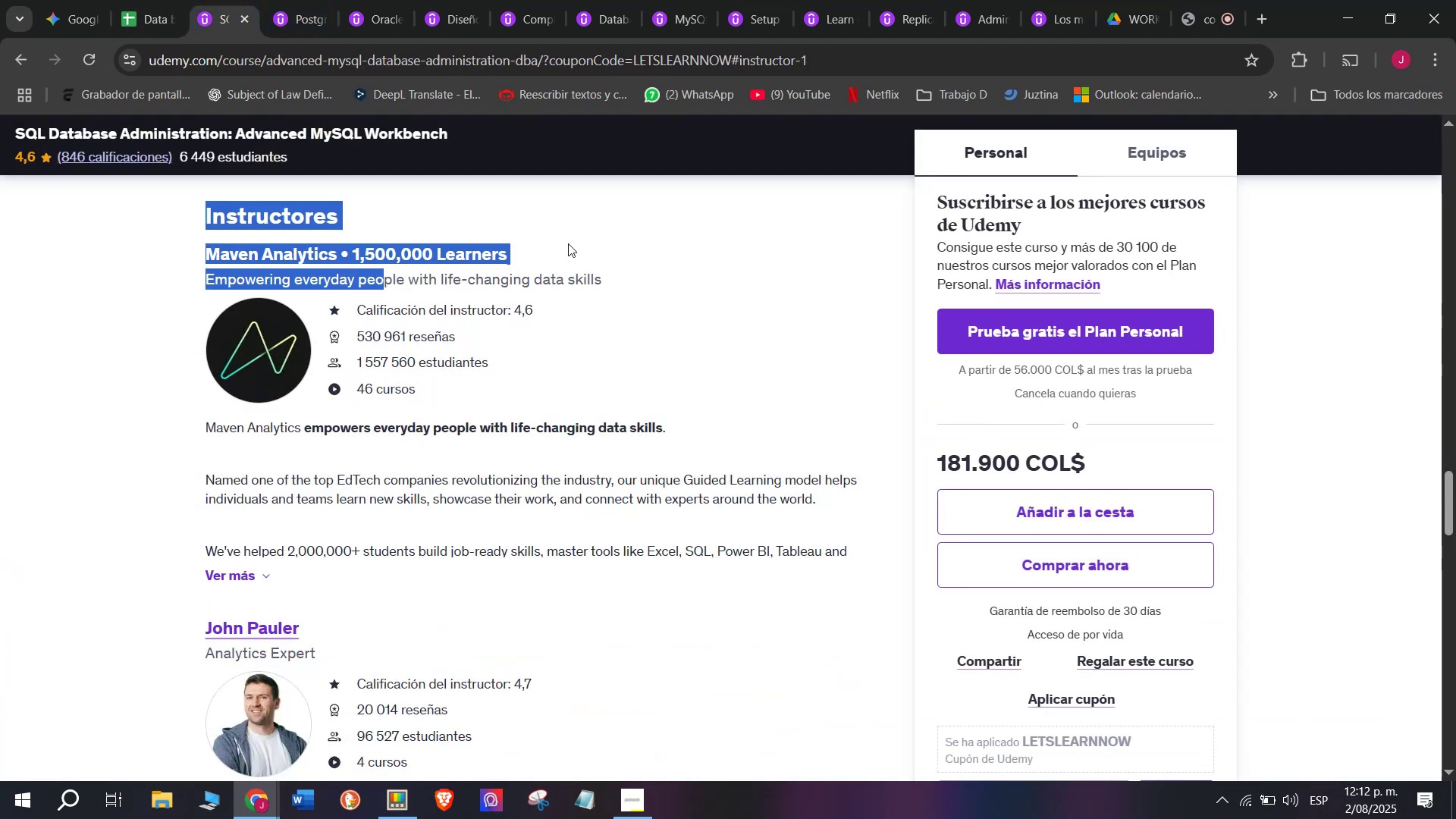 
double_click([565, 243])
 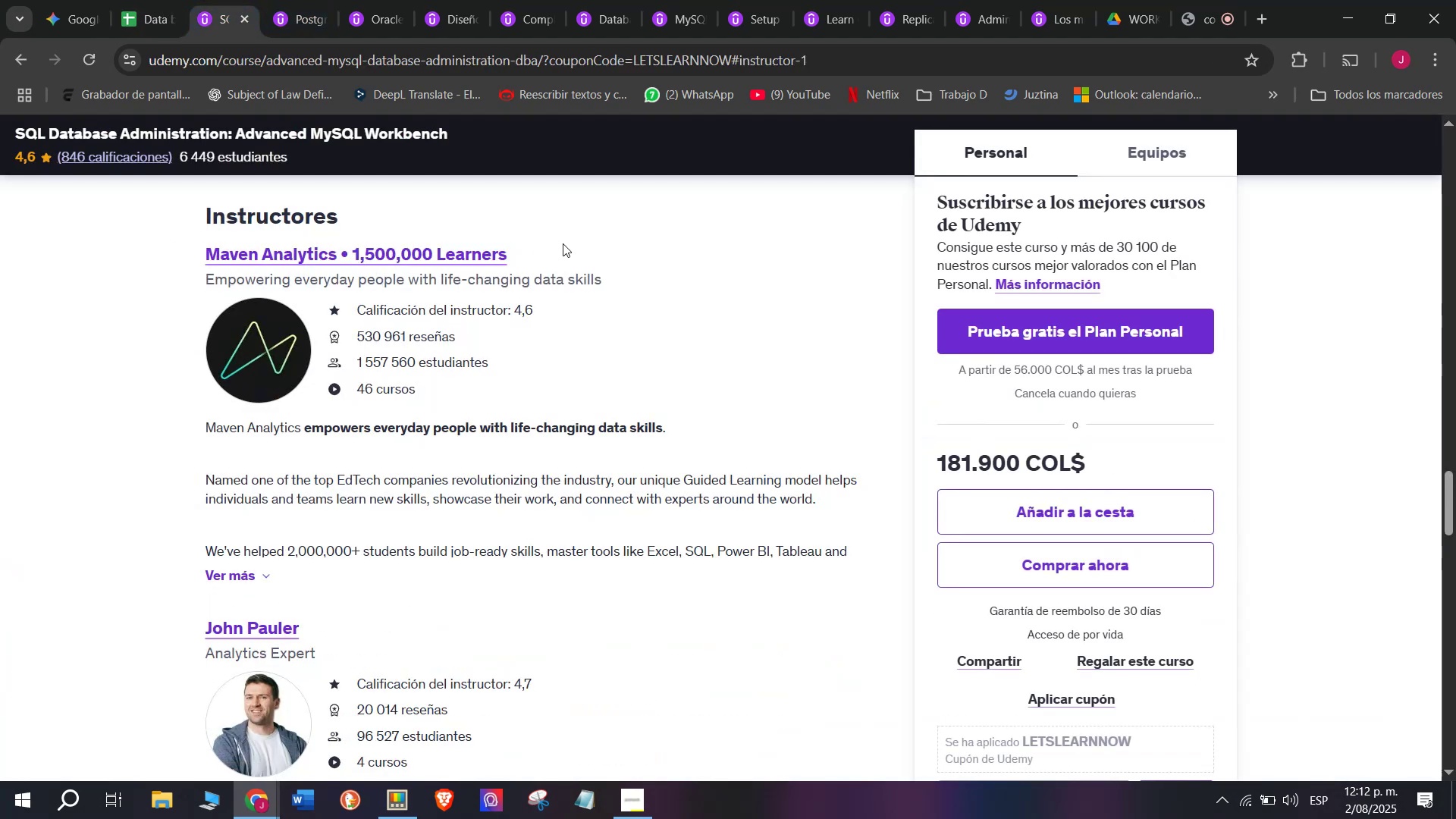 
left_click_drag(start_coordinate=[558, 243], to_coordinate=[199, 233])
 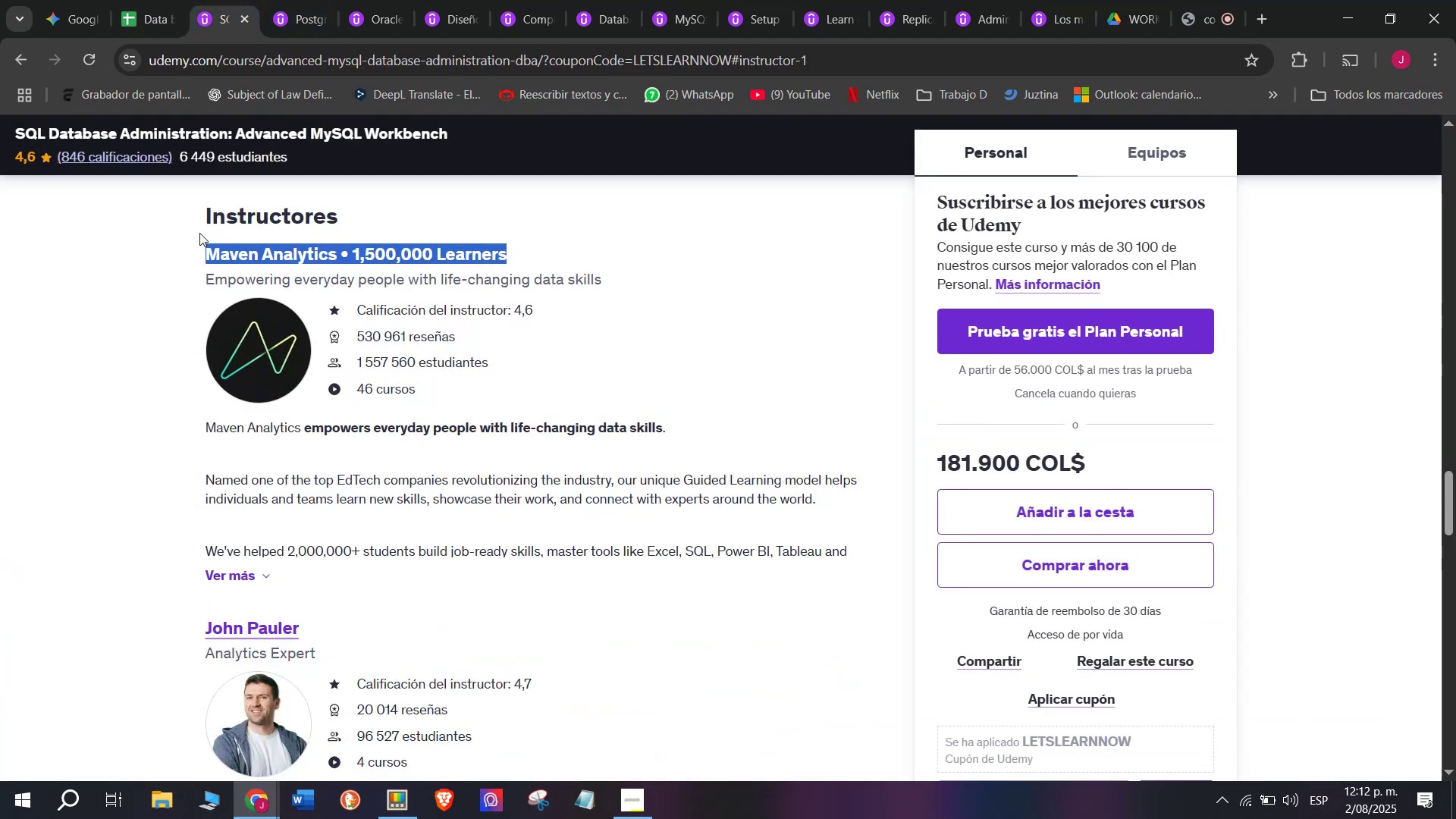 
key(Control+ControlLeft)
 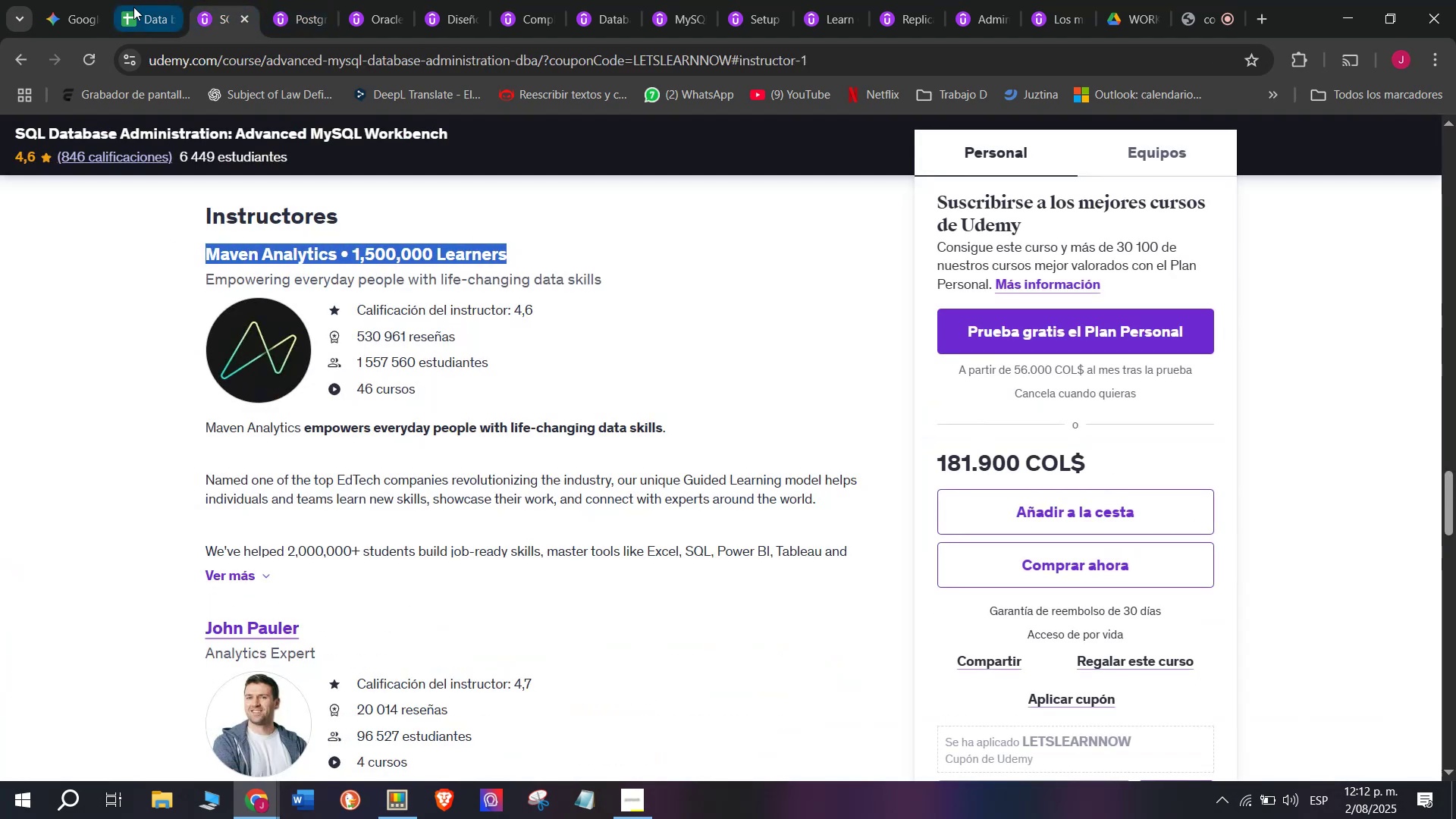 
key(Break)
 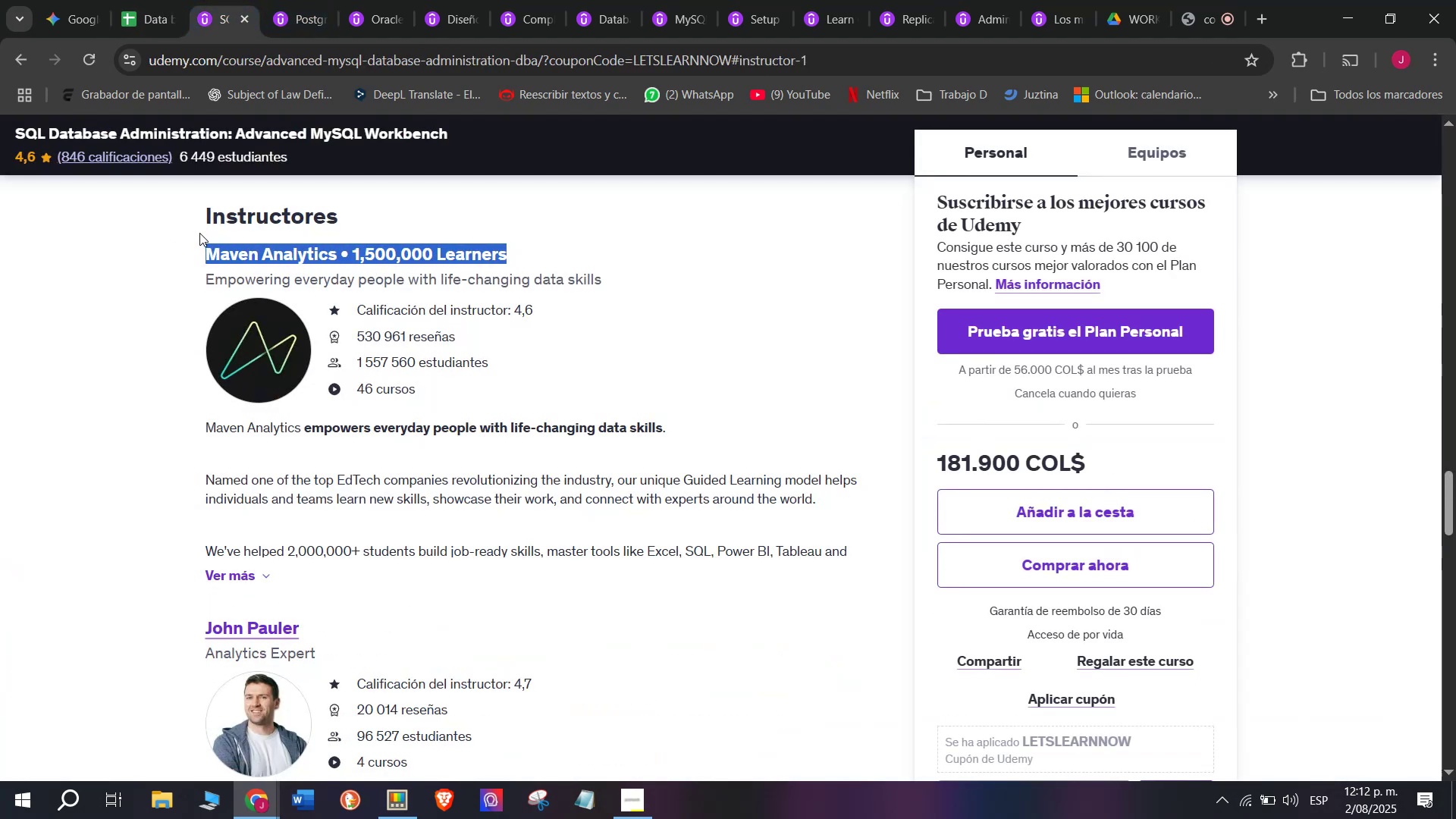 
key(Control+C)
 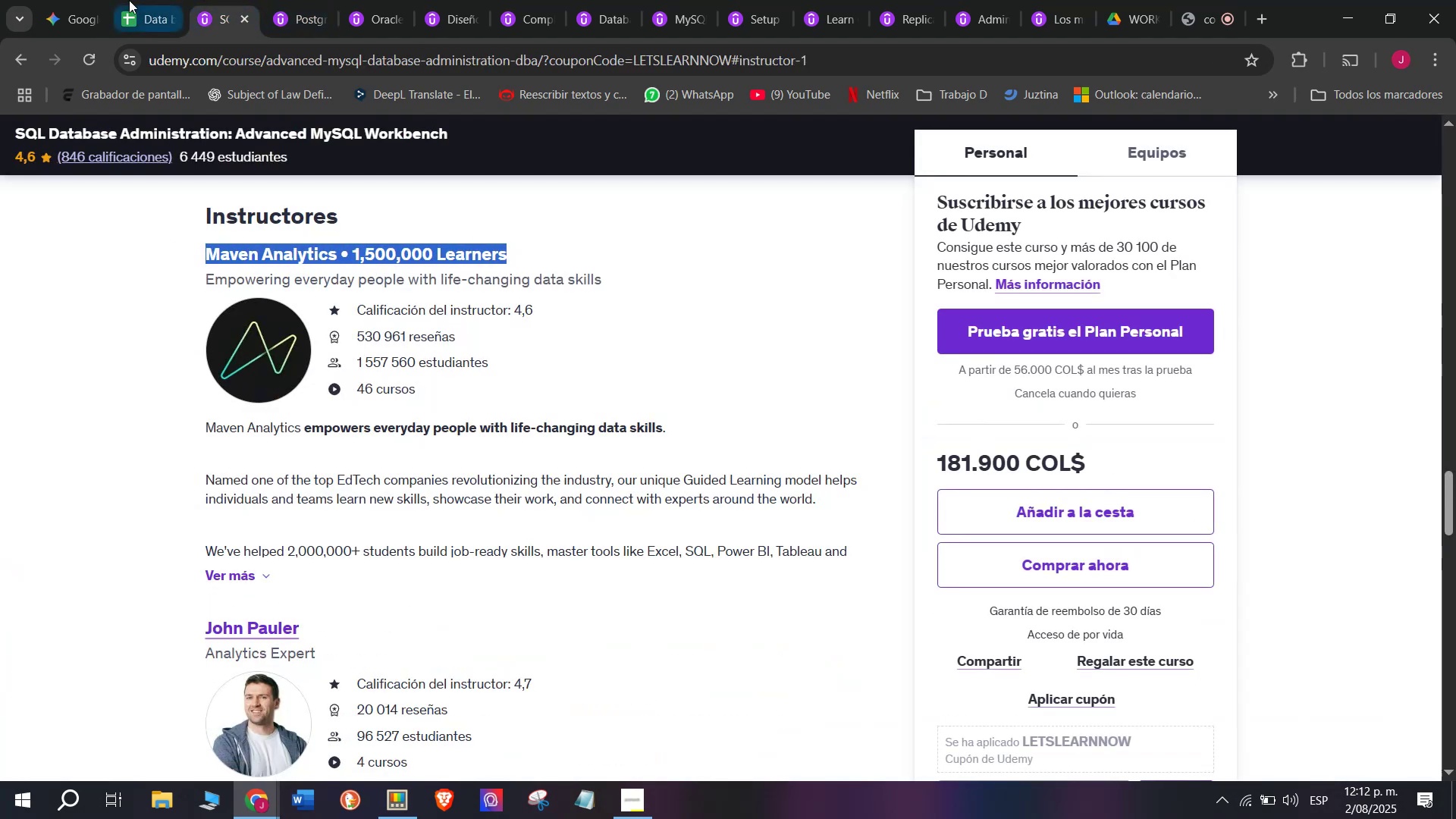 
left_click([128, 0])
 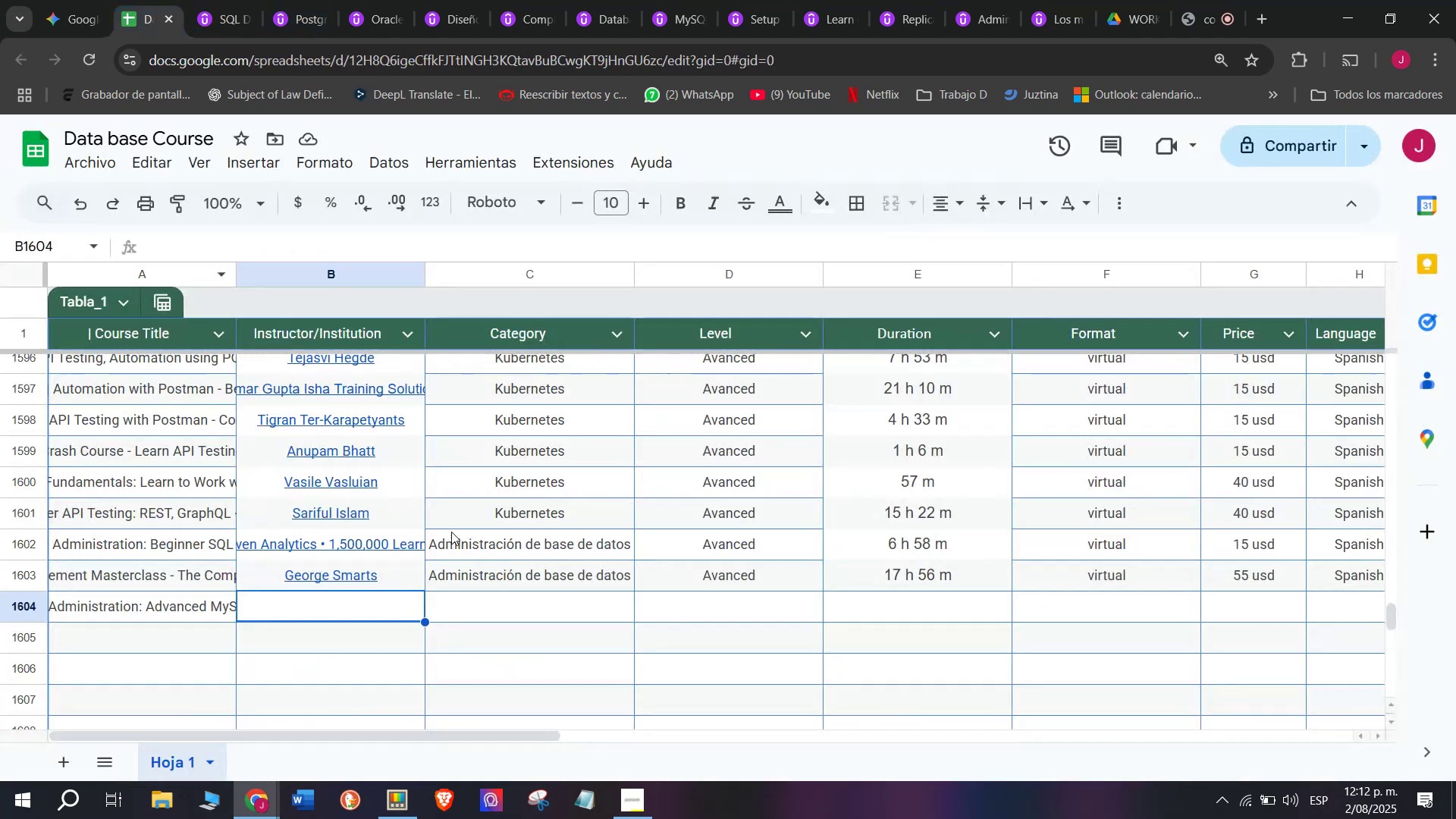 
key(Control+ControlLeft)
 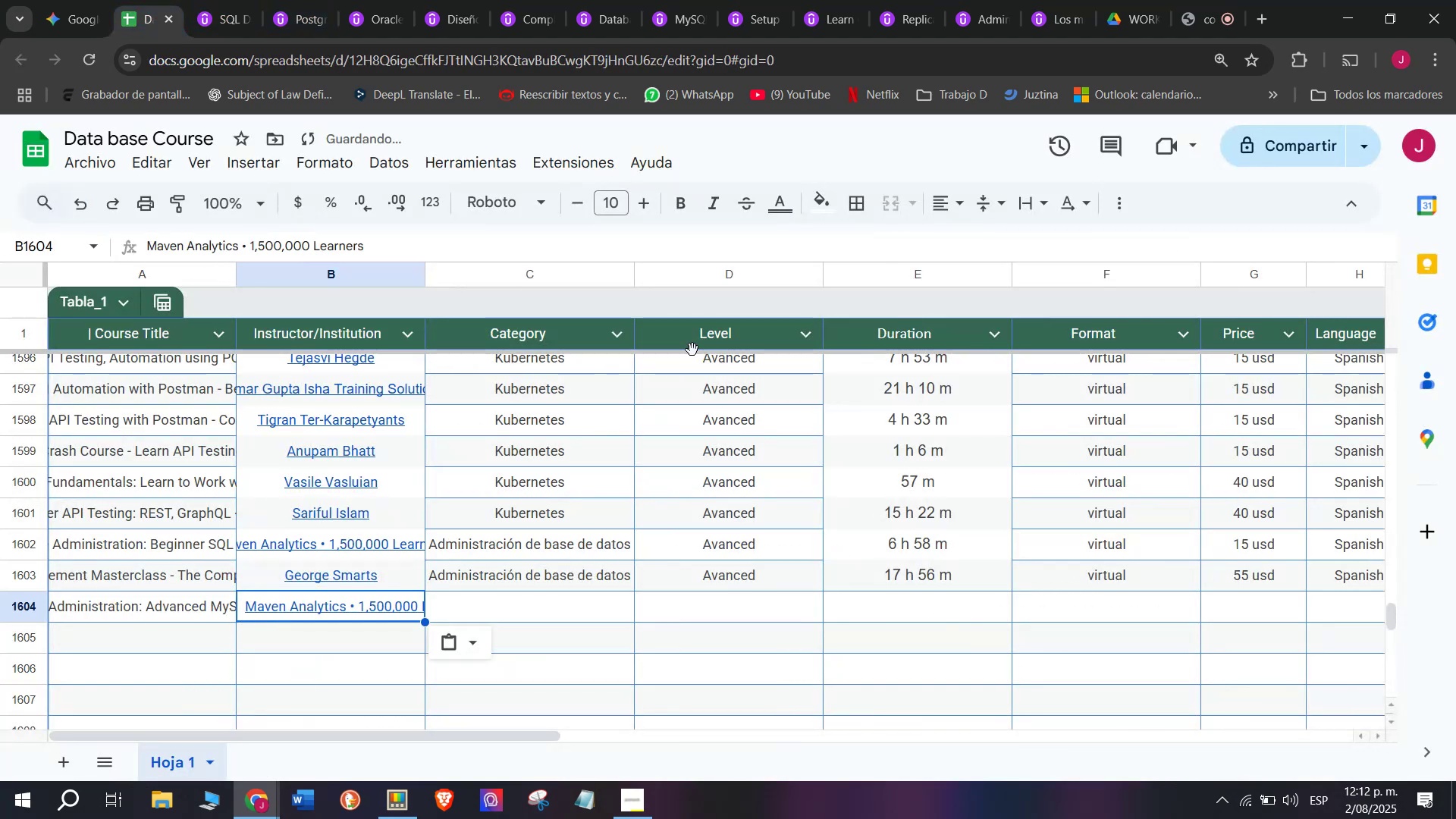 
key(Z)
 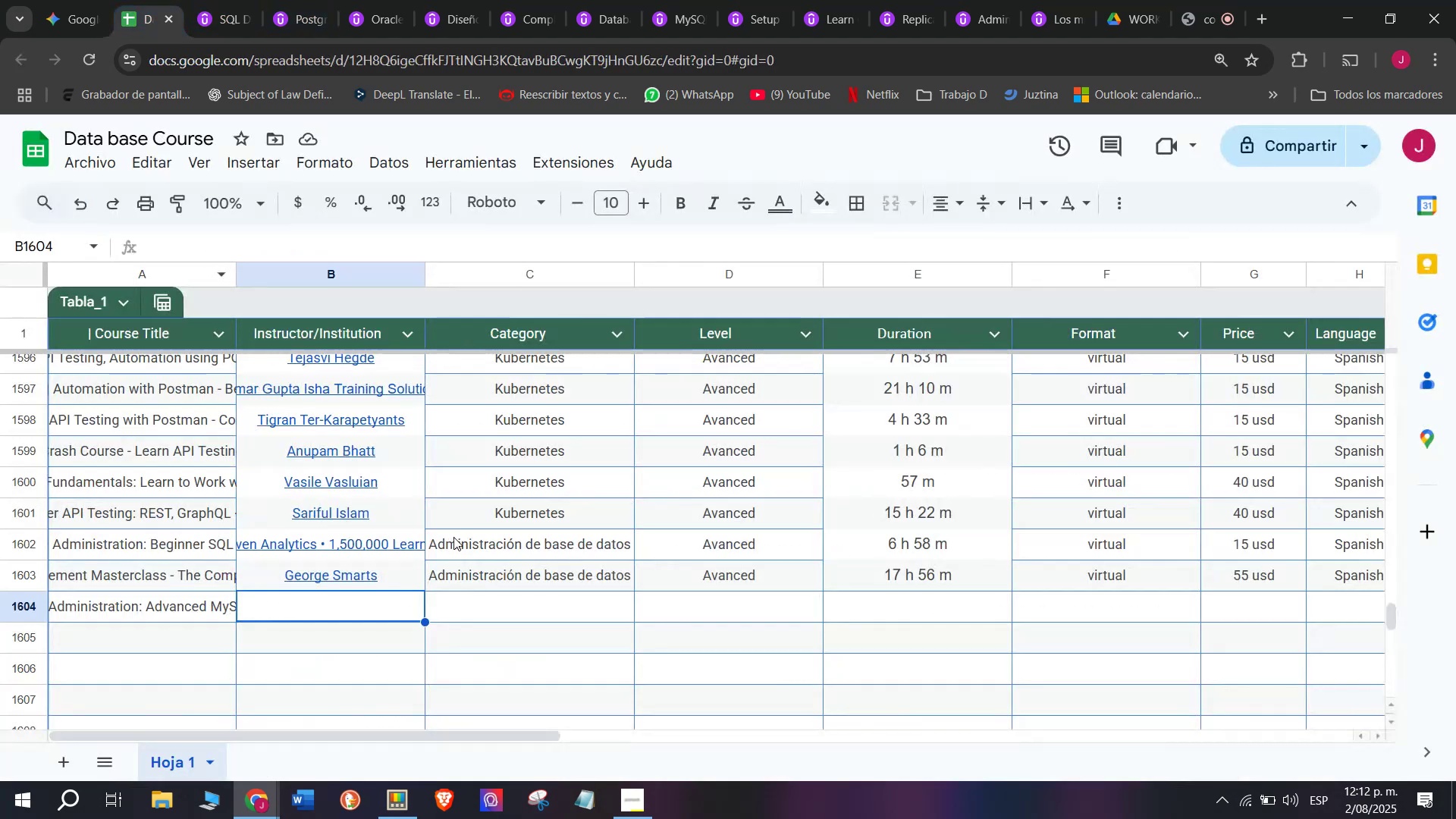 
key(Control+V)
 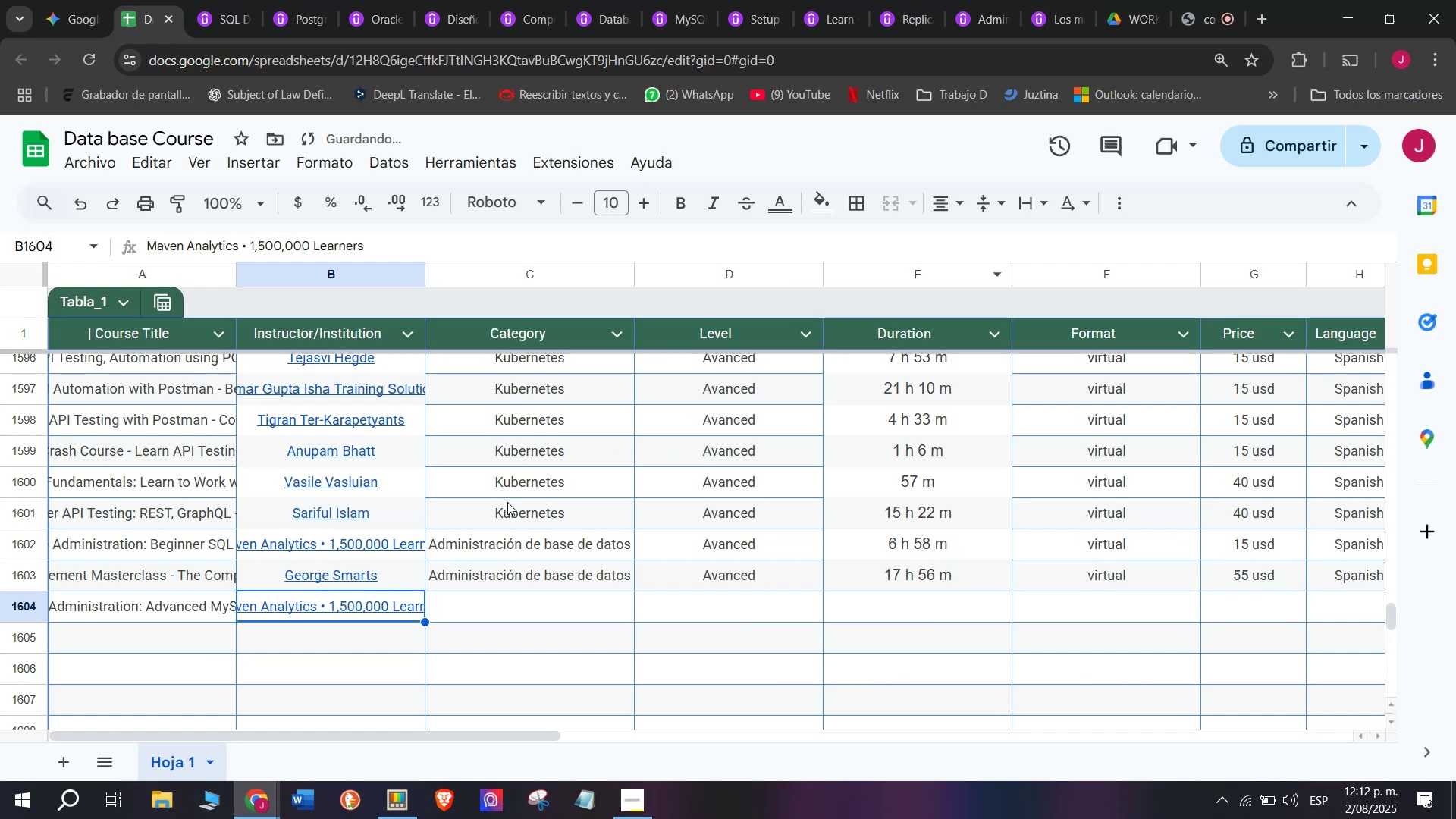 
key(Control+ControlLeft)
 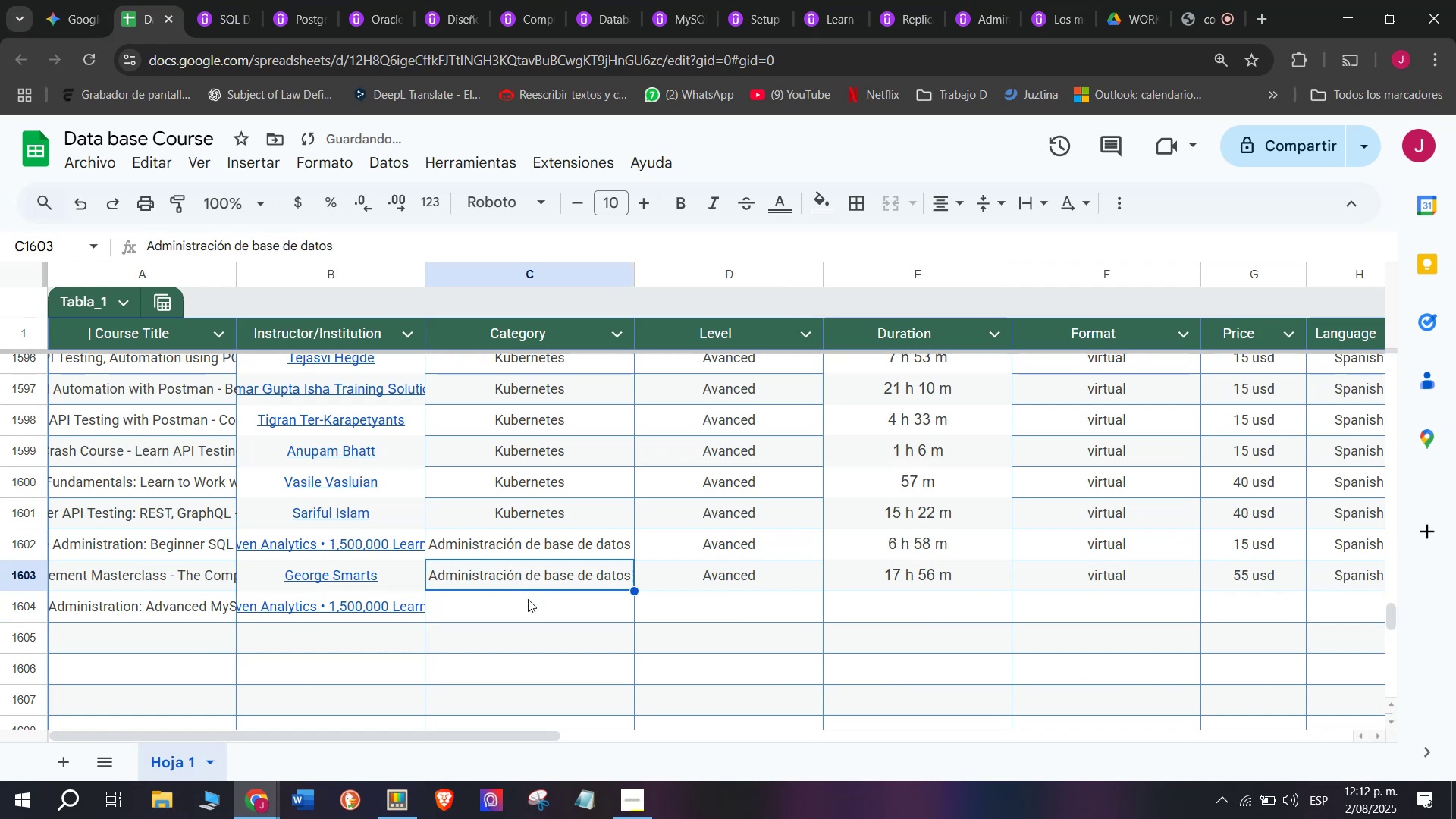 
key(Break)
 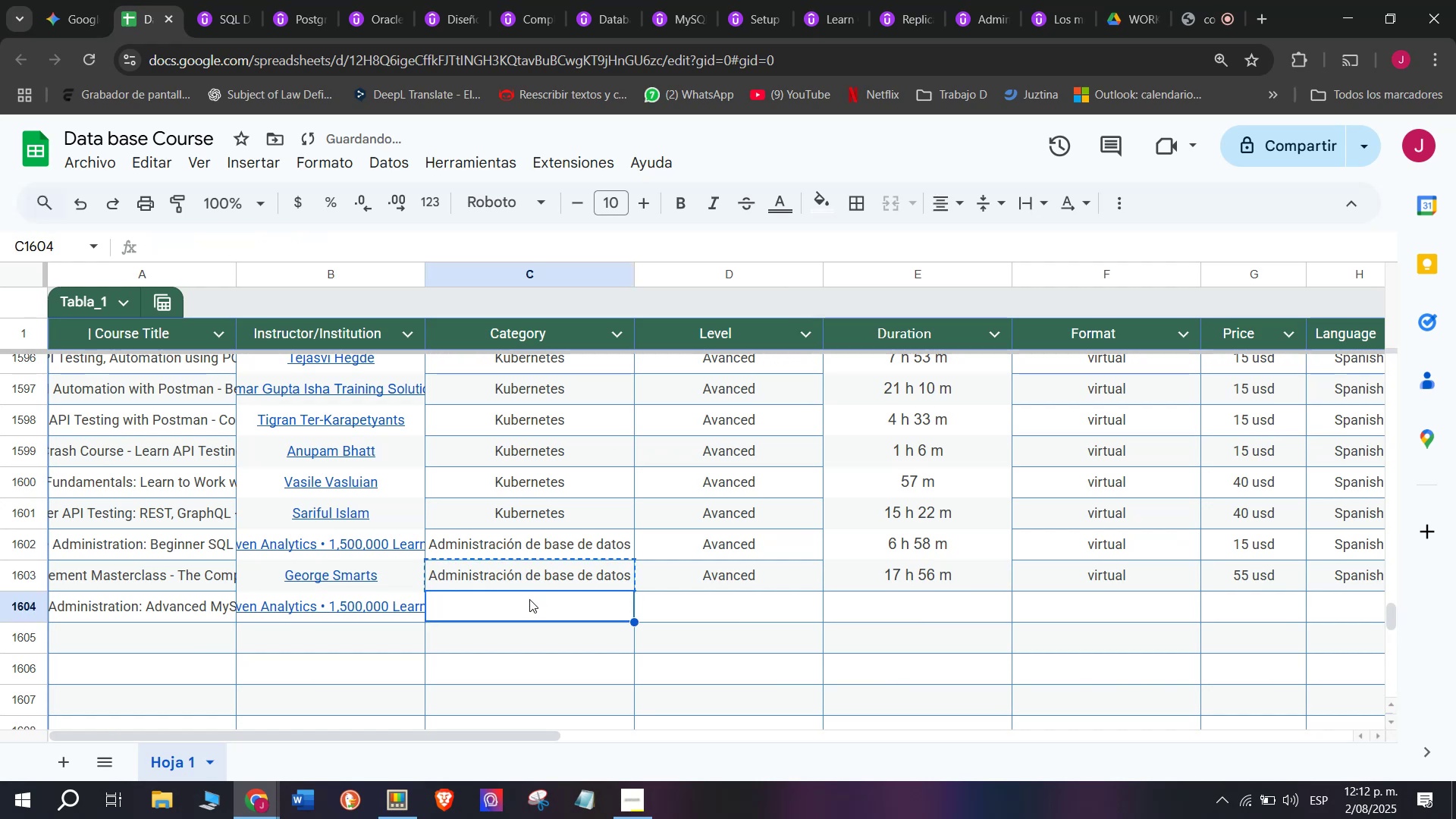 
key(Control+C)
 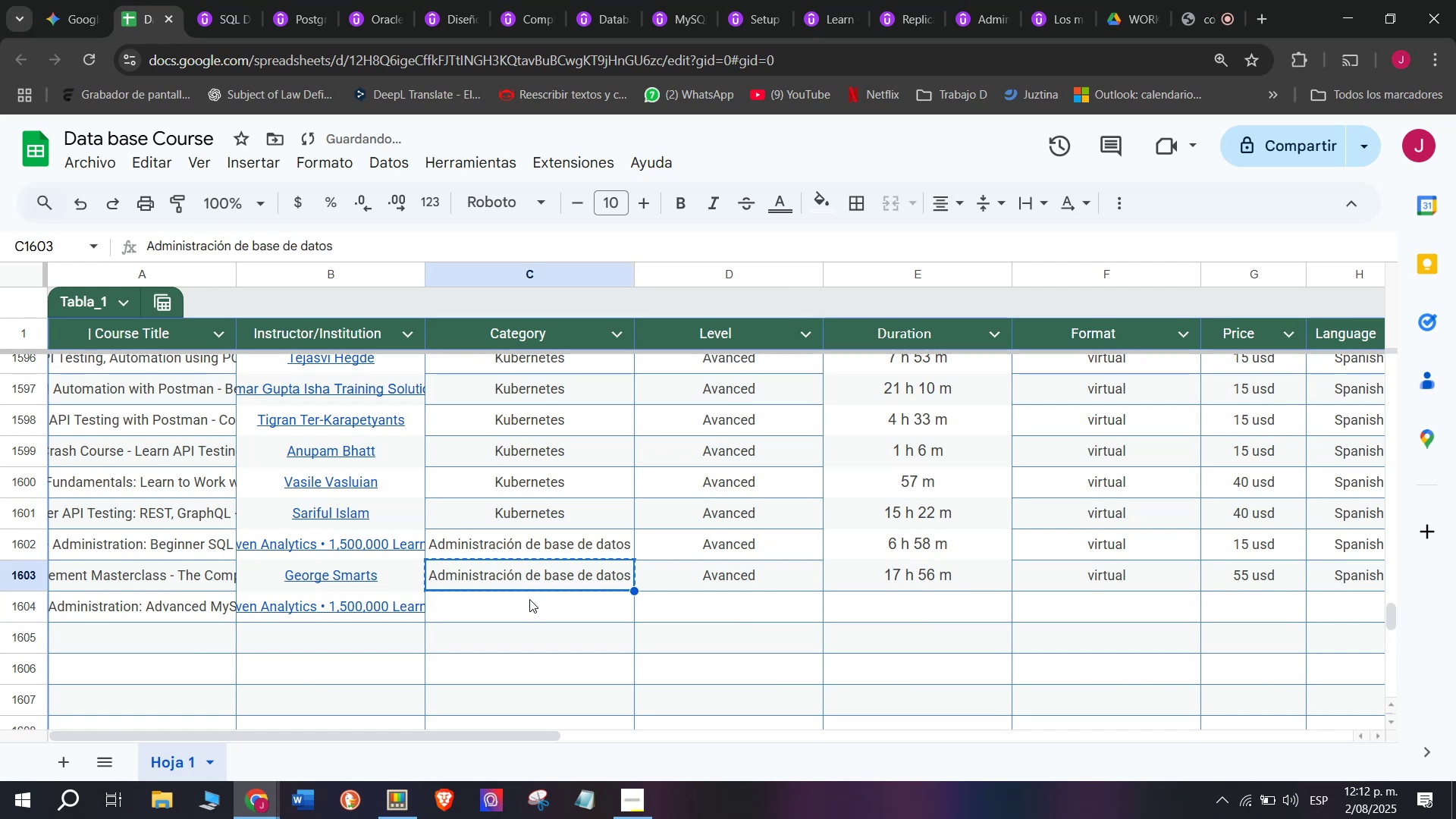 
left_click([529, 599])
 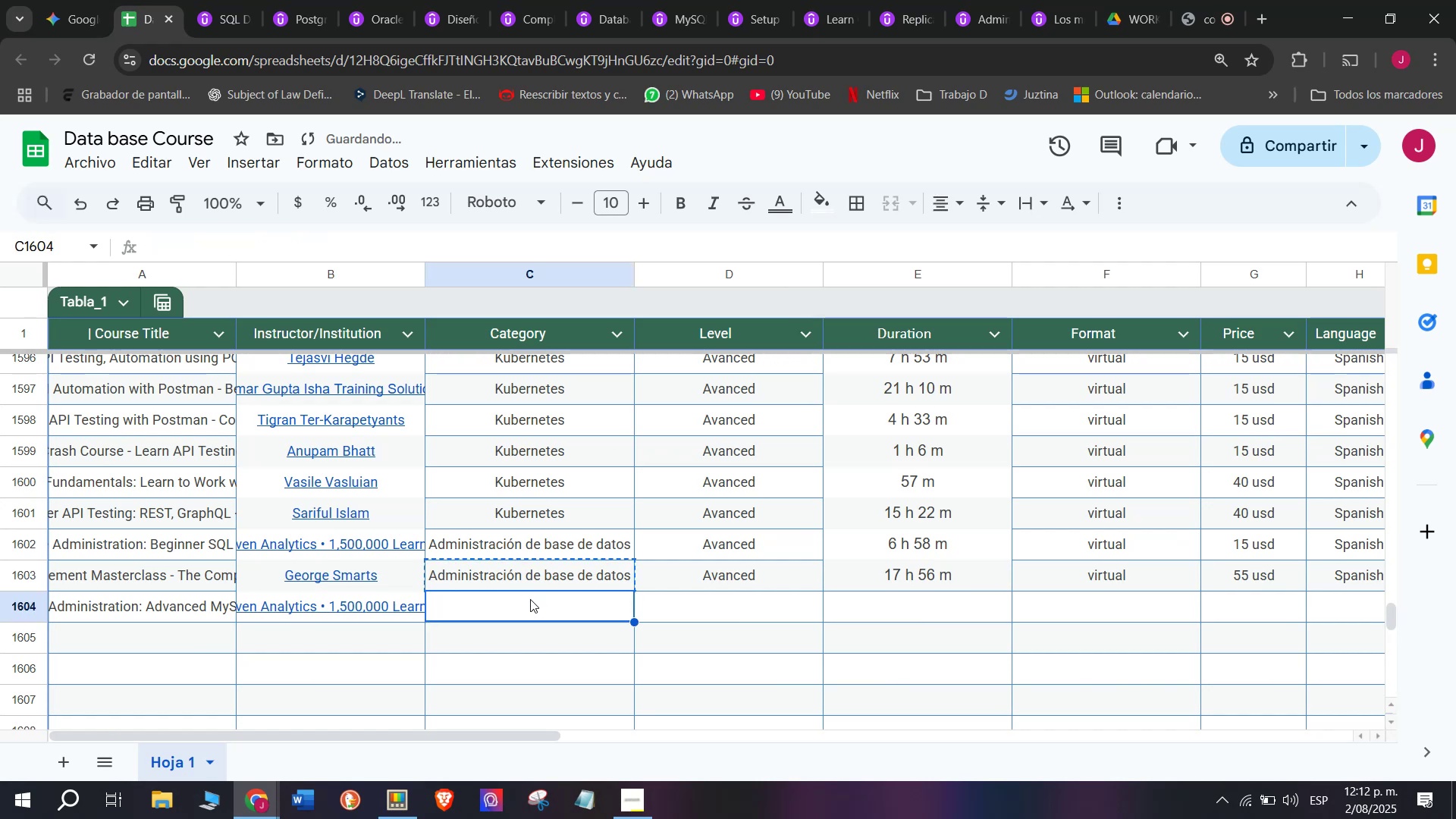 
key(Z)
 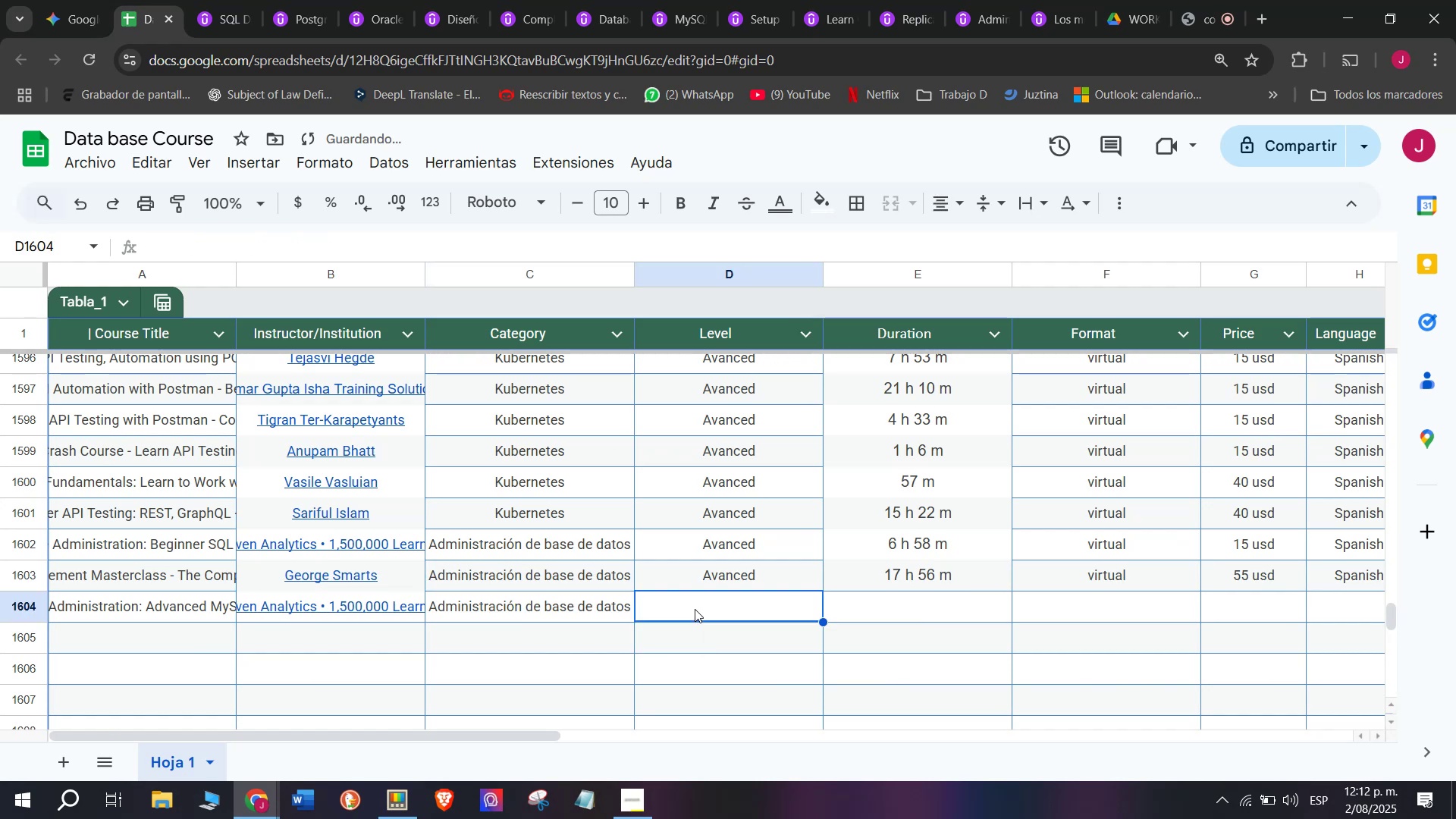 
key(Control+ControlLeft)
 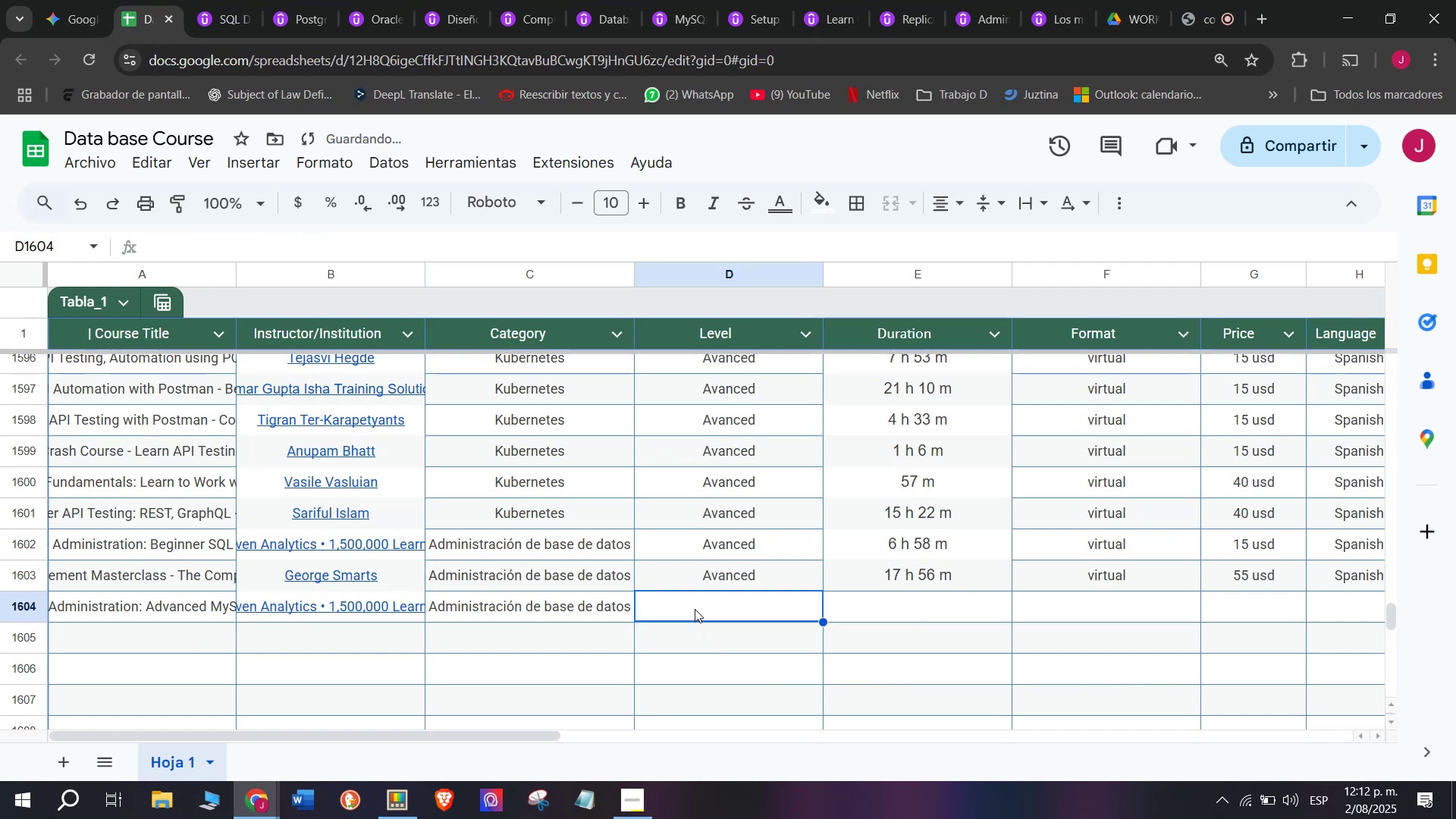 
key(Control+V)
 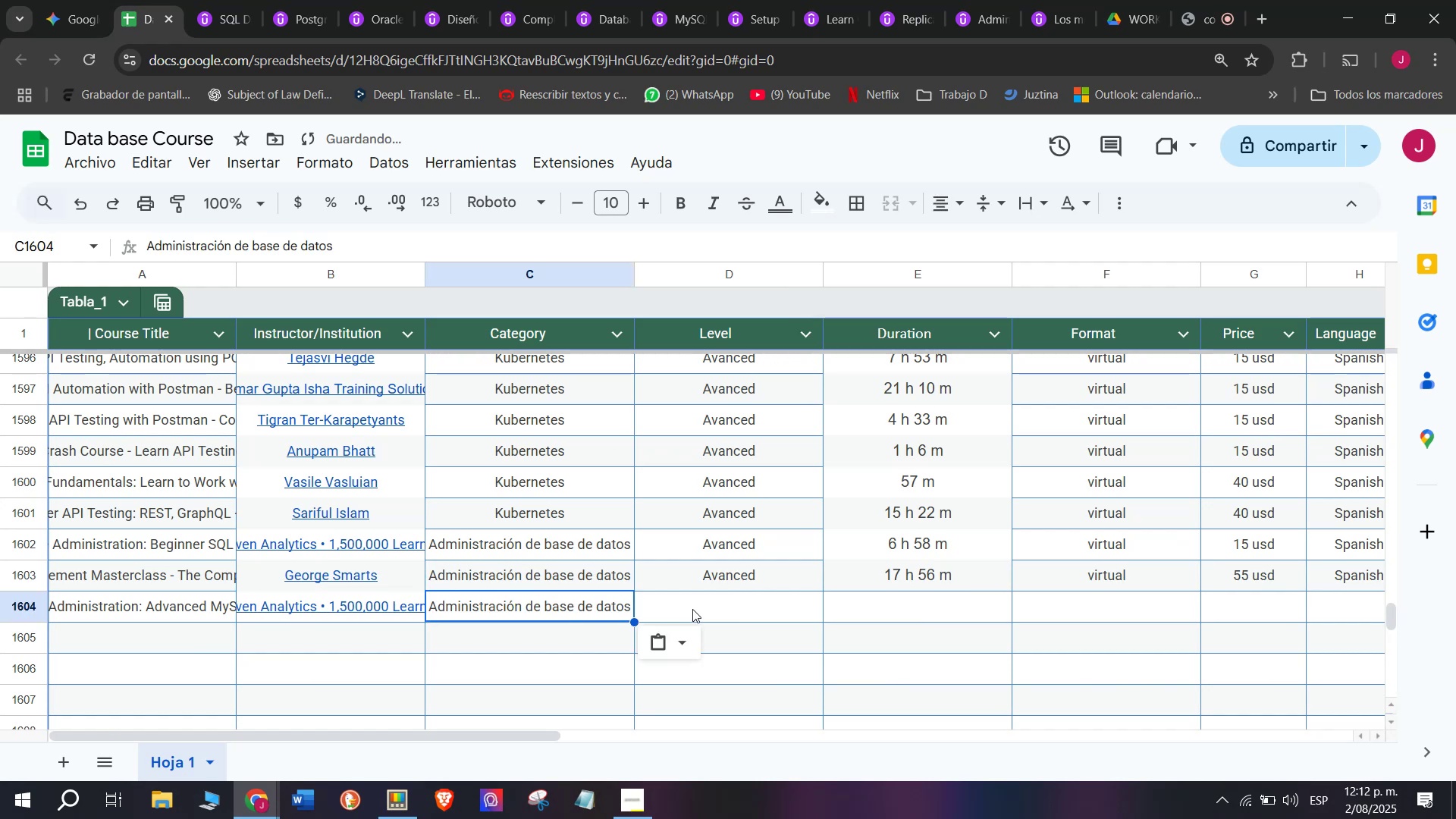 
left_click([695, 609])
 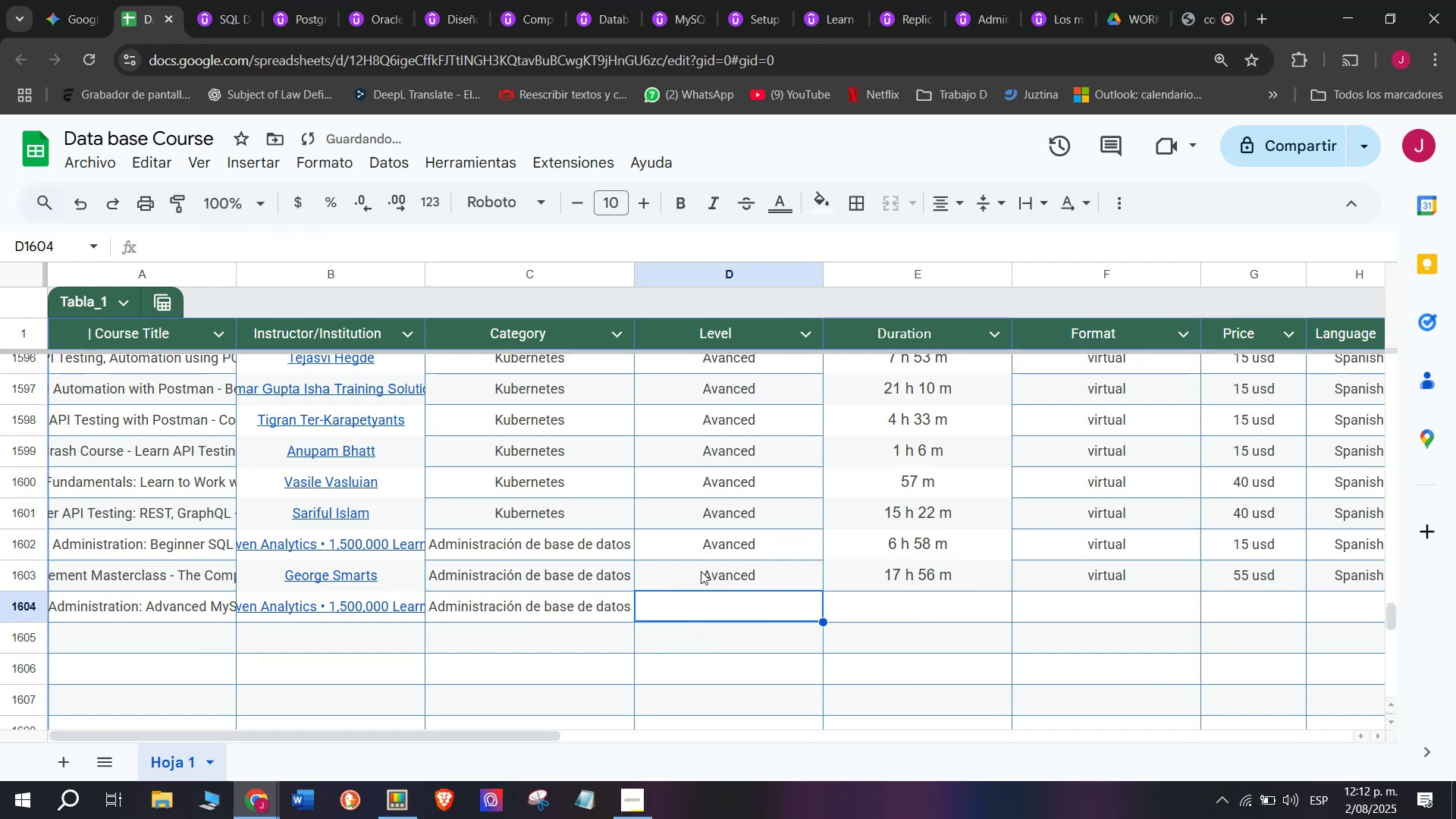 
double_click([701, 571])
 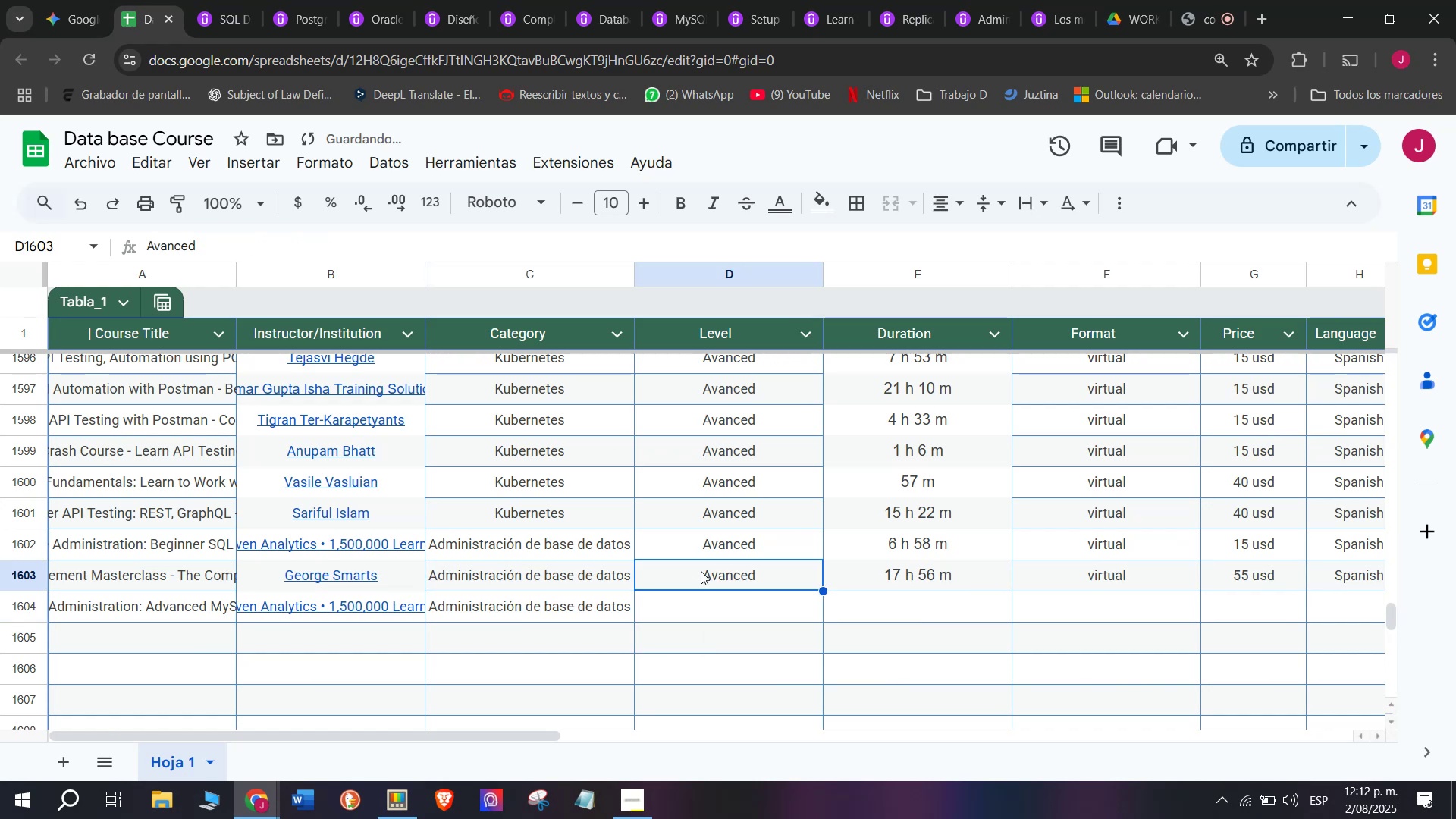 
key(Control+C)
 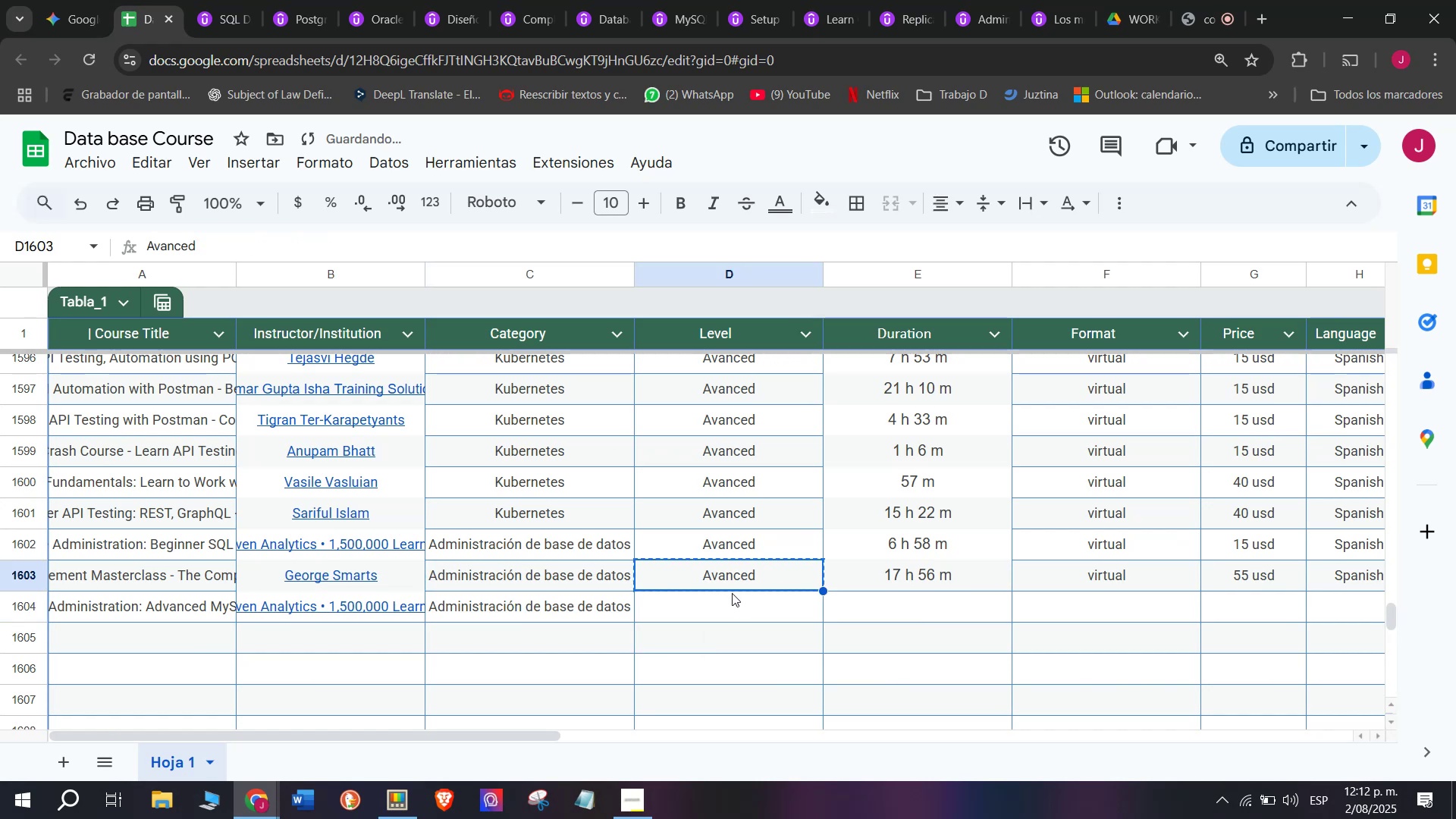 
key(Control+ControlLeft)
 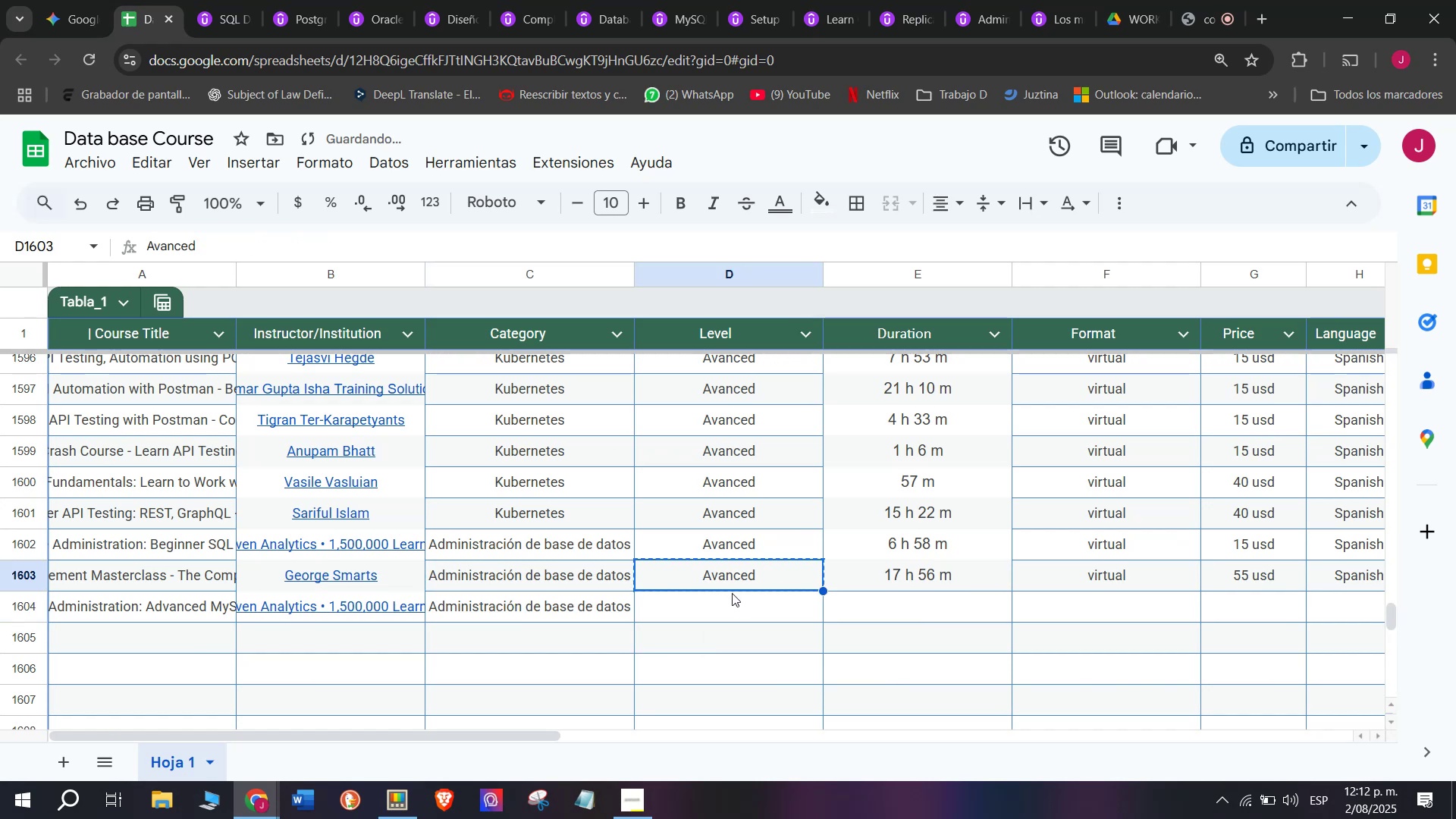 
key(Break)
 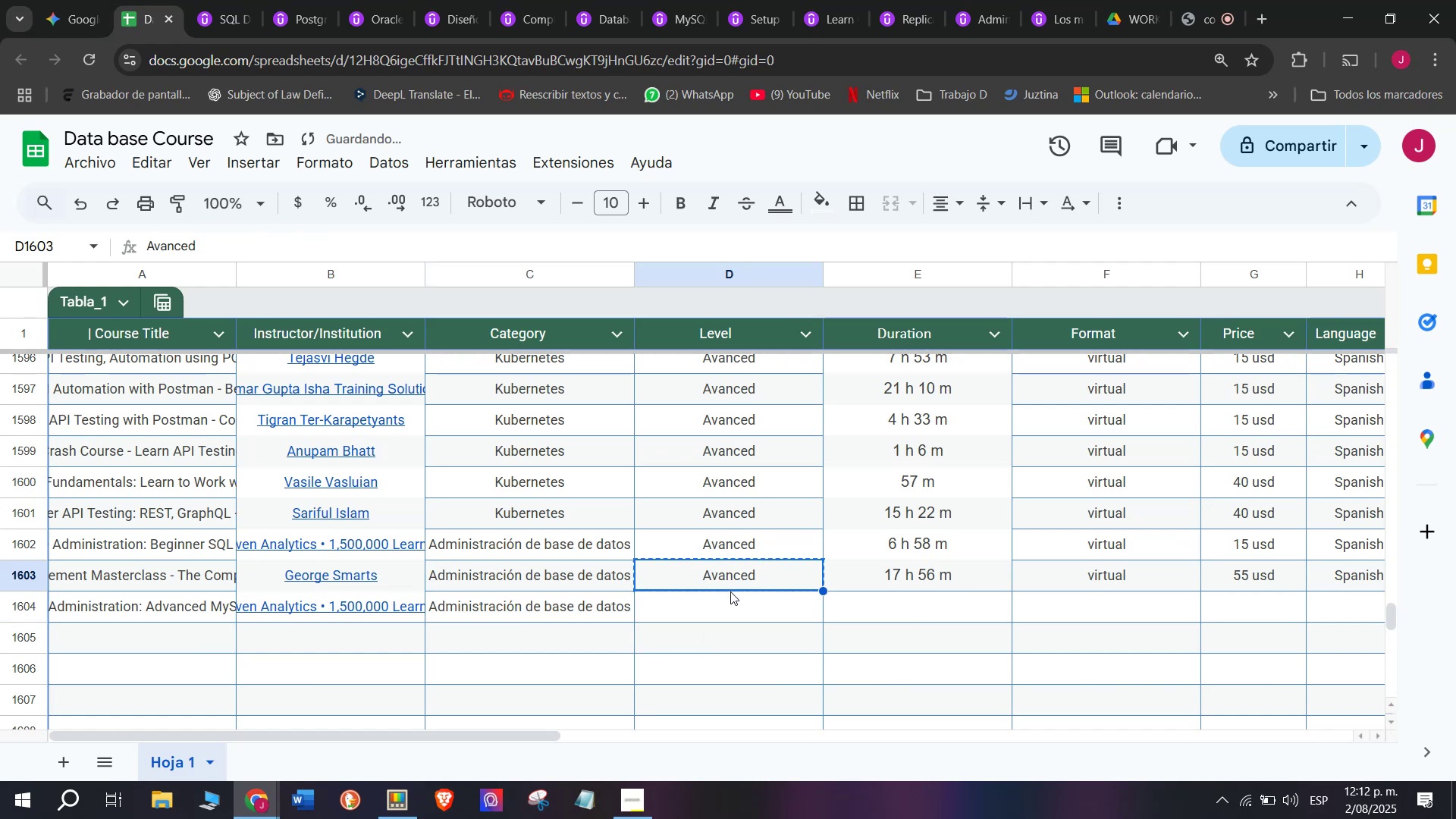 
triple_click([730, 592])
 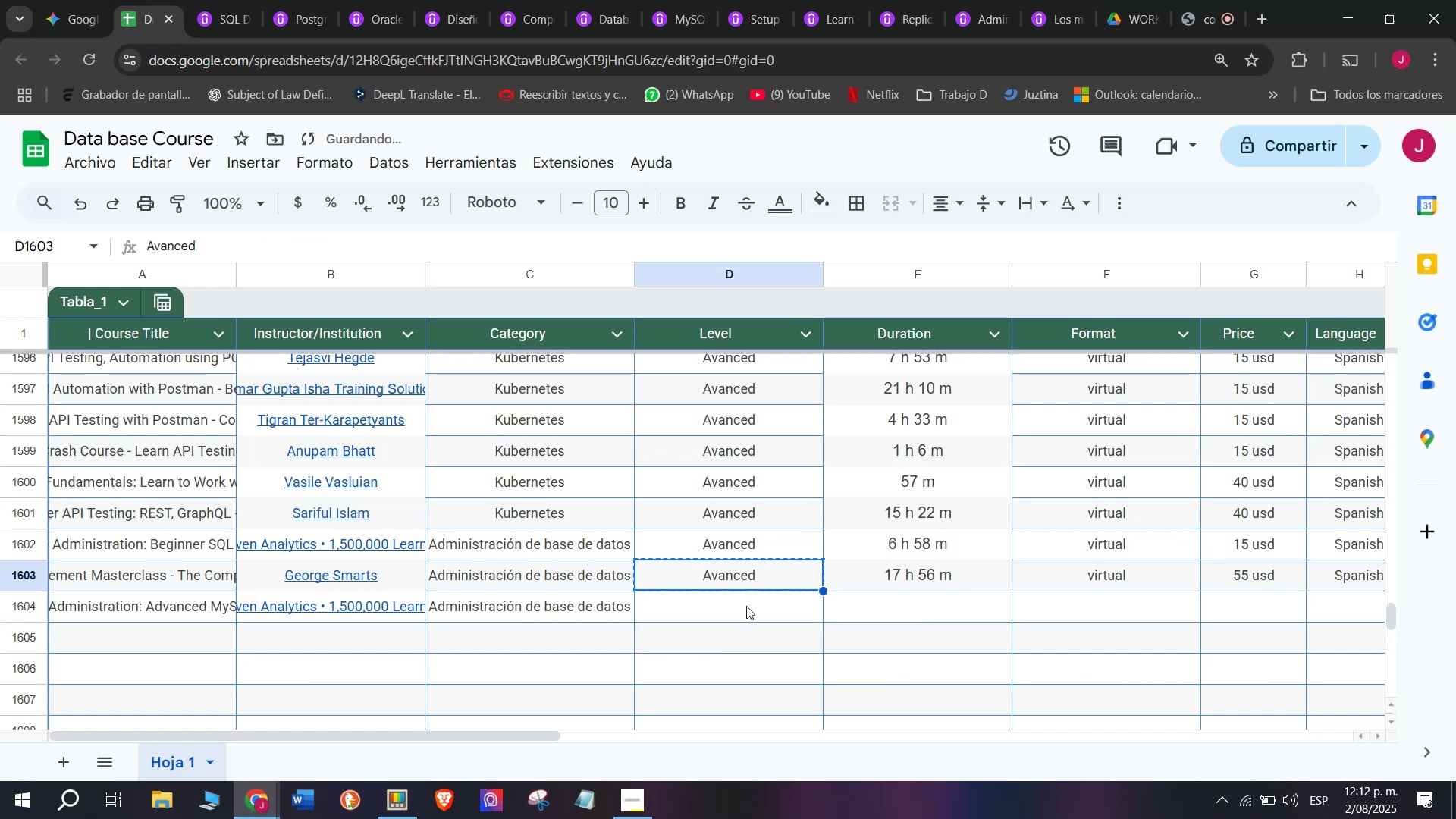 
triple_click([746, 606])
 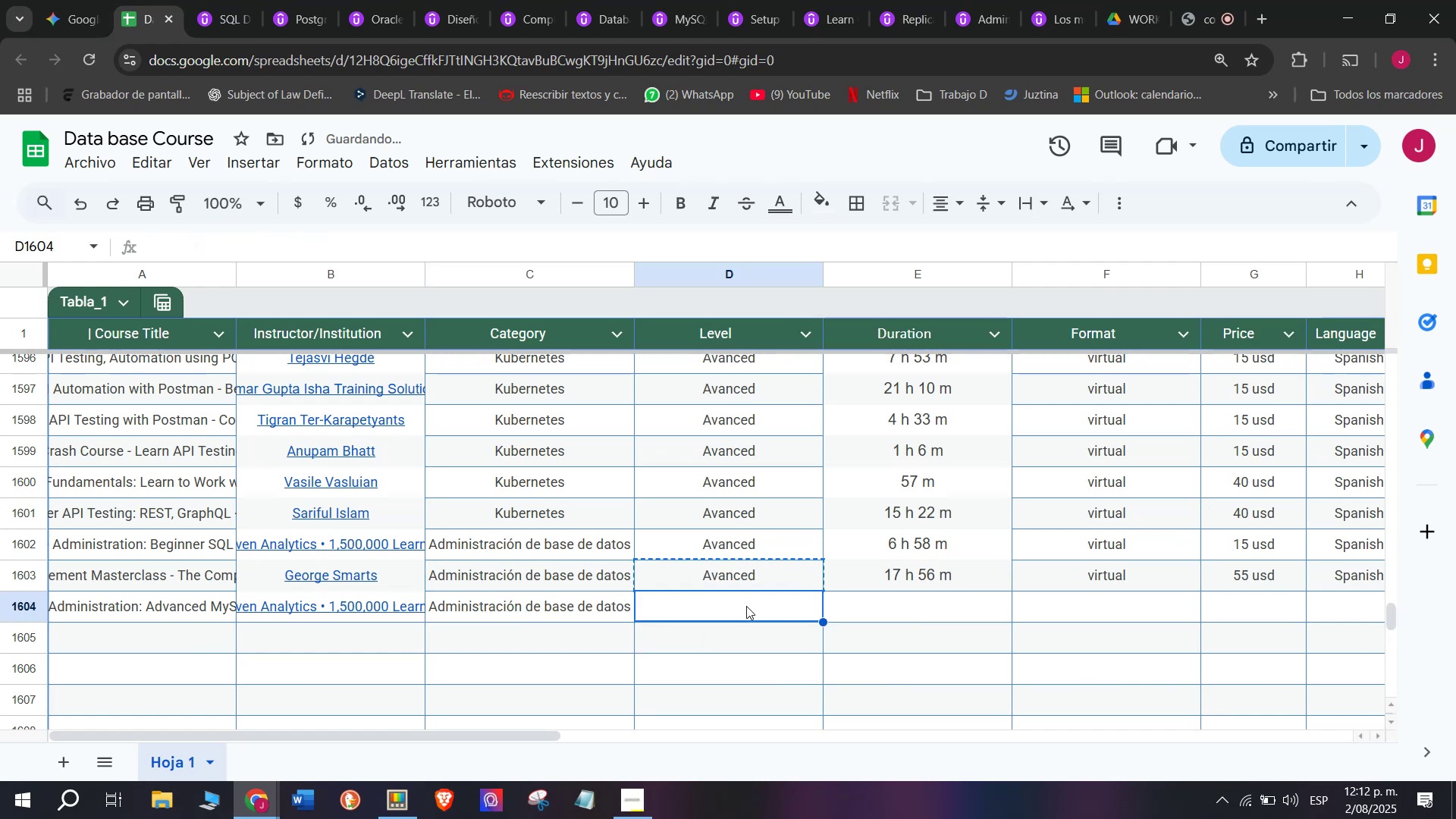 
key(Control+ControlLeft)
 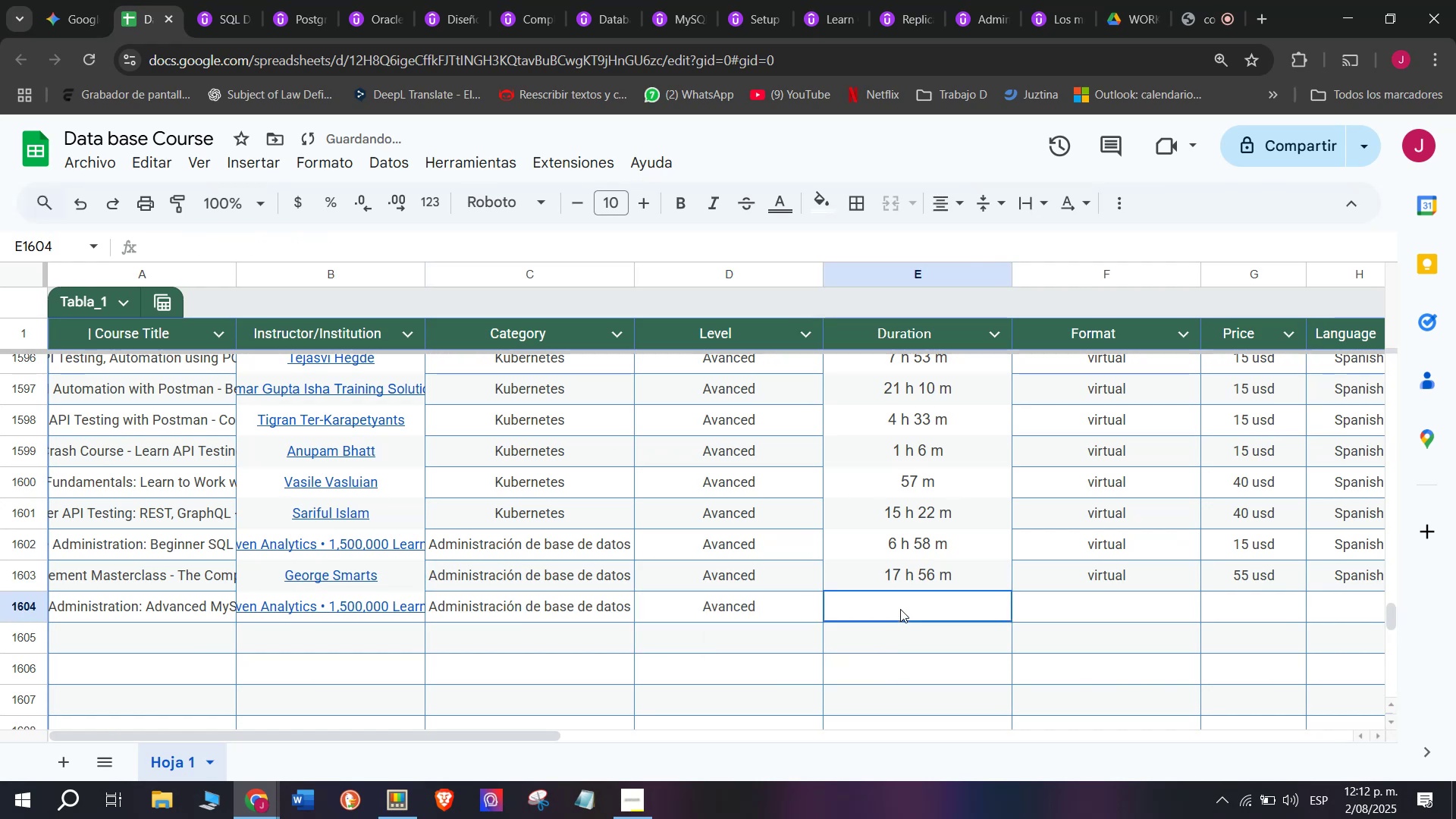 
key(Z)
 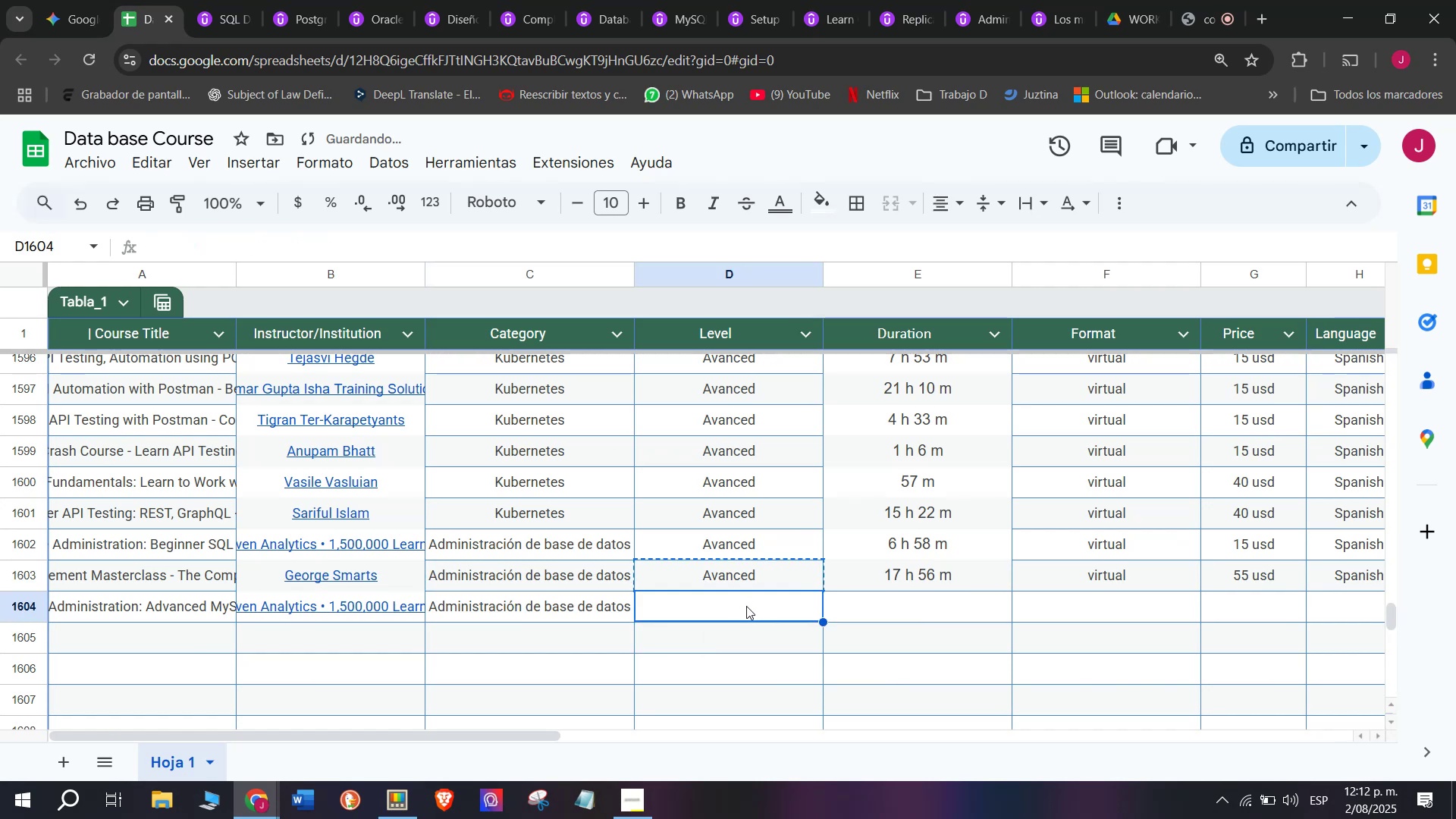 
key(Control+V)
 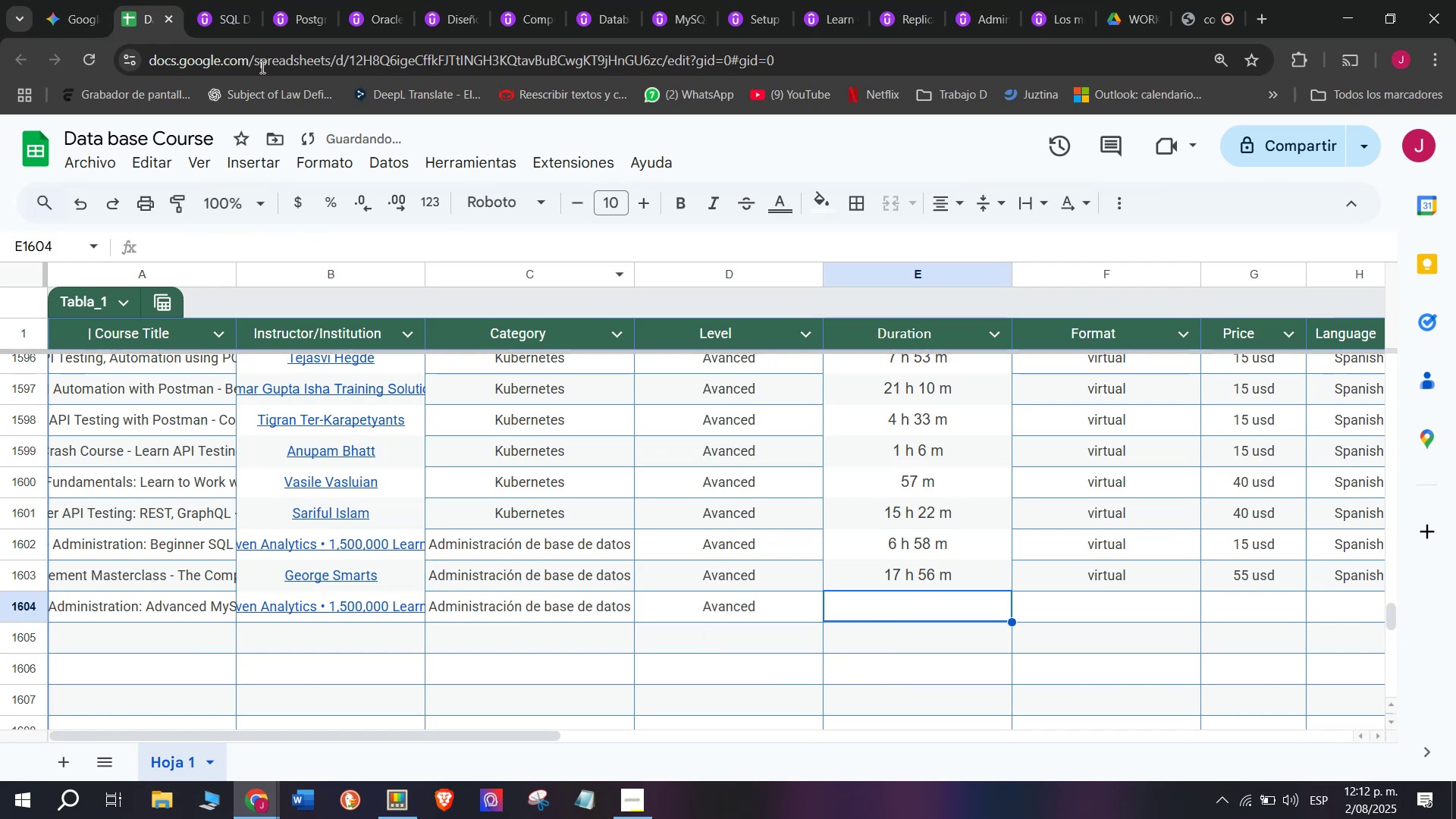 
left_click([221, 0])
 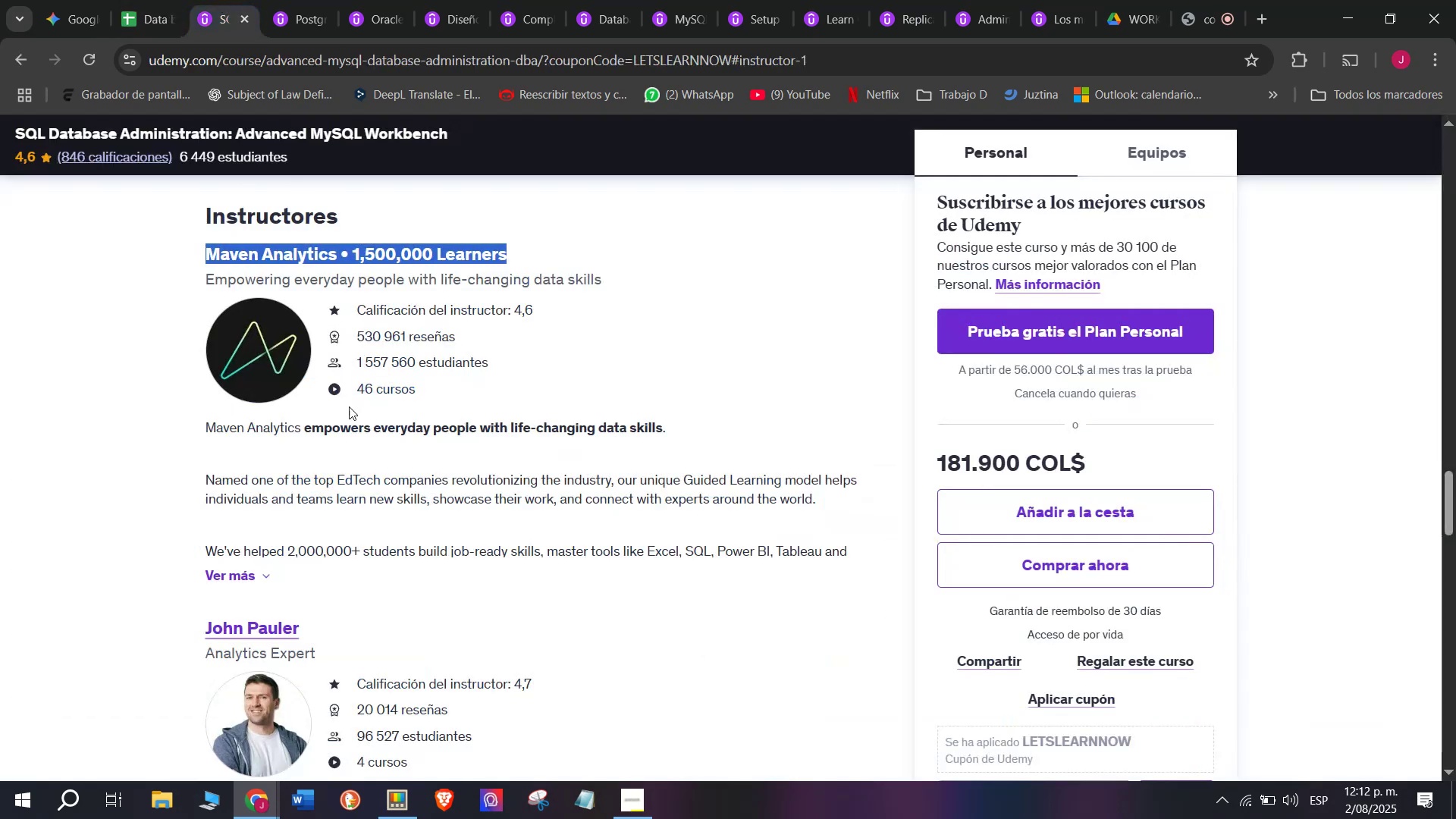 
scroll: coordinate [331, 577], scroll_direction: up, amount: 10.0
 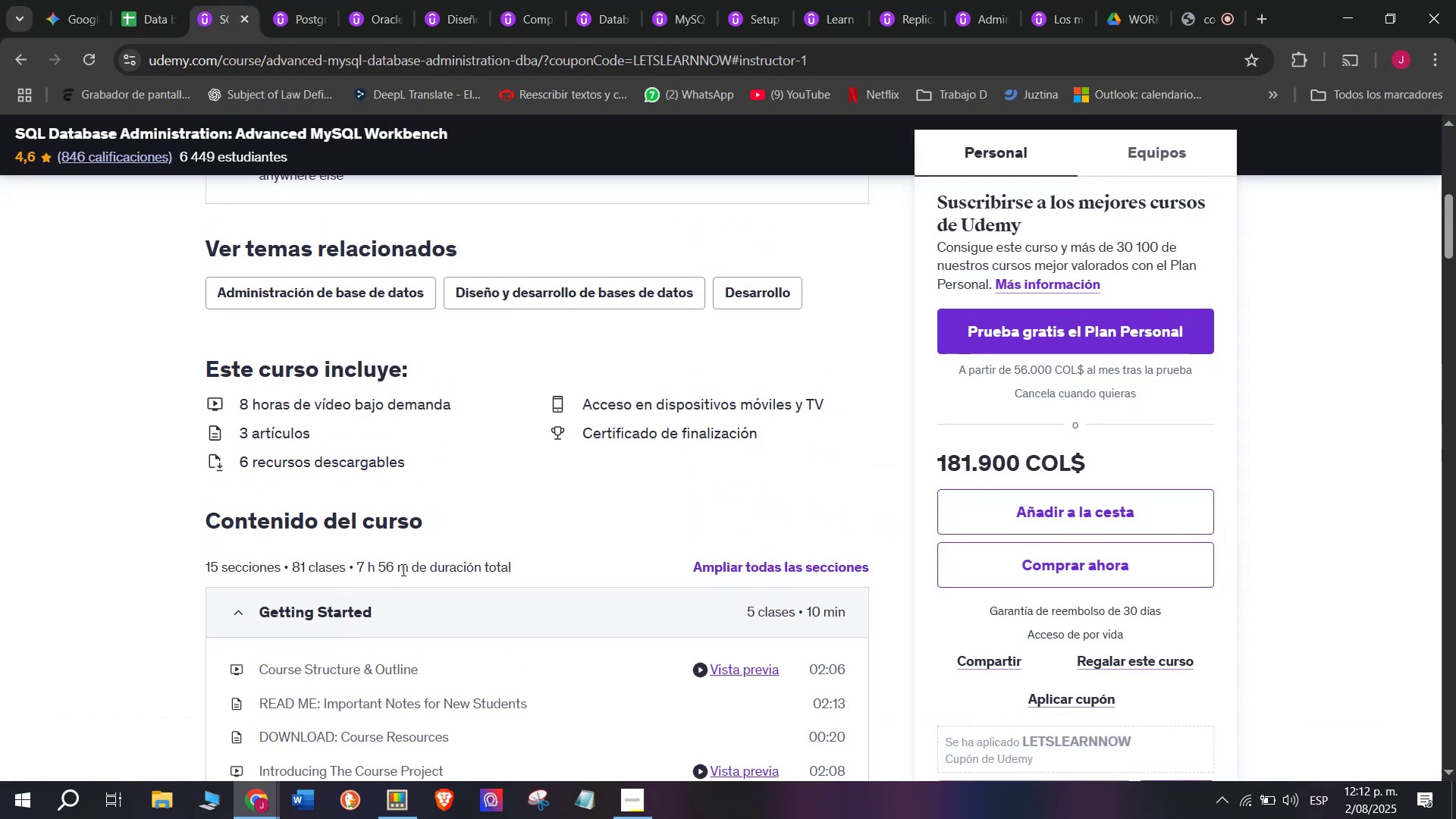 
left_click_drag(start_coordinate=[408, 570], to_coordinate=[358, 558])
 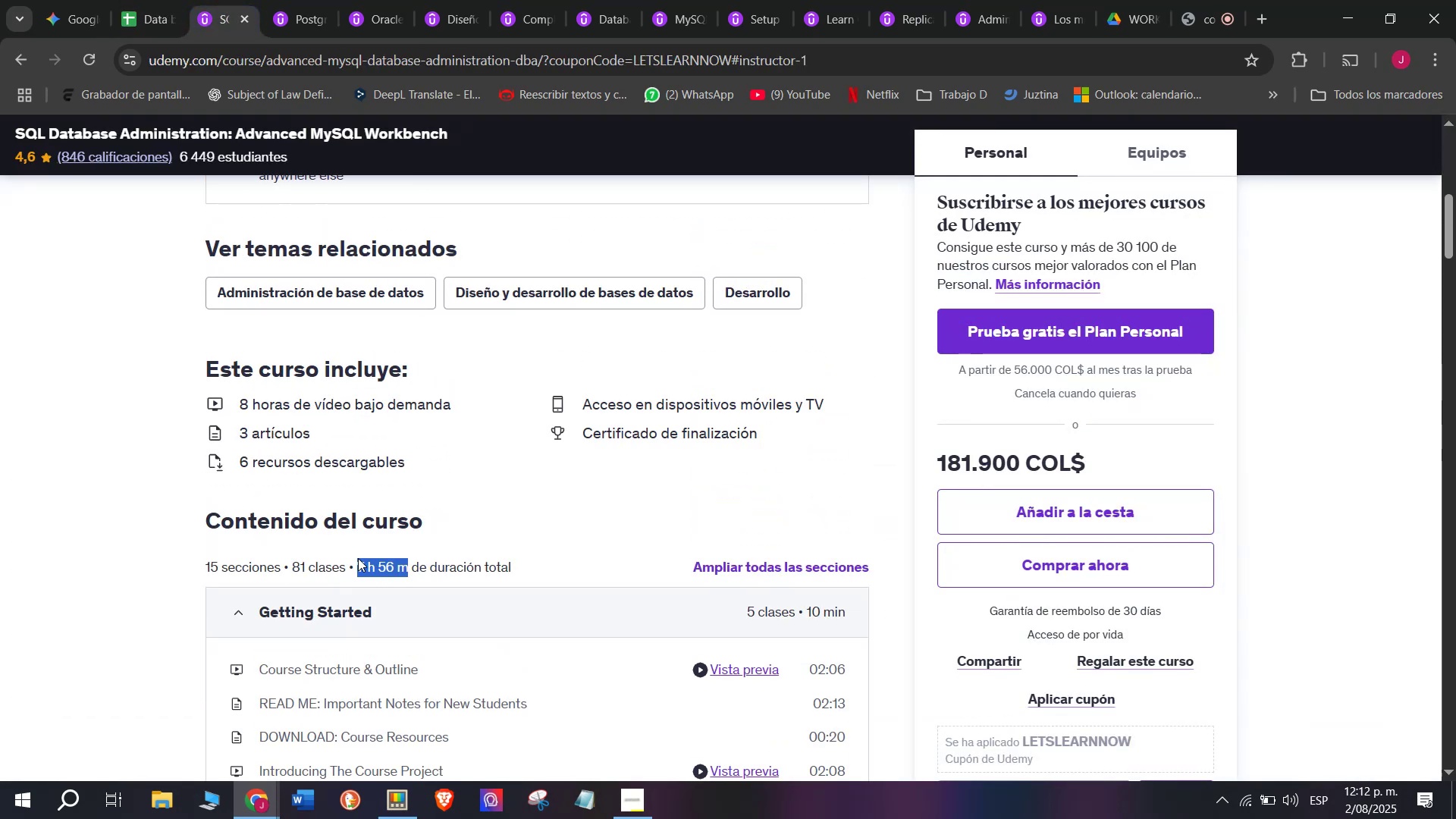 
key(Control+ControlLeft)
 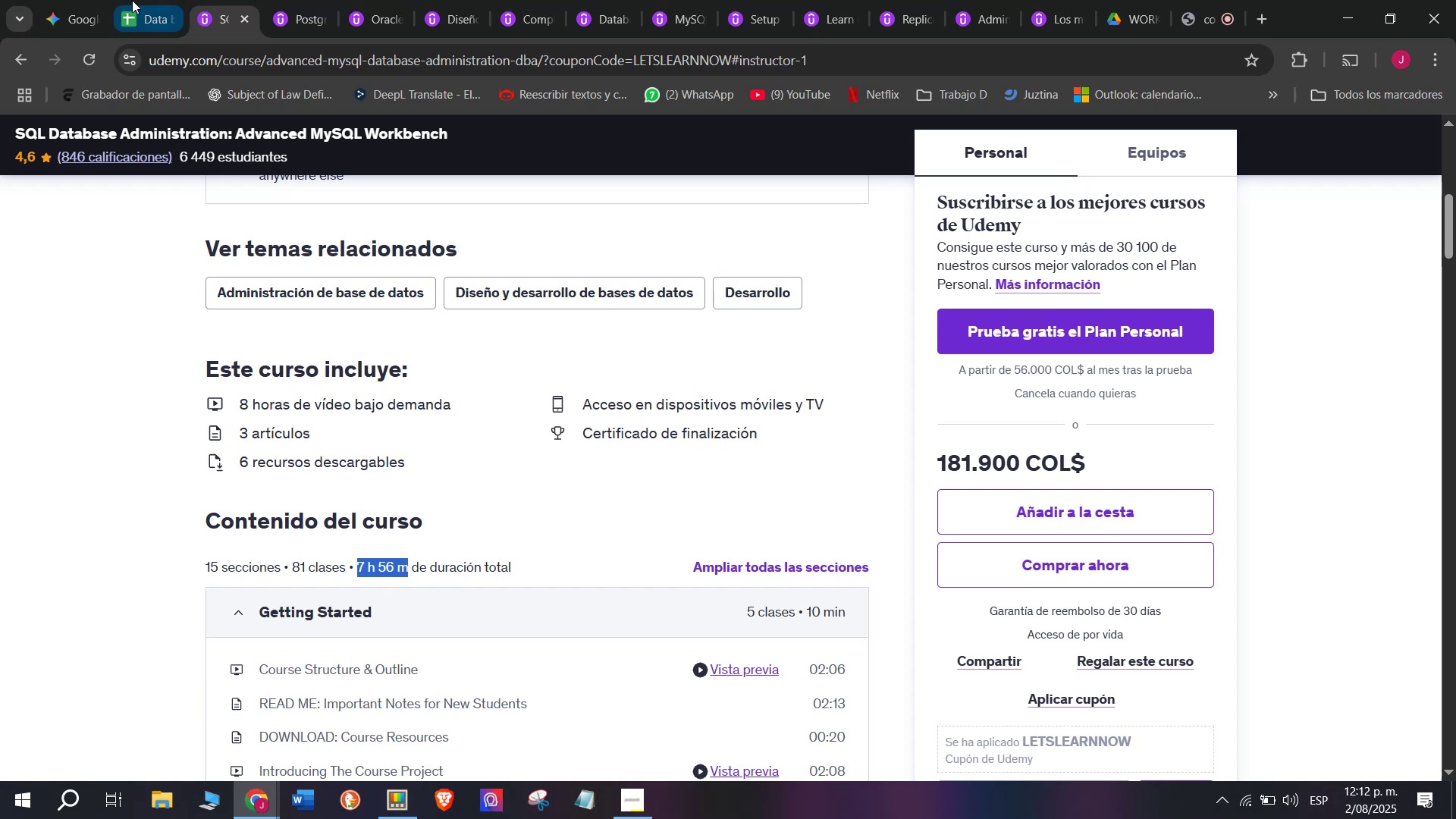 
key(Break)
 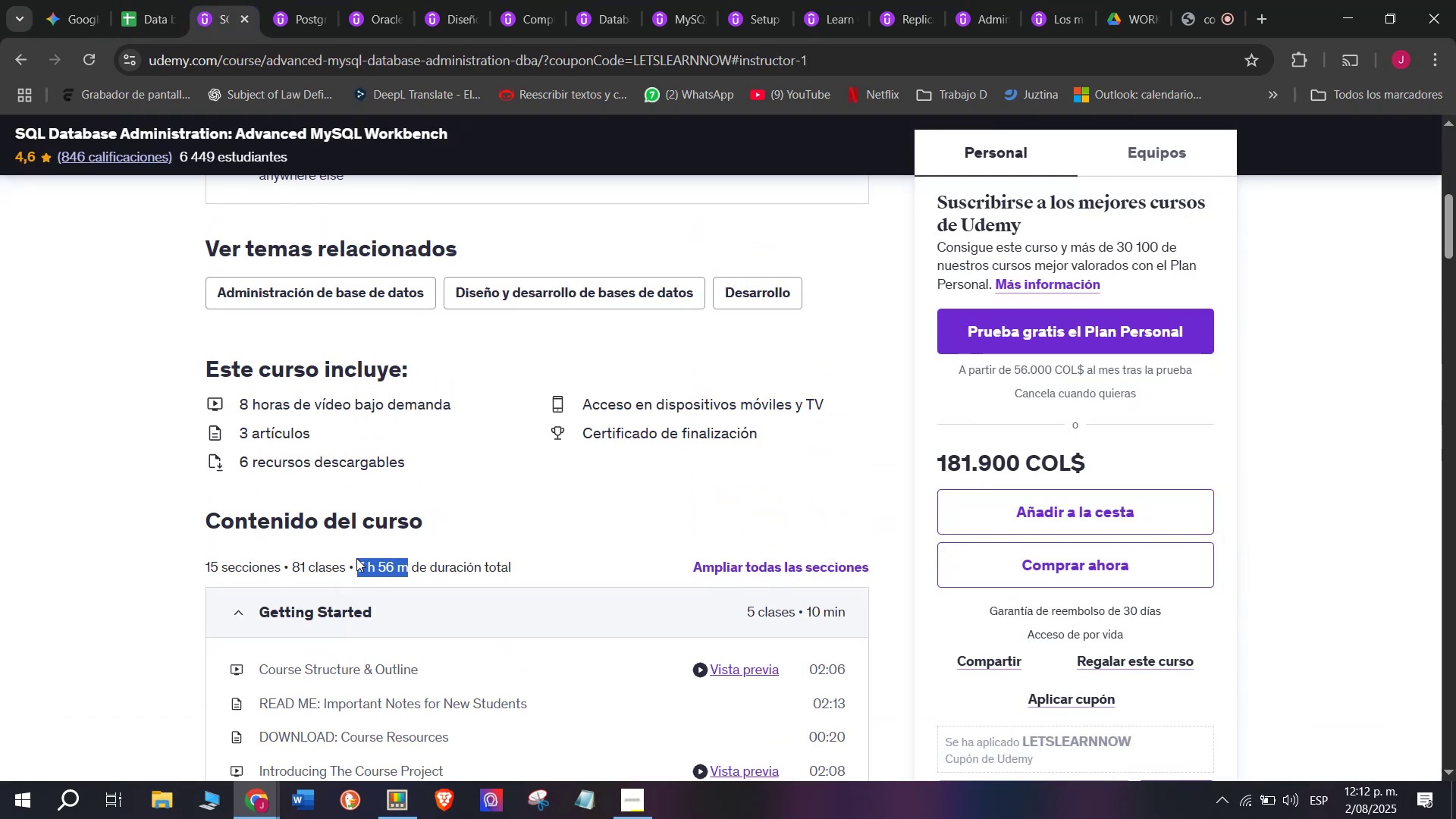 
key(Control+C)
 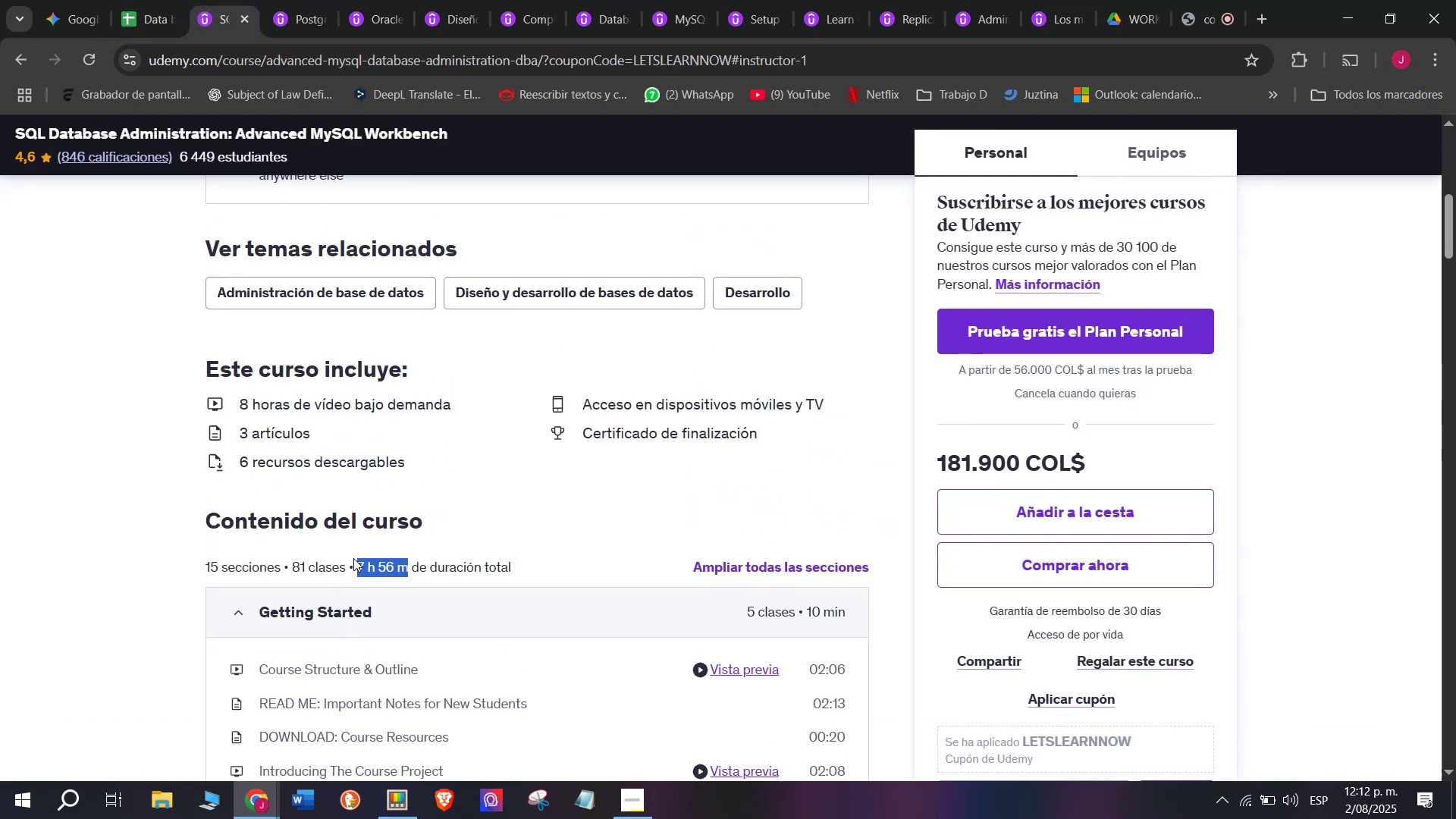 
key(Break)
 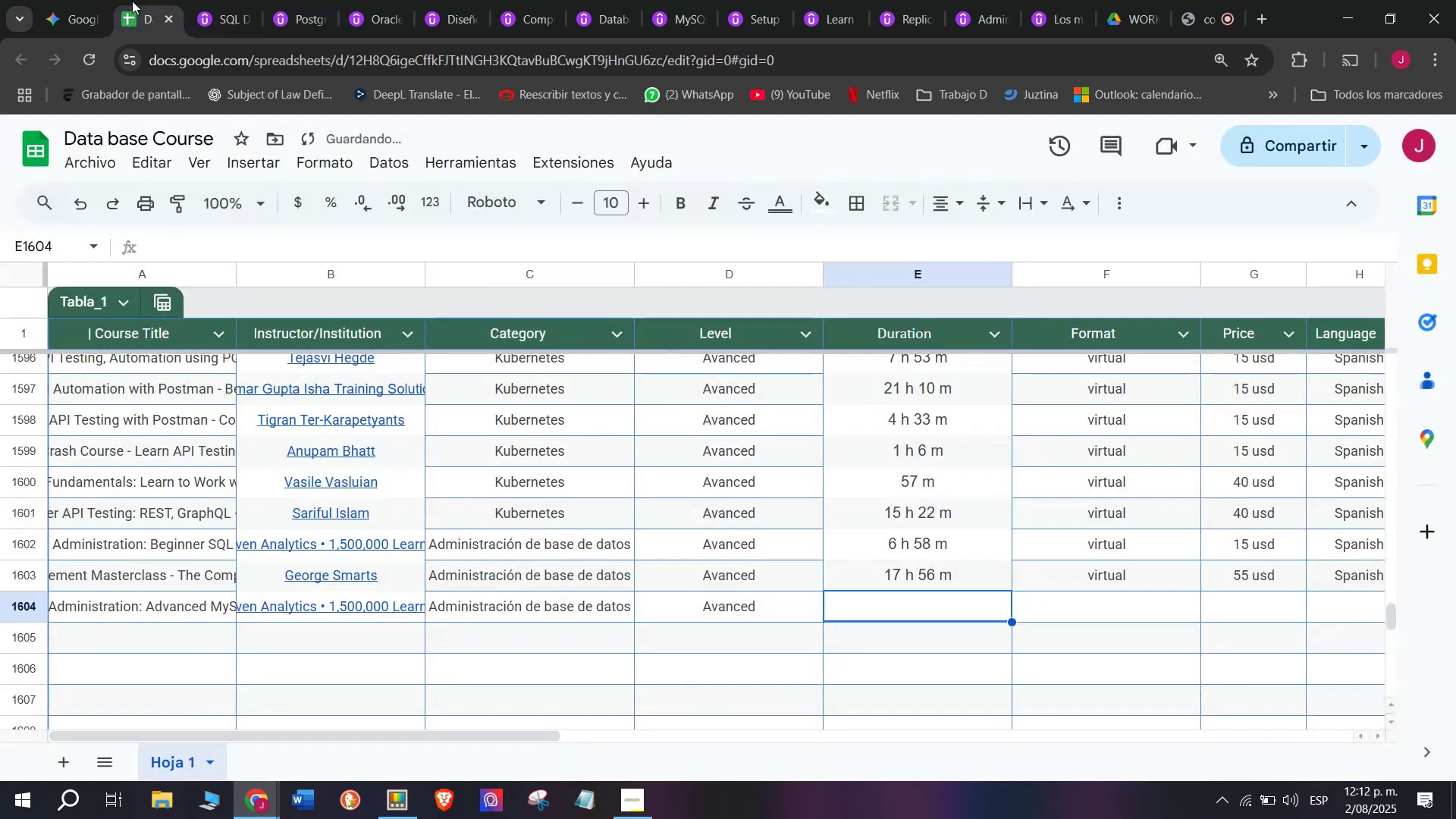 
key(Control+ControlLeft)
 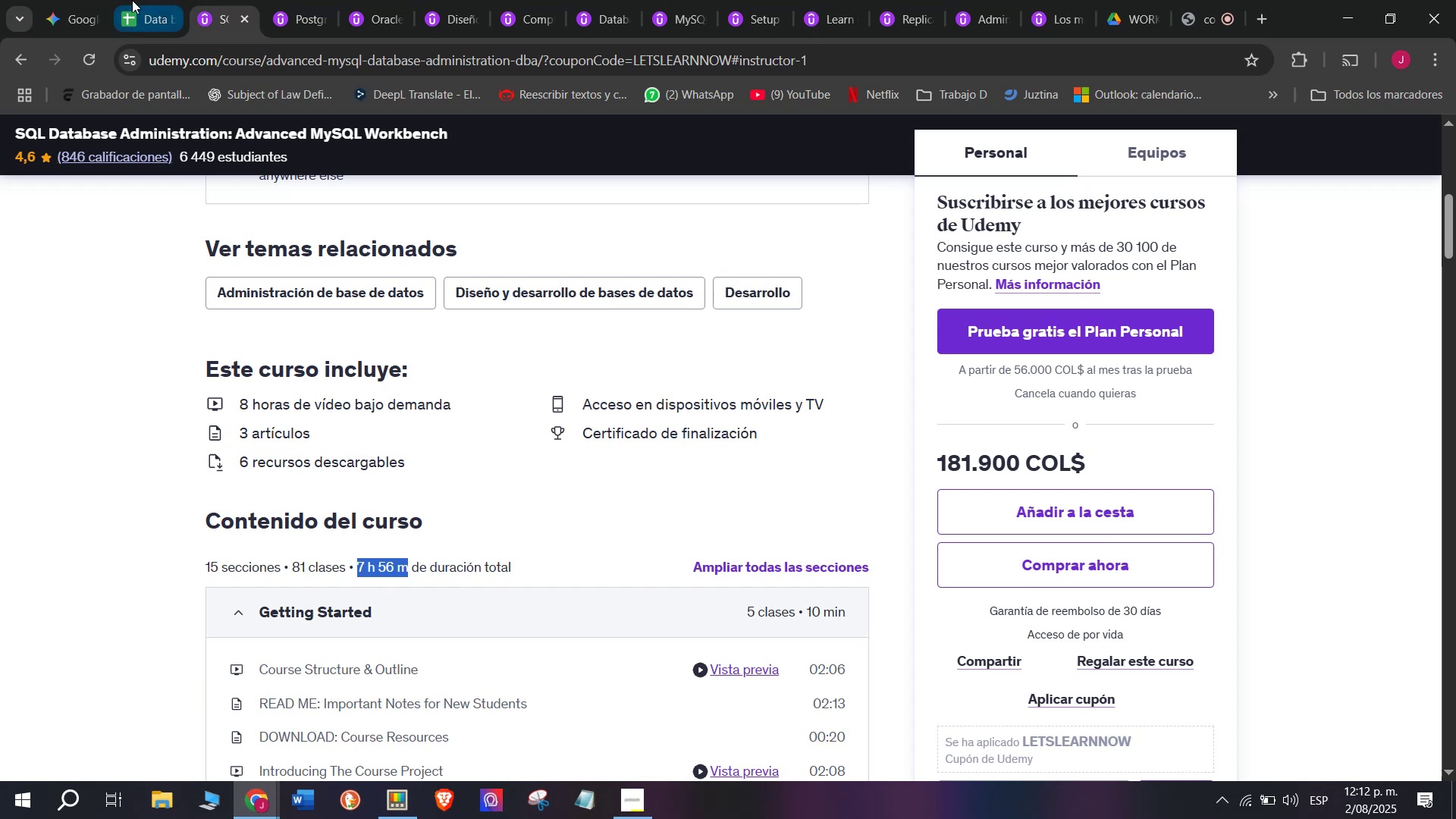 
key(Control+C)
 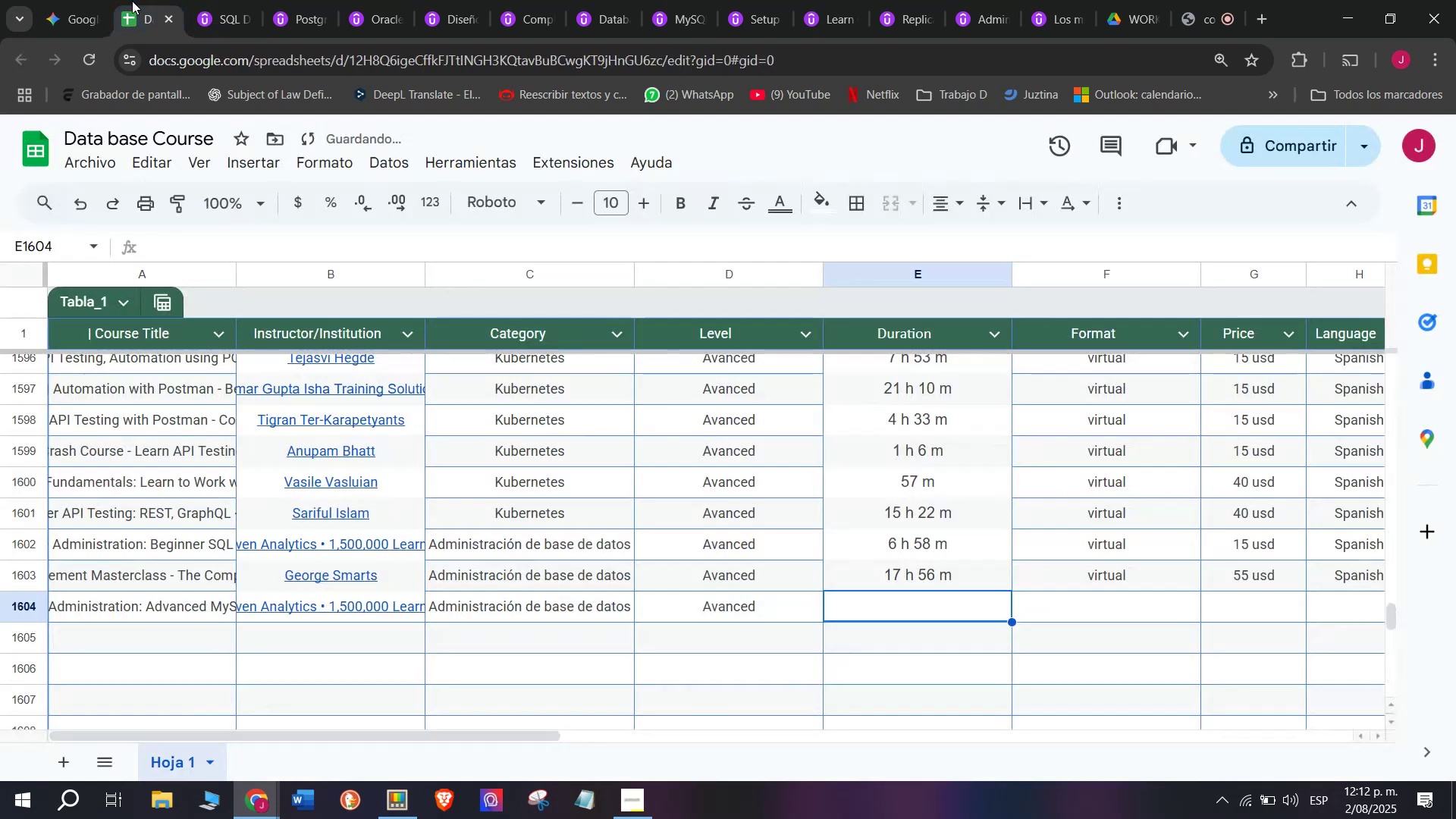 
left_click([132, 0])
 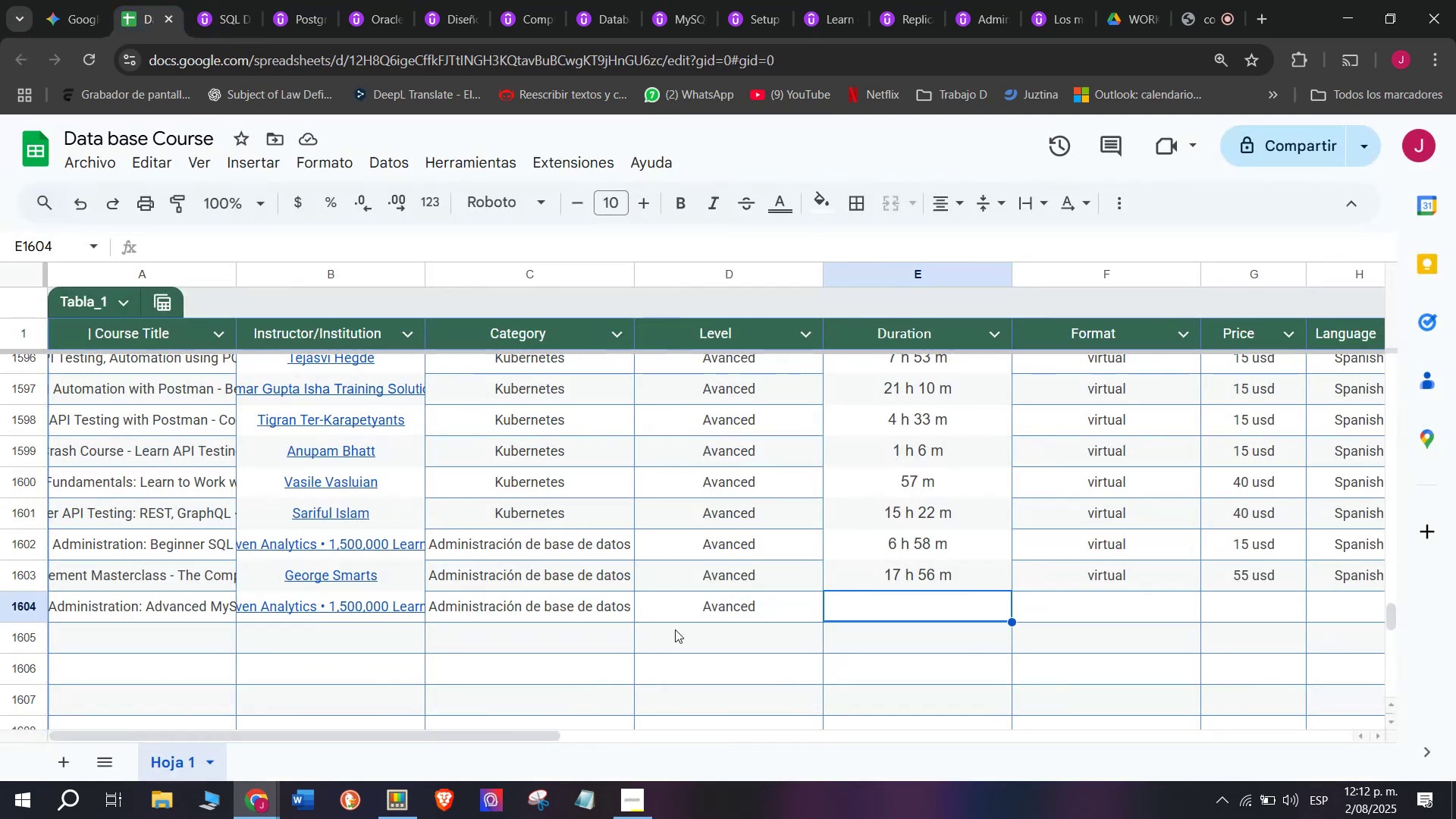 
key(Control+ControlLeft)
 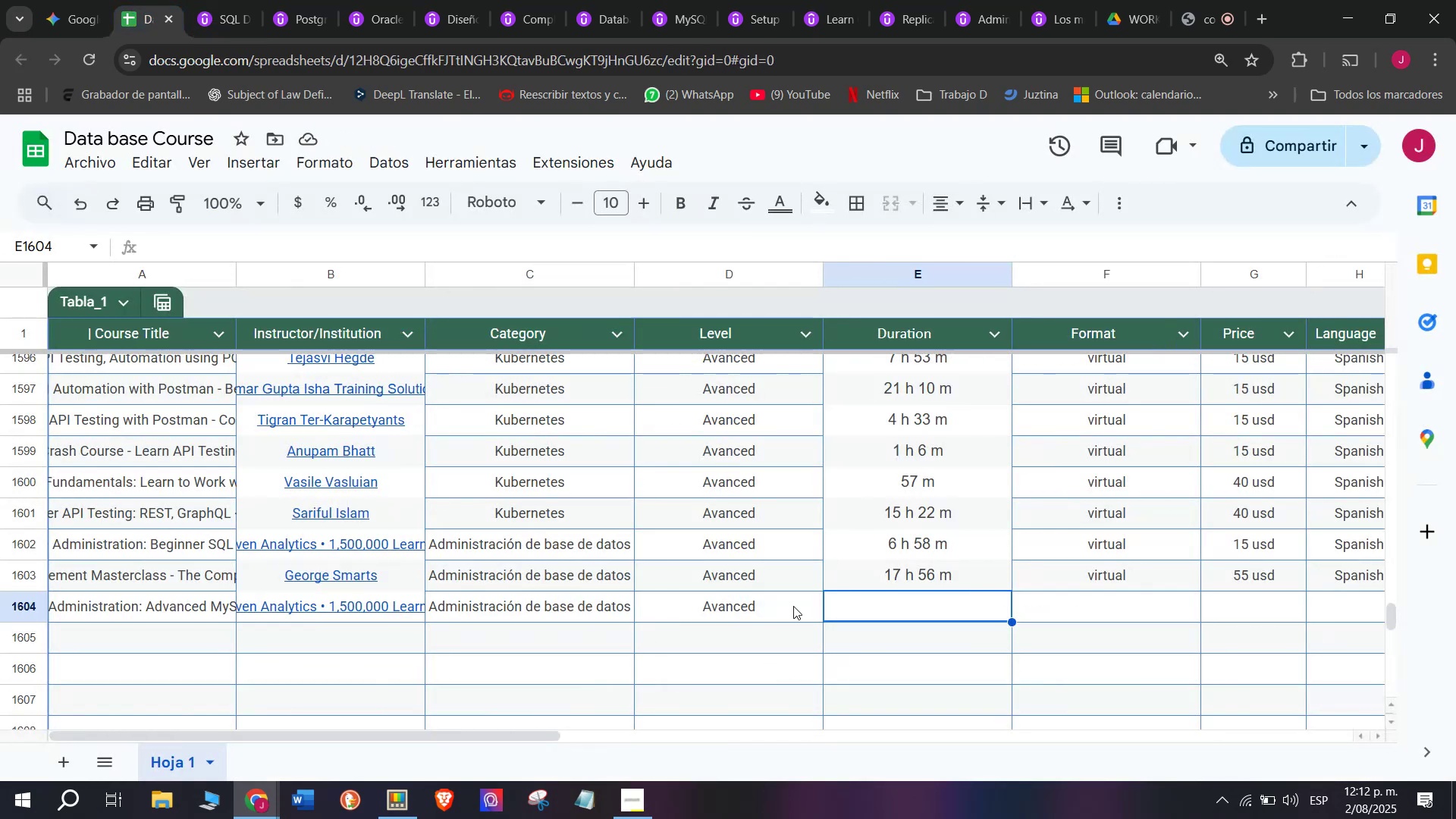 
key(Z)
 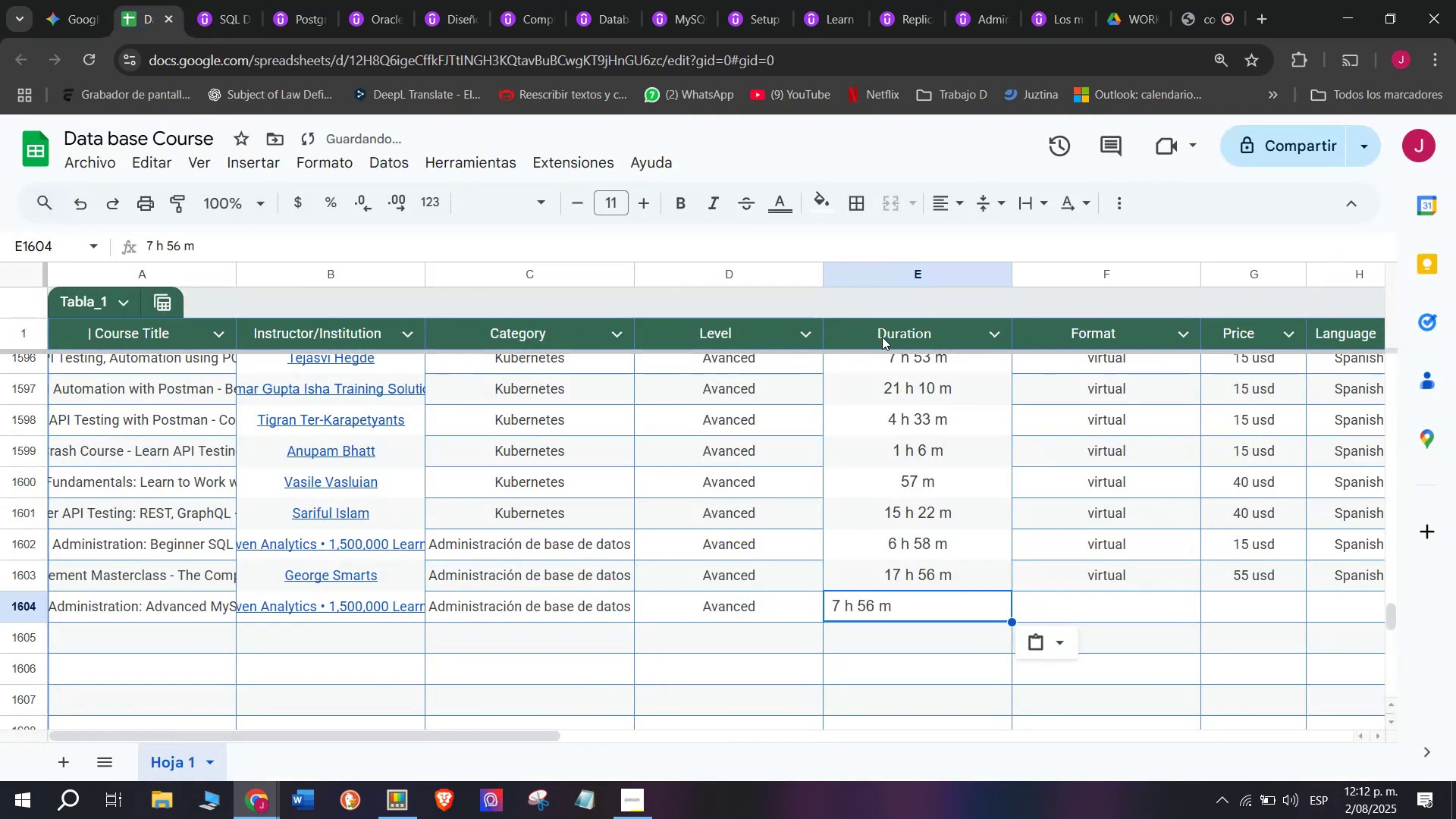 
key(Control+V)
 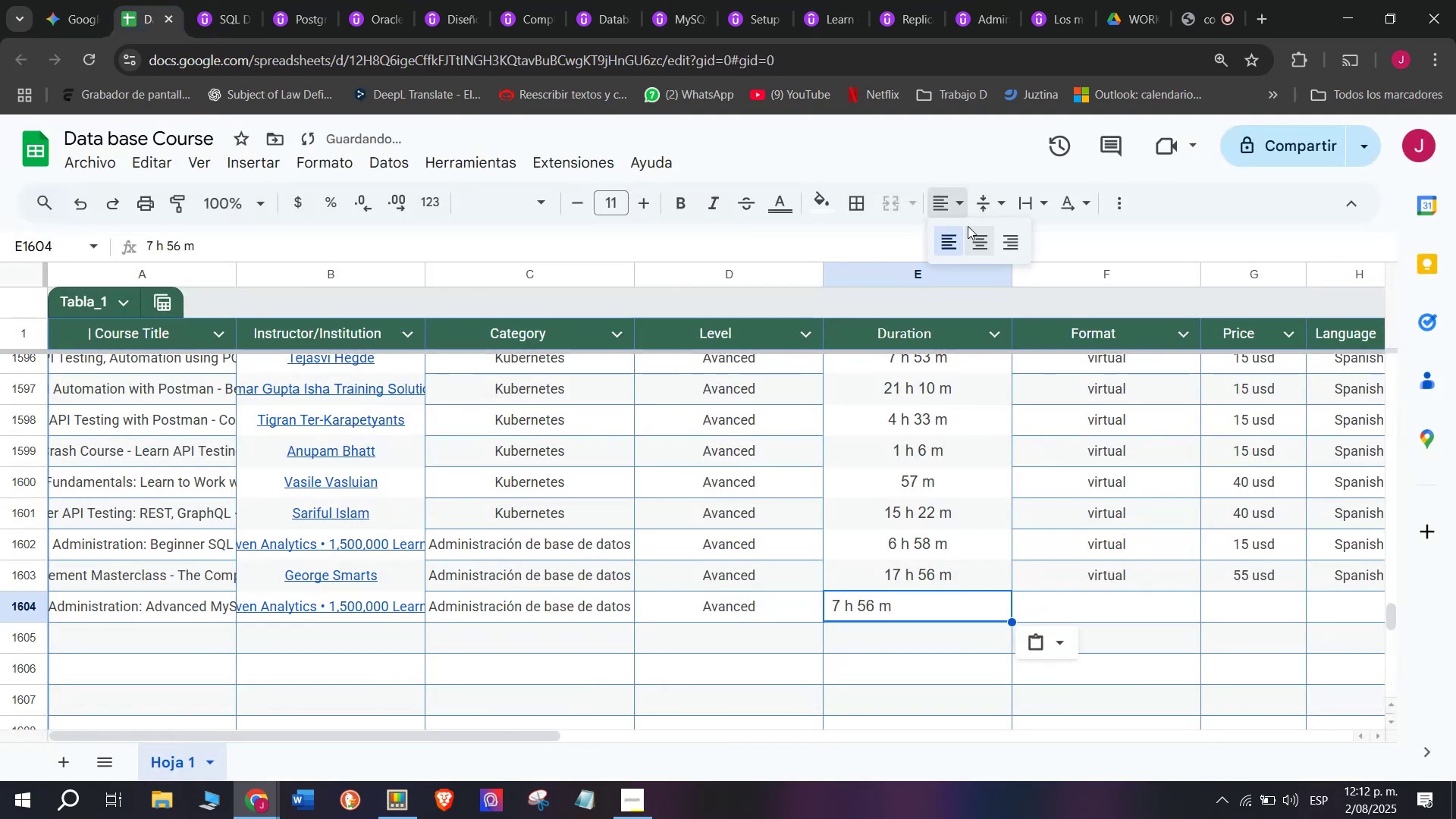 
double_click([991, 248])
 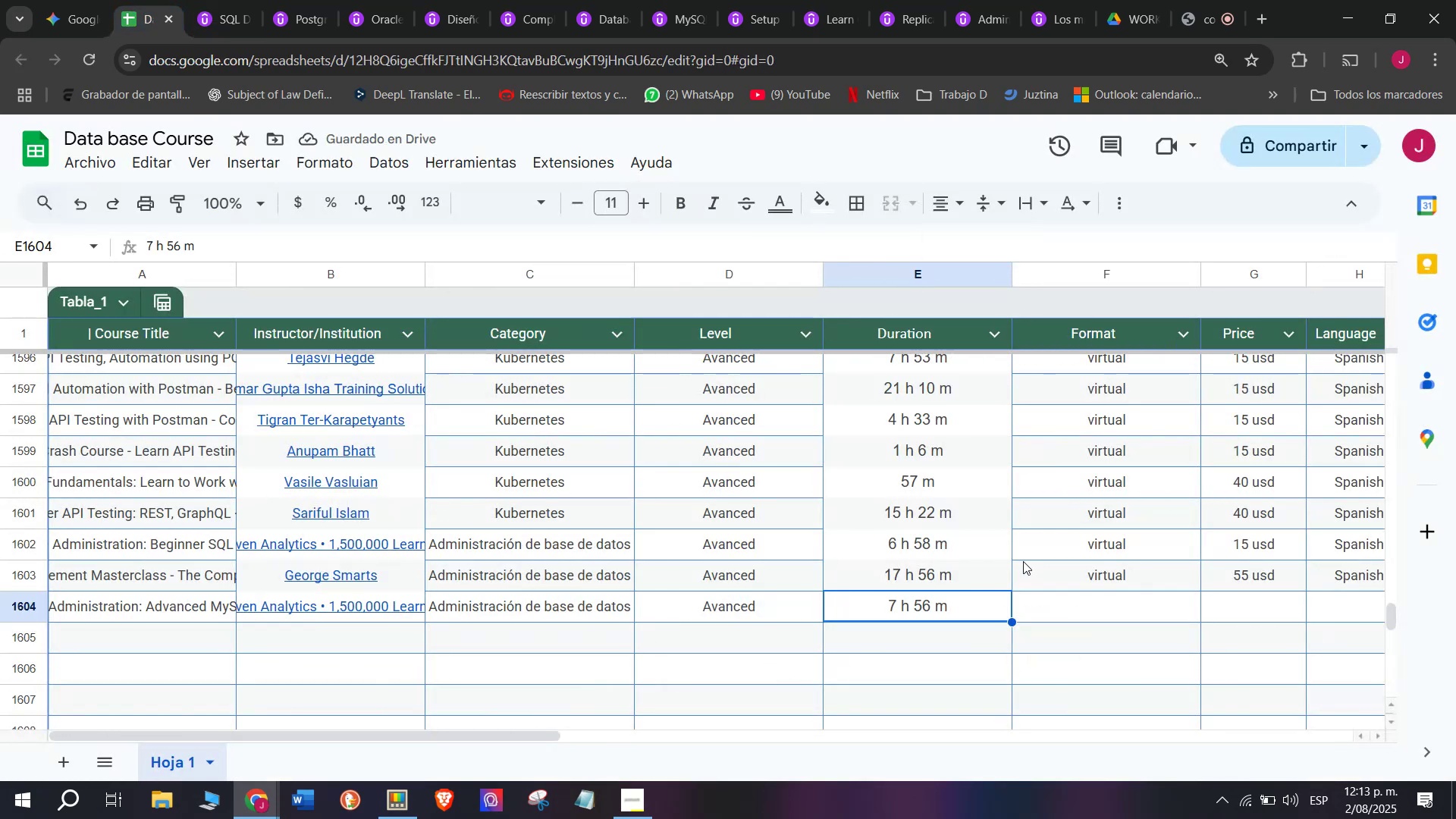 
left_click([1099, 581])
 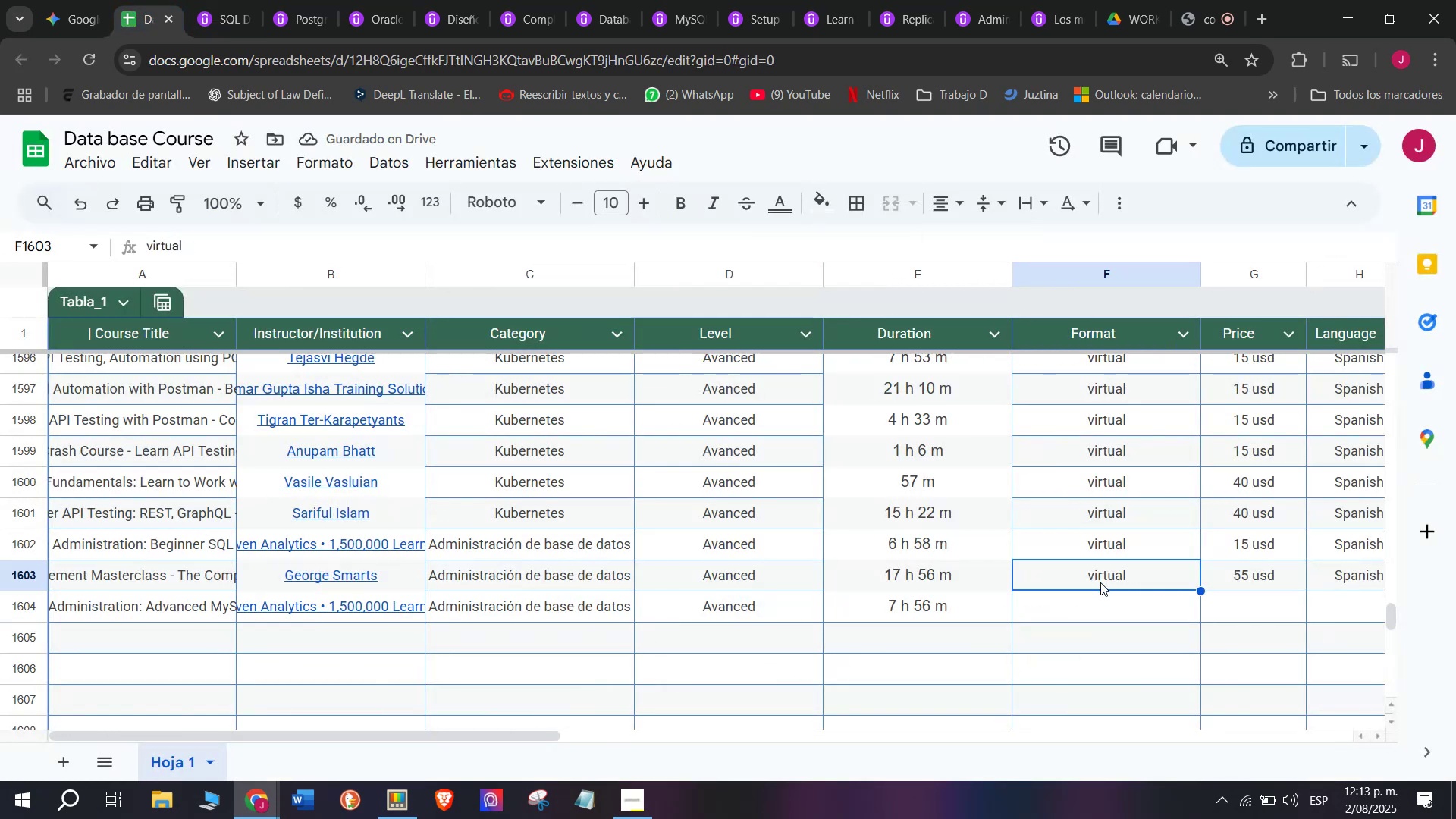 
key(Break)
 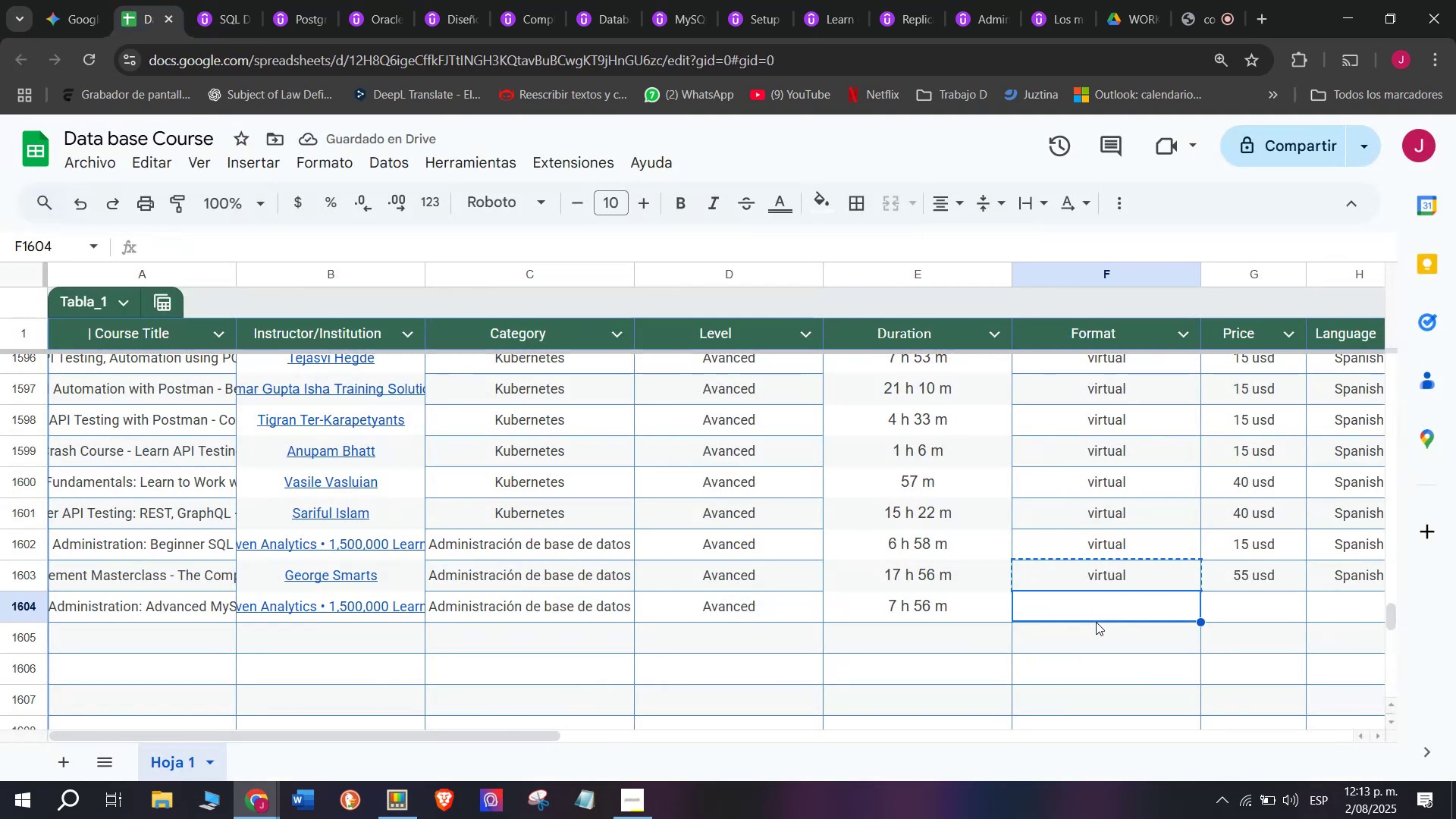 
key(Control+ControlLeft)
 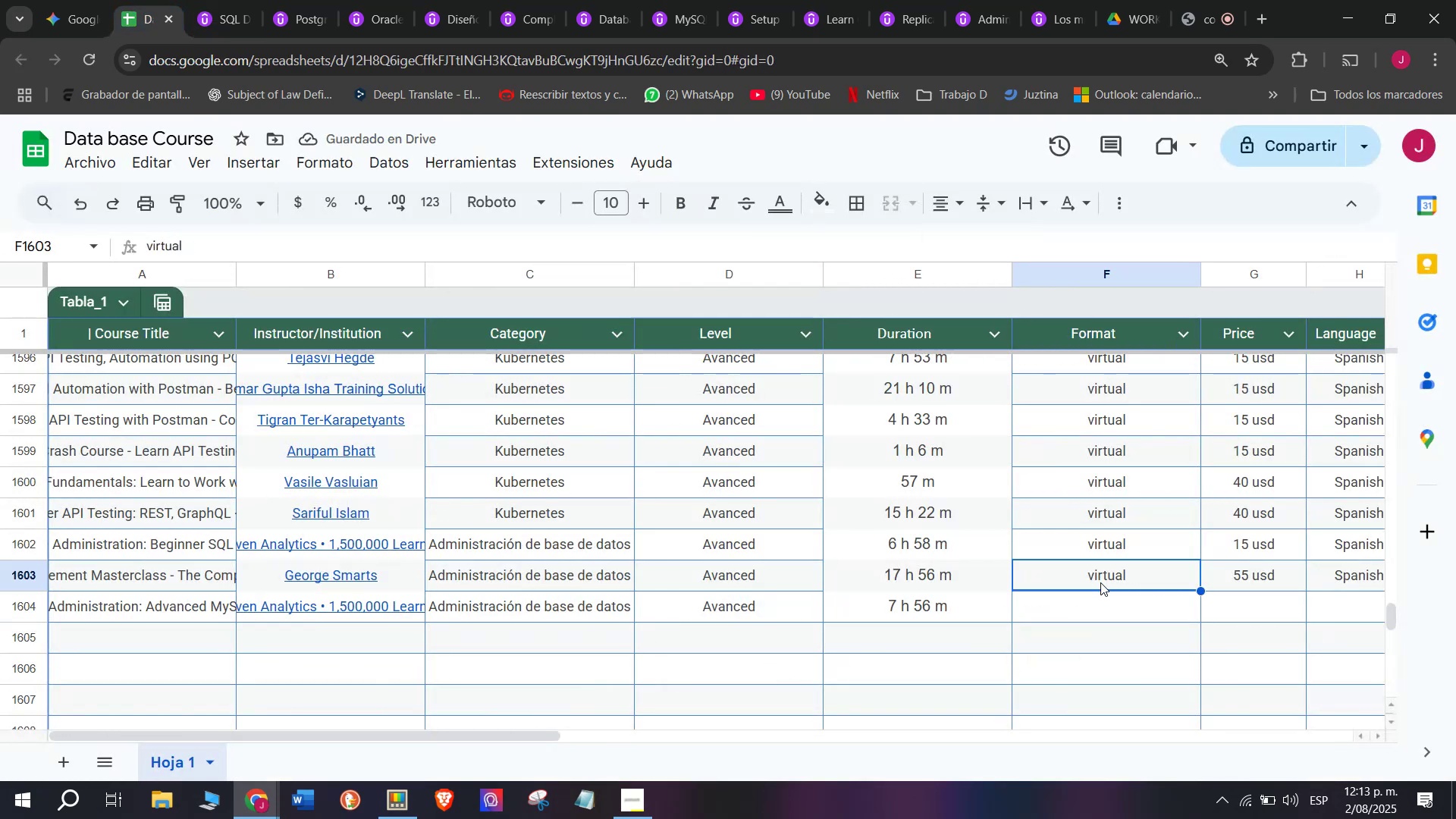 
key(Control+C)
 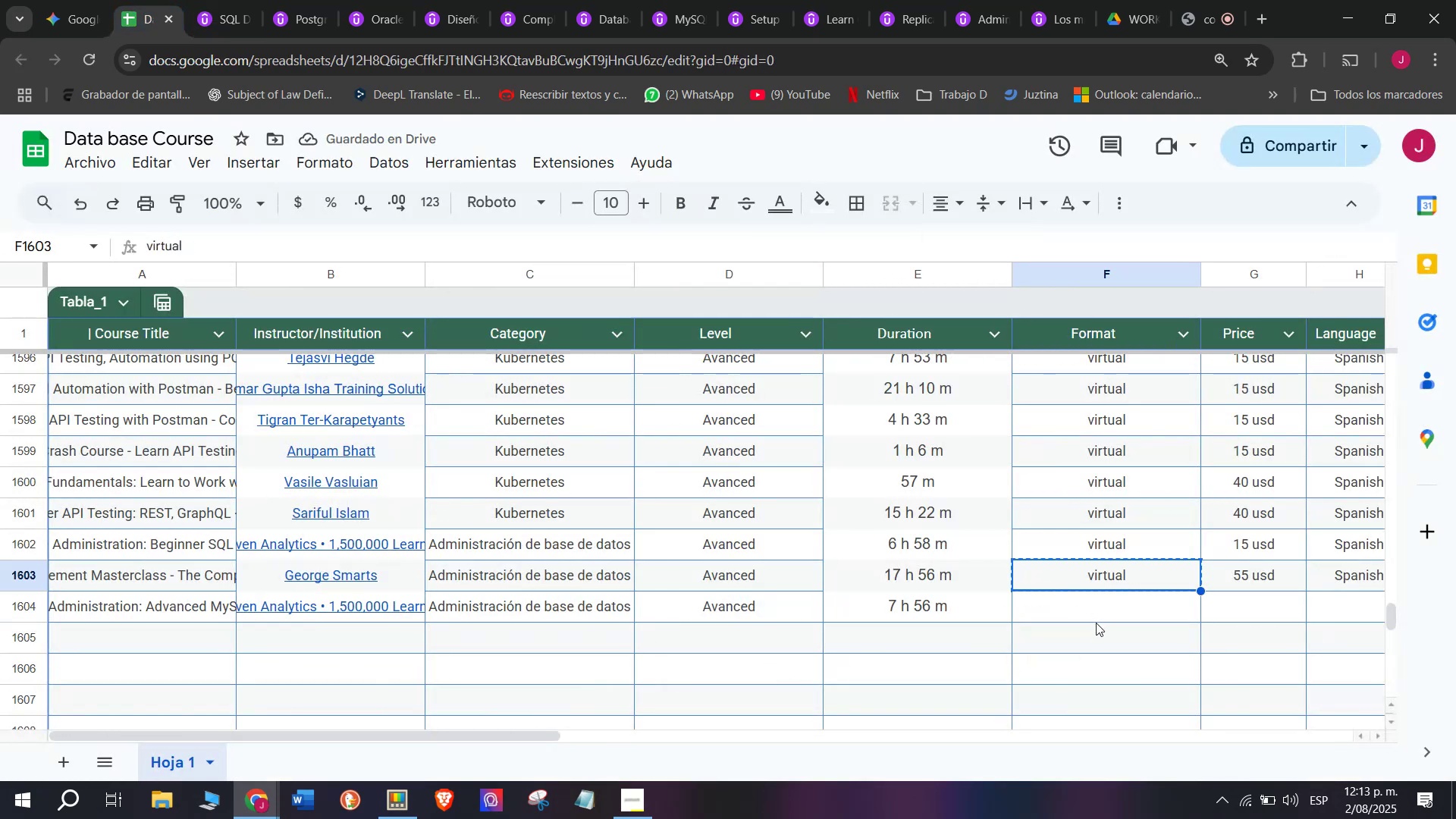 
left_click([1096, 622])
 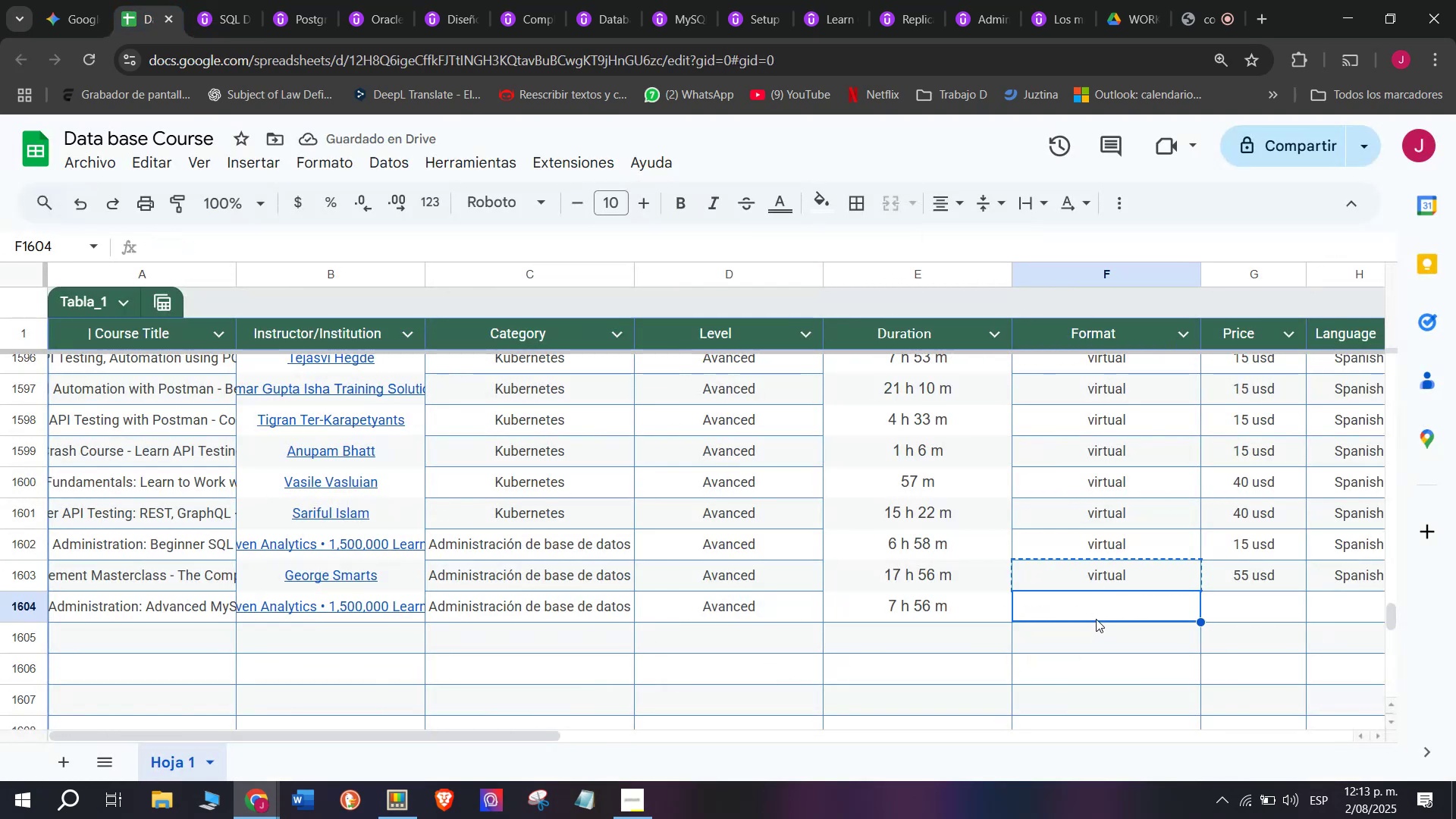 
key(Z)
 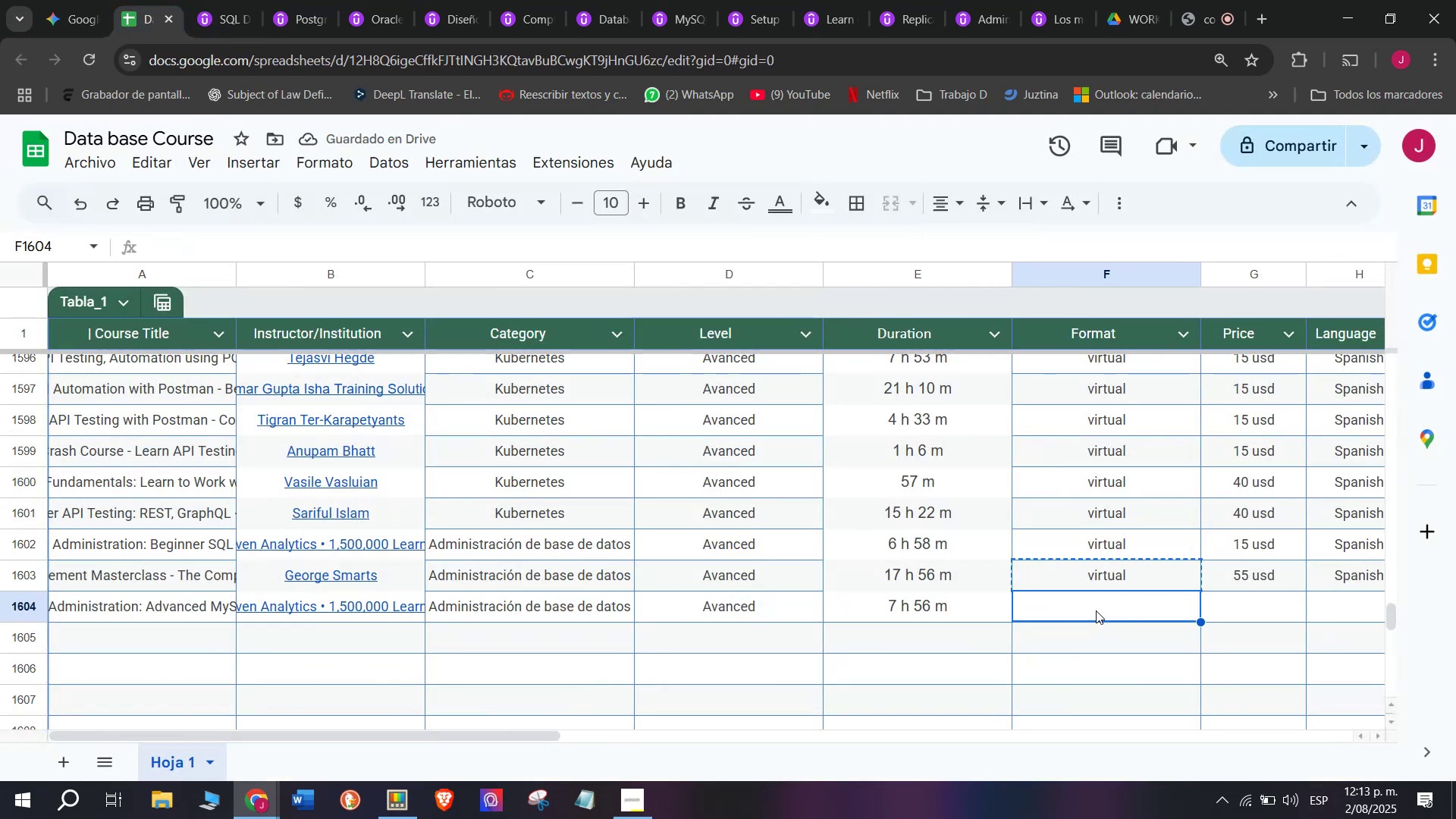 
key(Control+ControlLeft)
 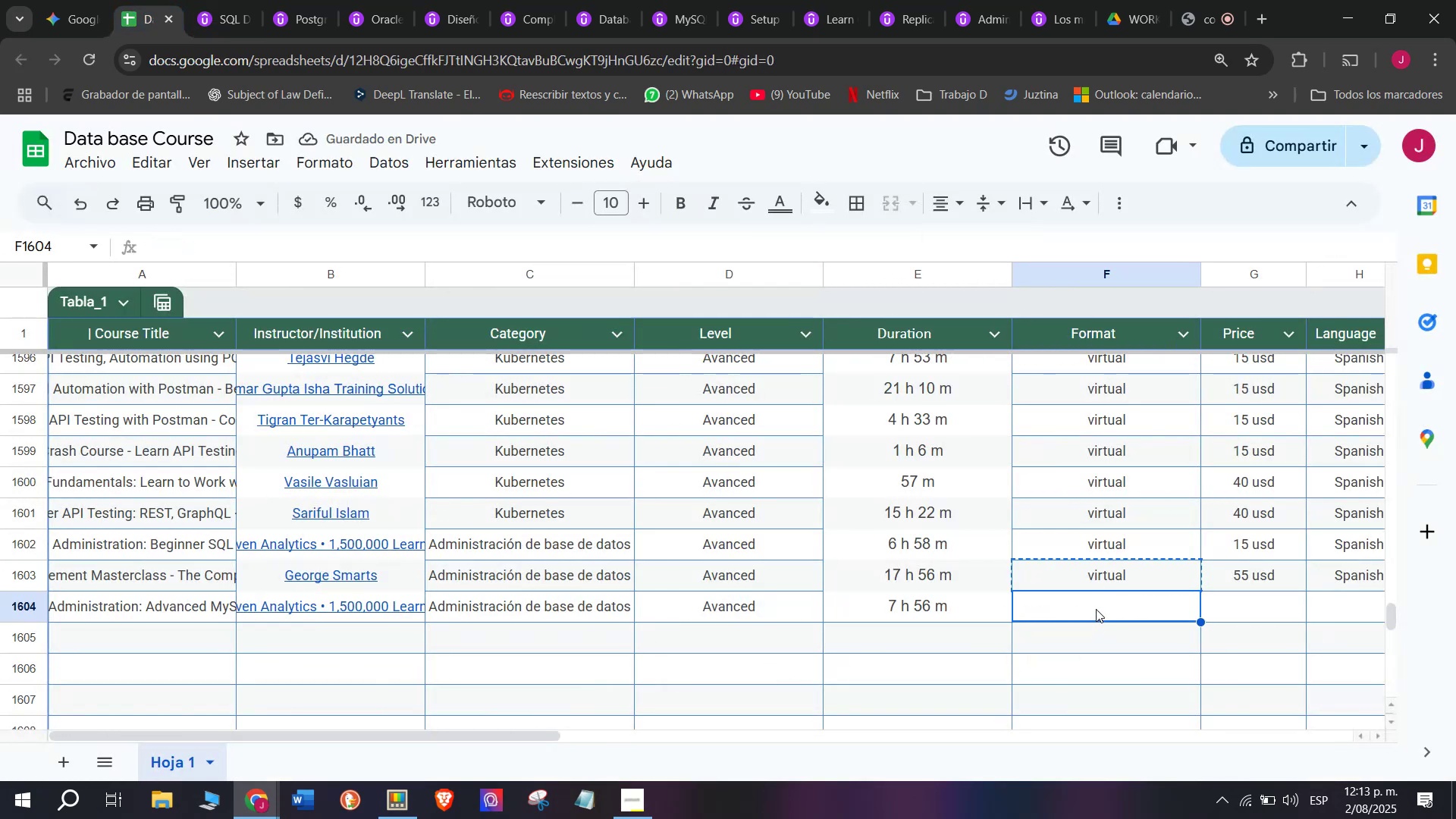 
key(Control+V)
 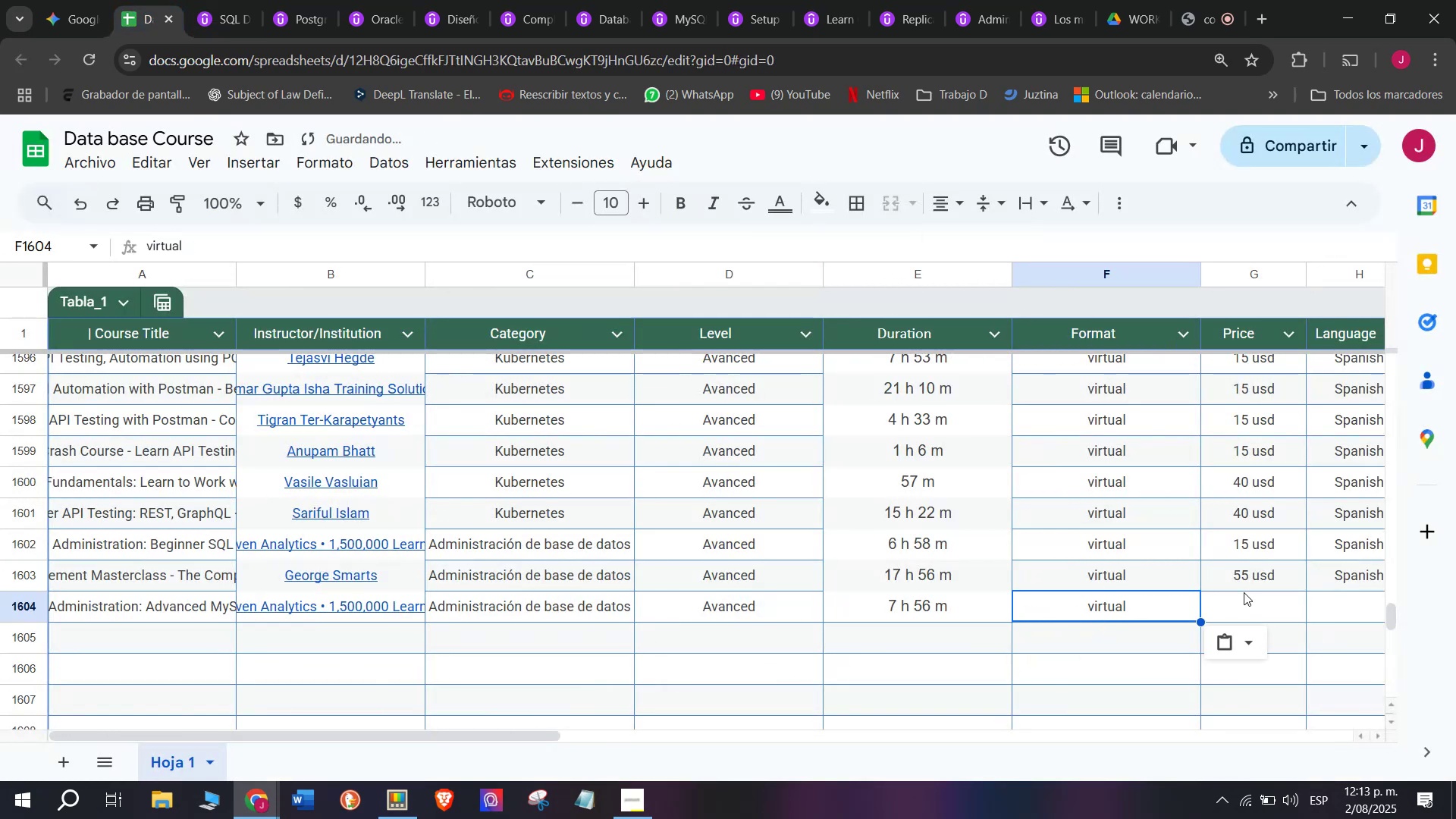 
left_click([1247, 573])
 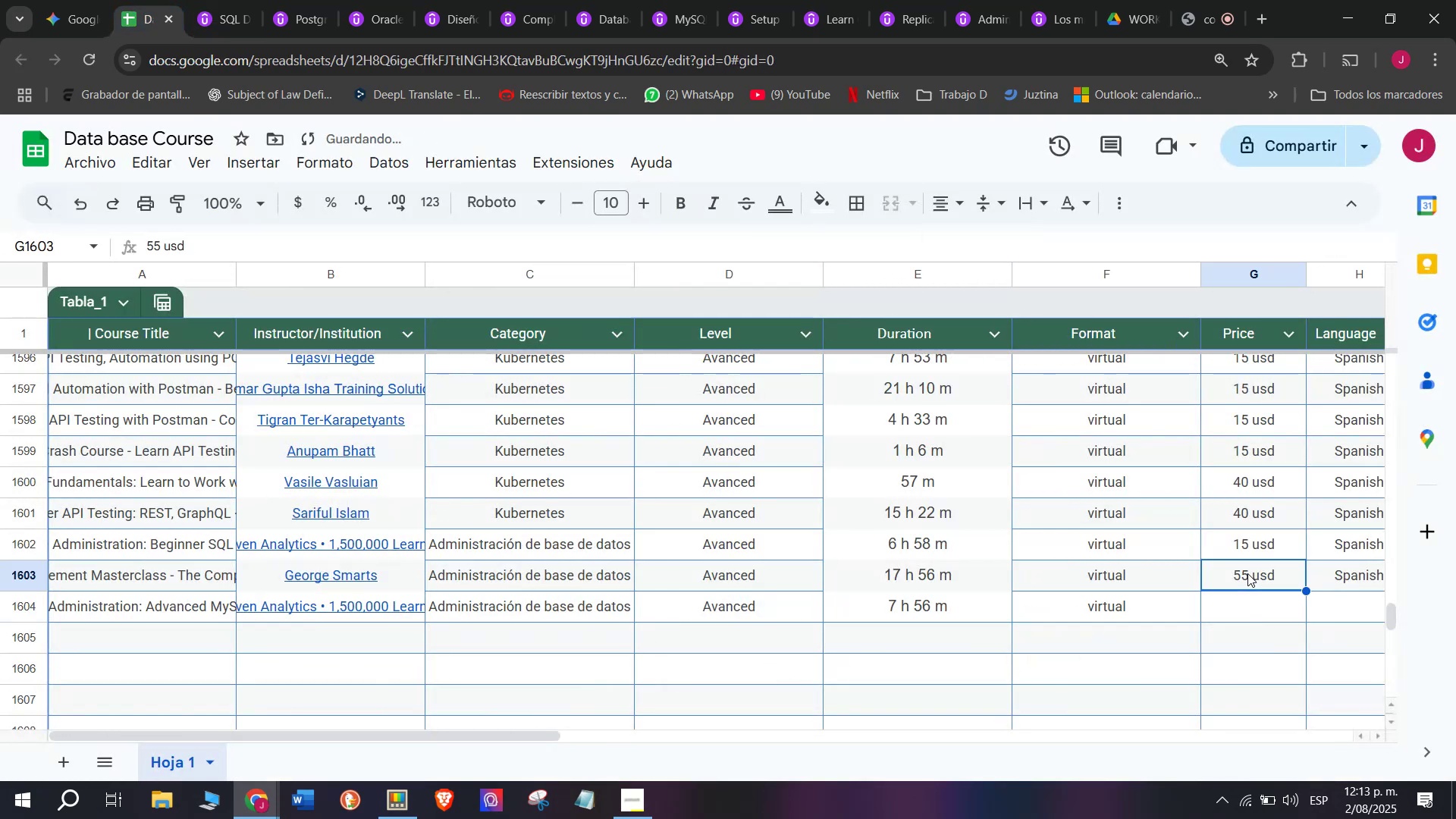 
key(Control+ControlLeft)
 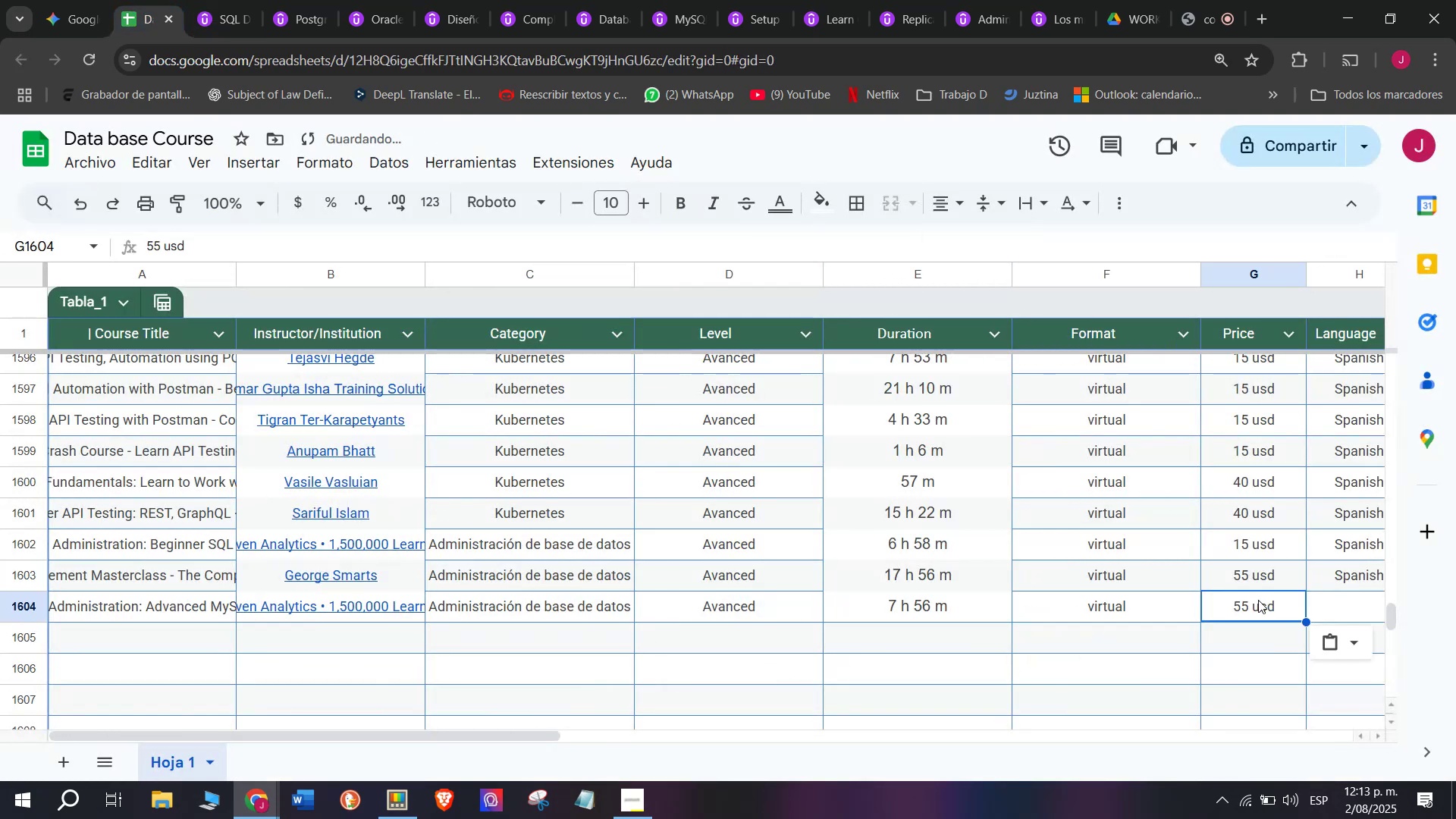 
key(Break)
 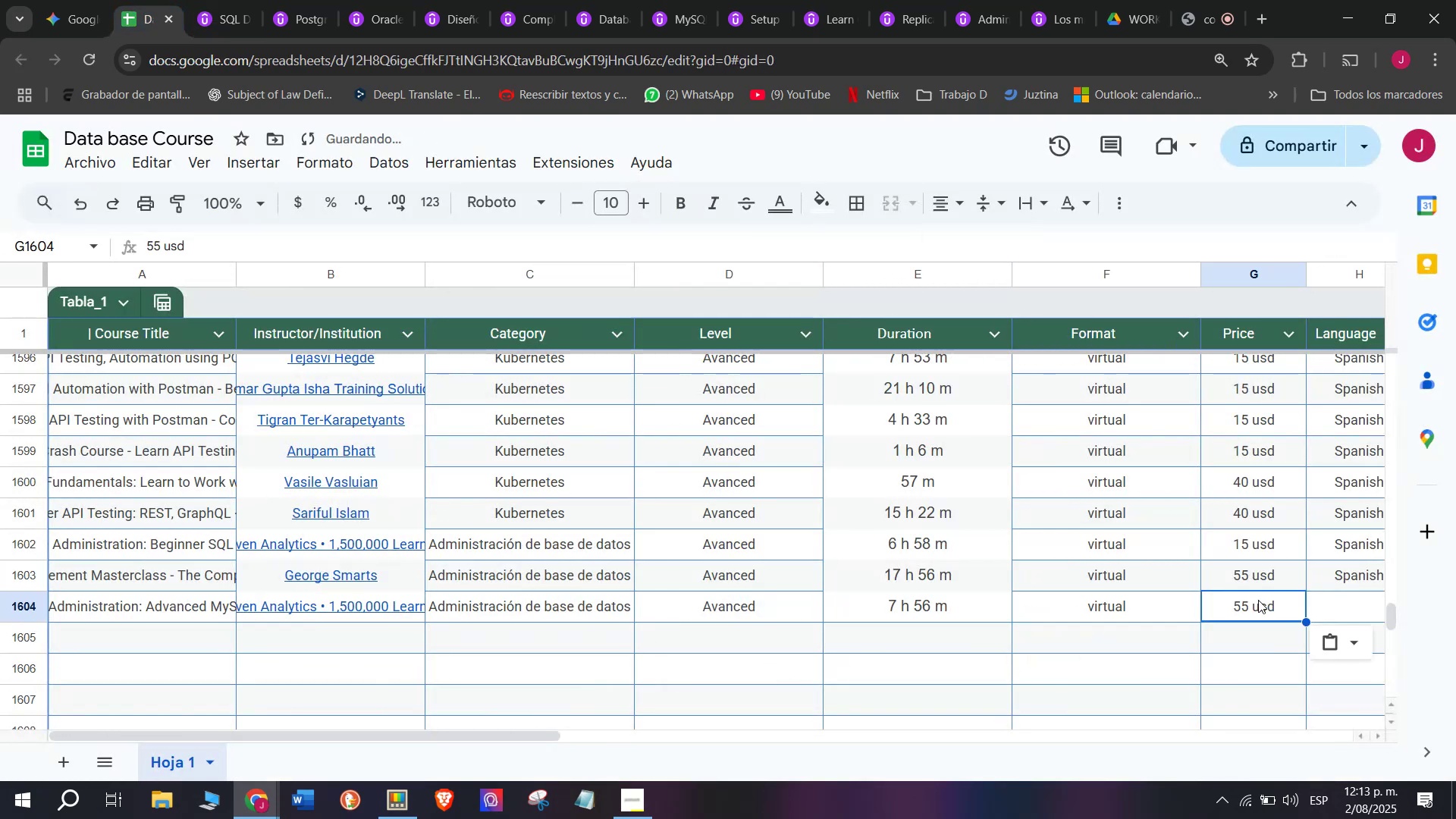 
key(Control+C)
 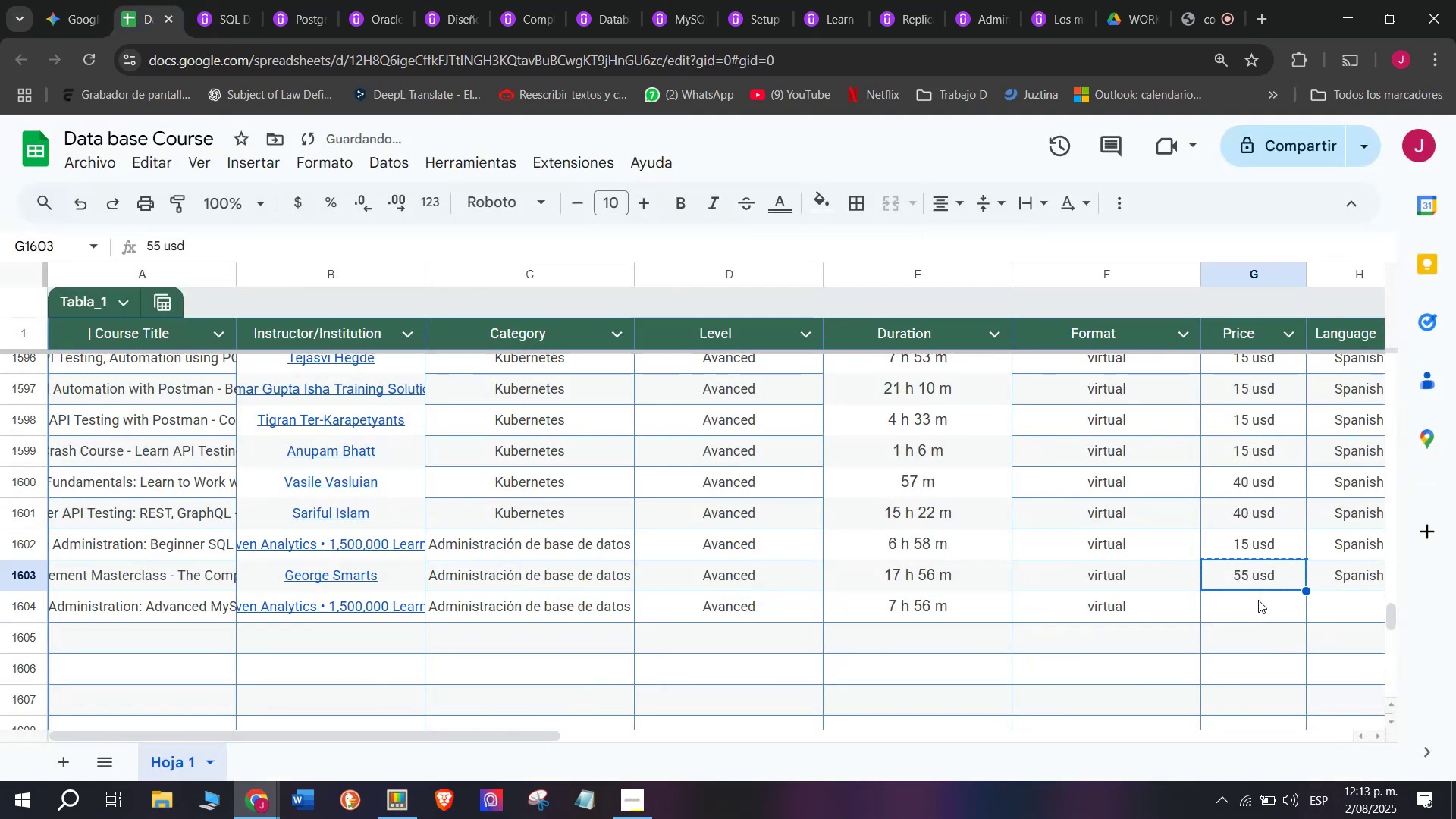 
double_click([1258, 600])
 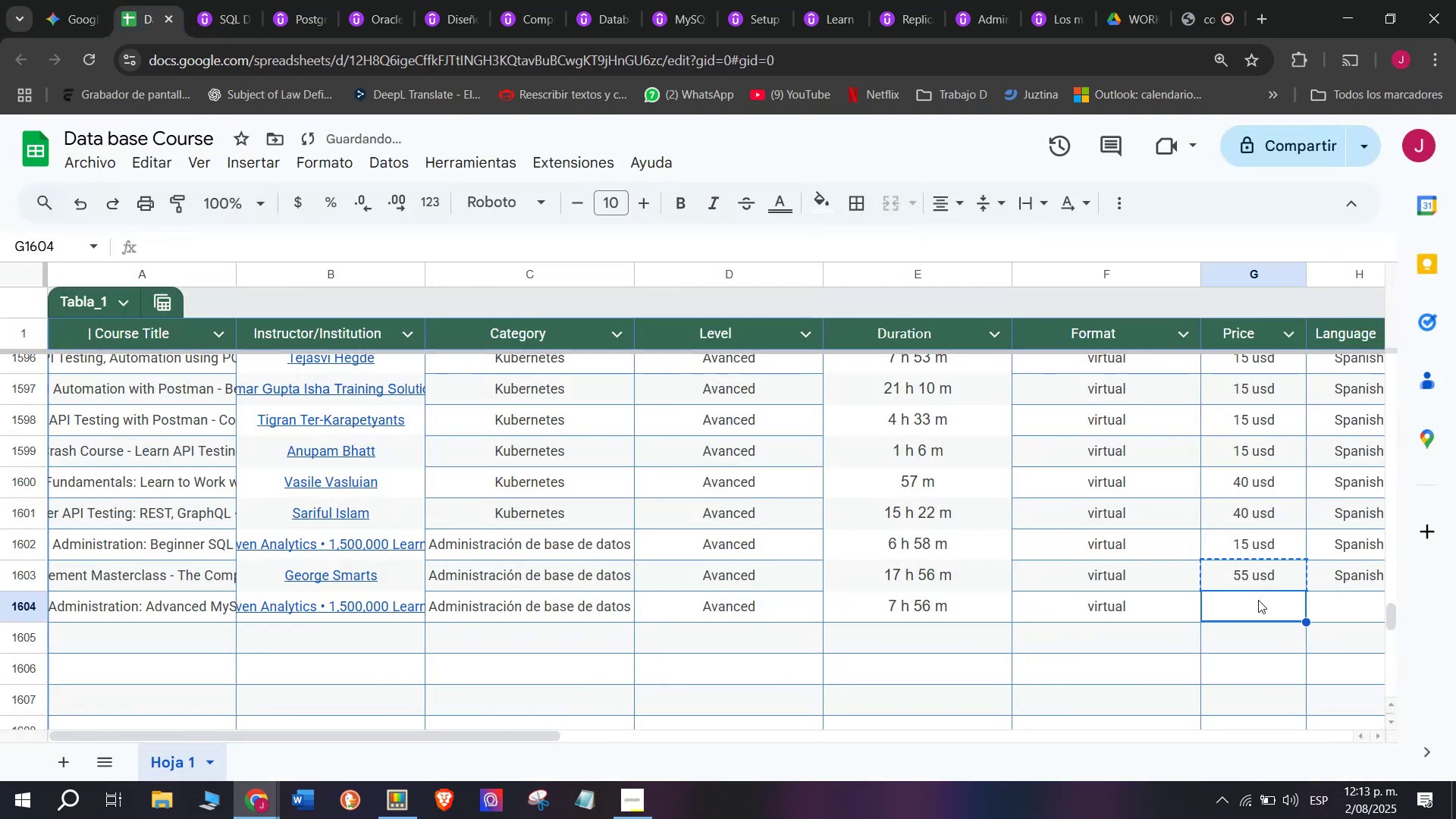 
key(Control+ControlLeft)
 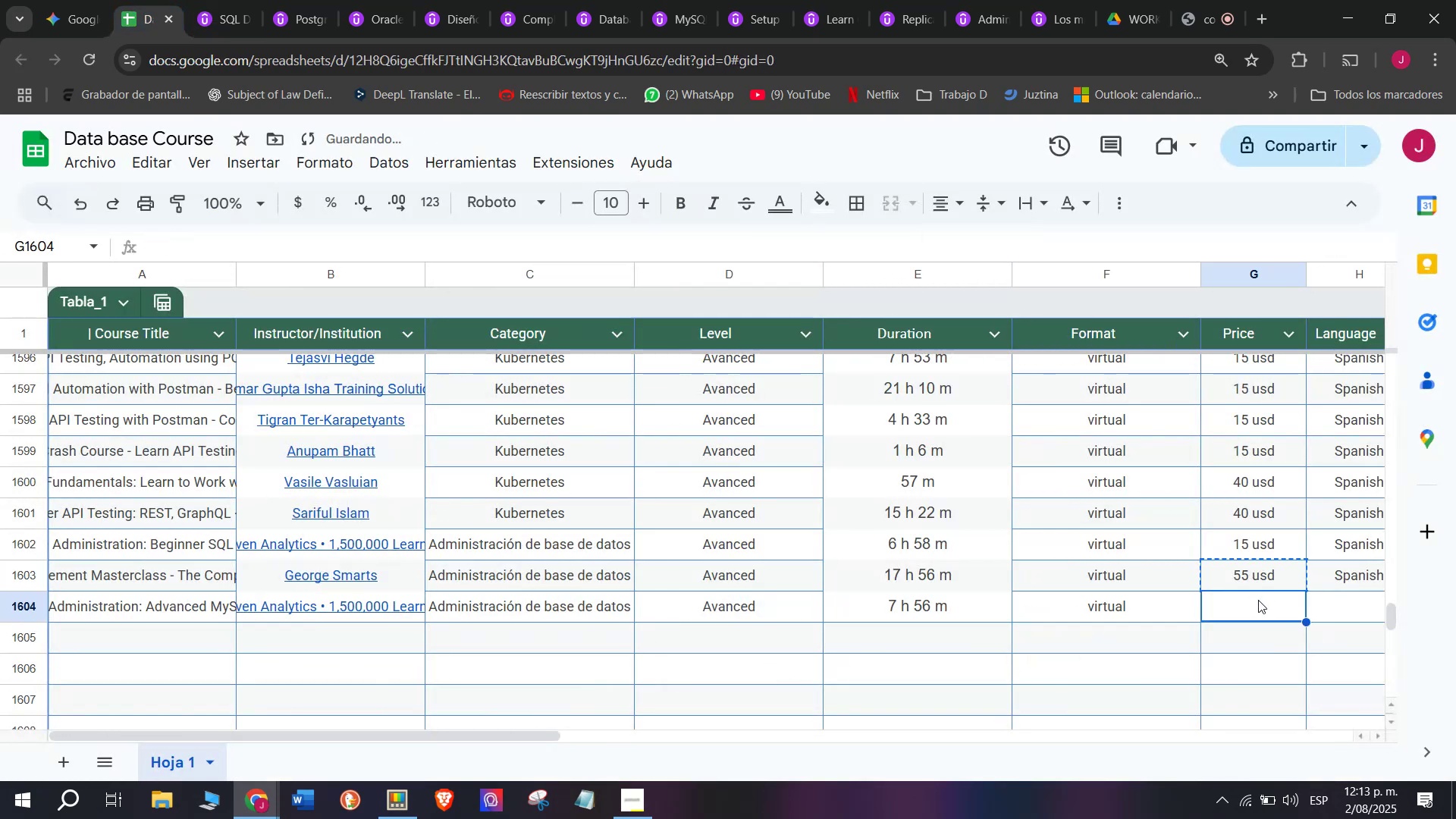 
key(Z)
 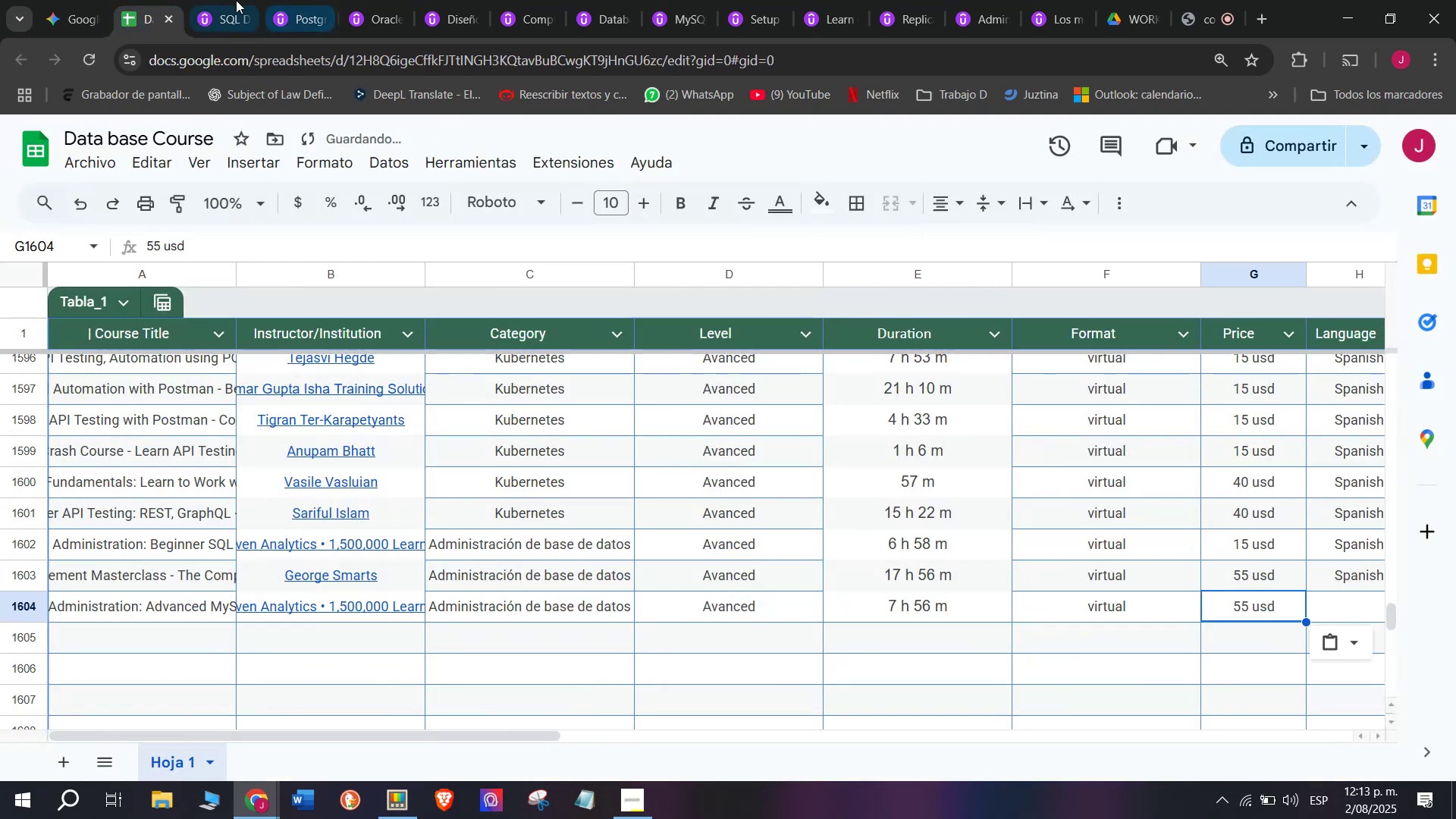 
key(Control+V)
 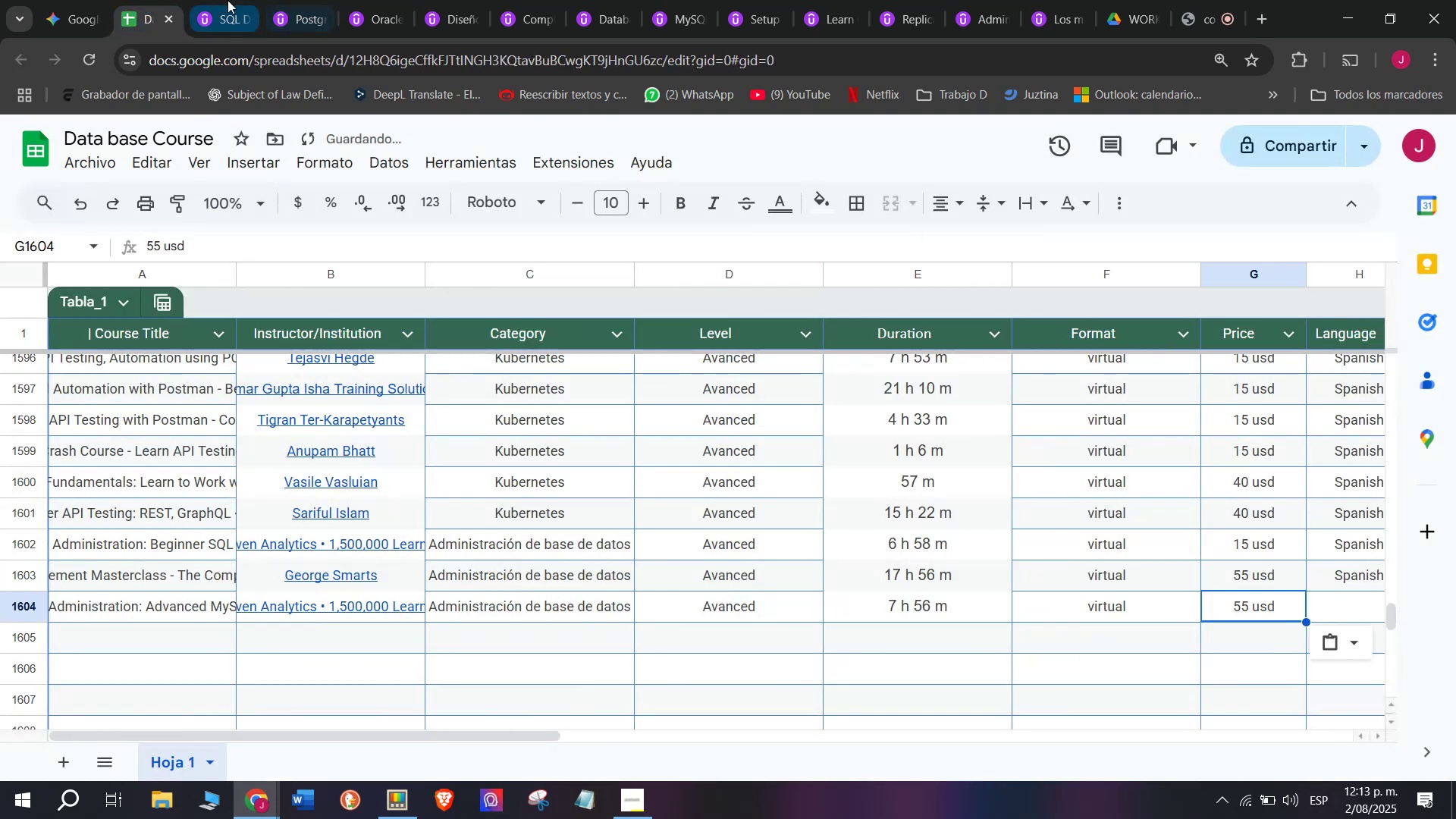 
left_click([225, 0])
 